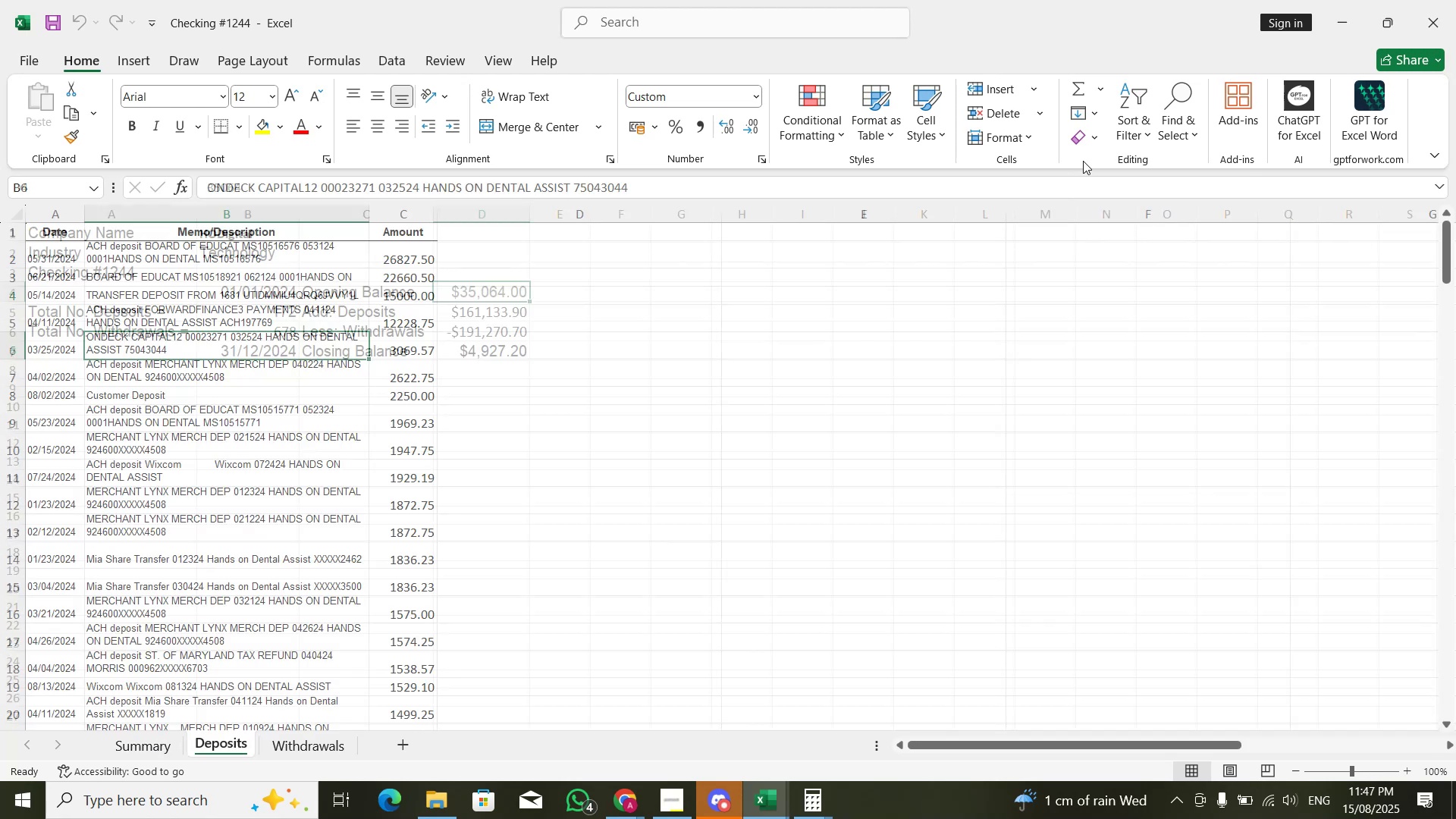 
key(Control+PageDown)
 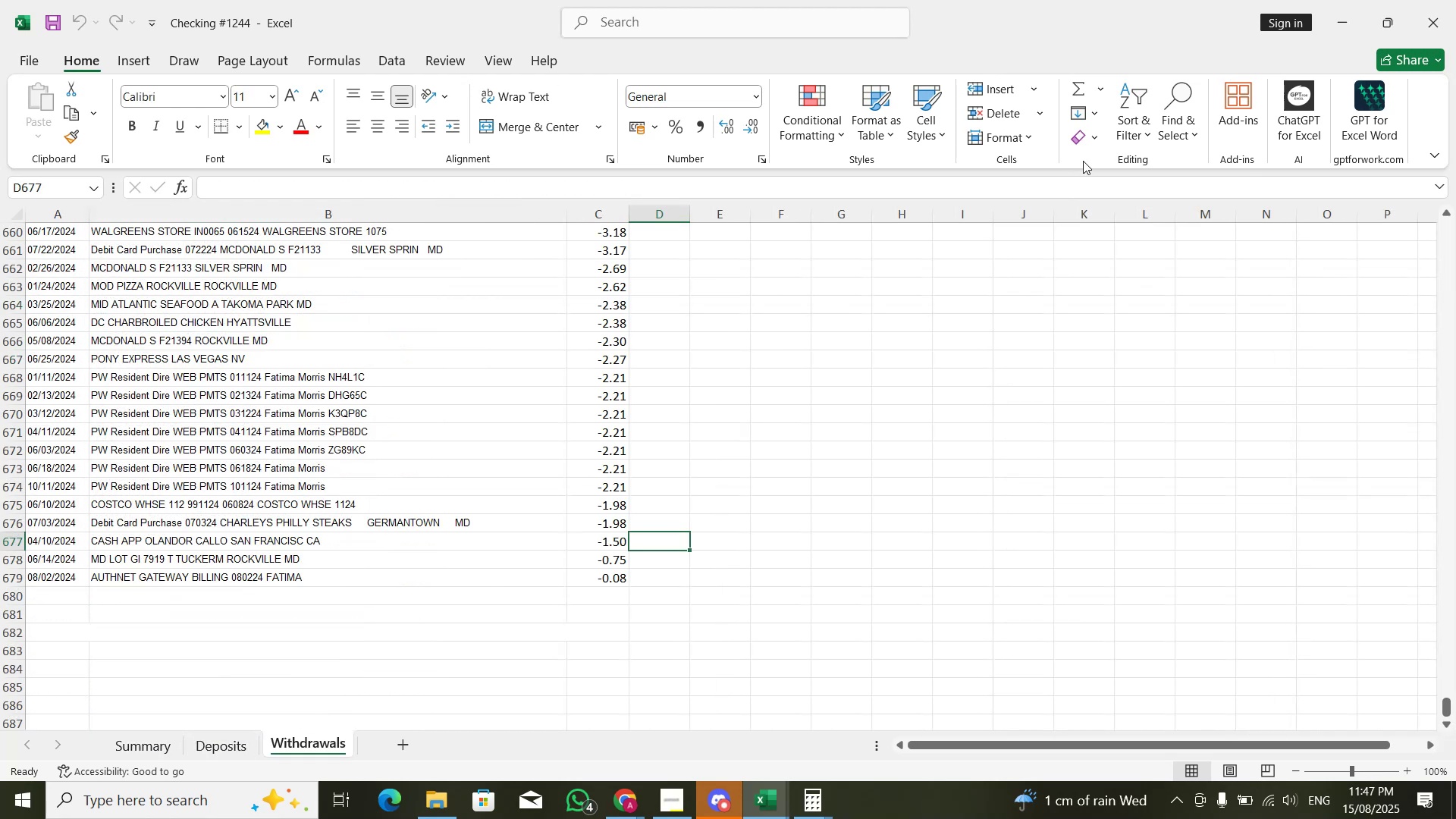 
key(Control+ArrowUp)
 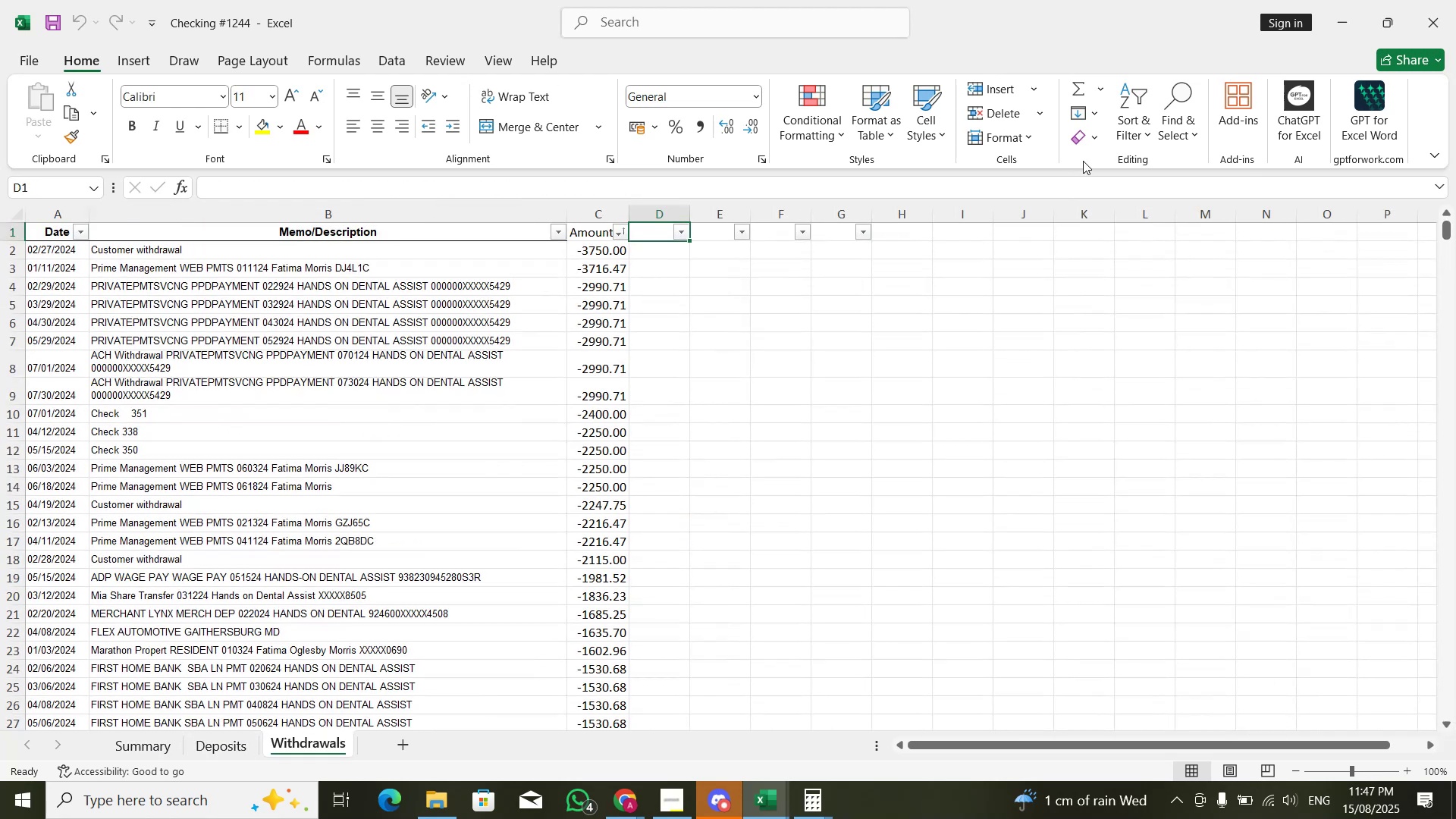 
key(ArrowDown)
 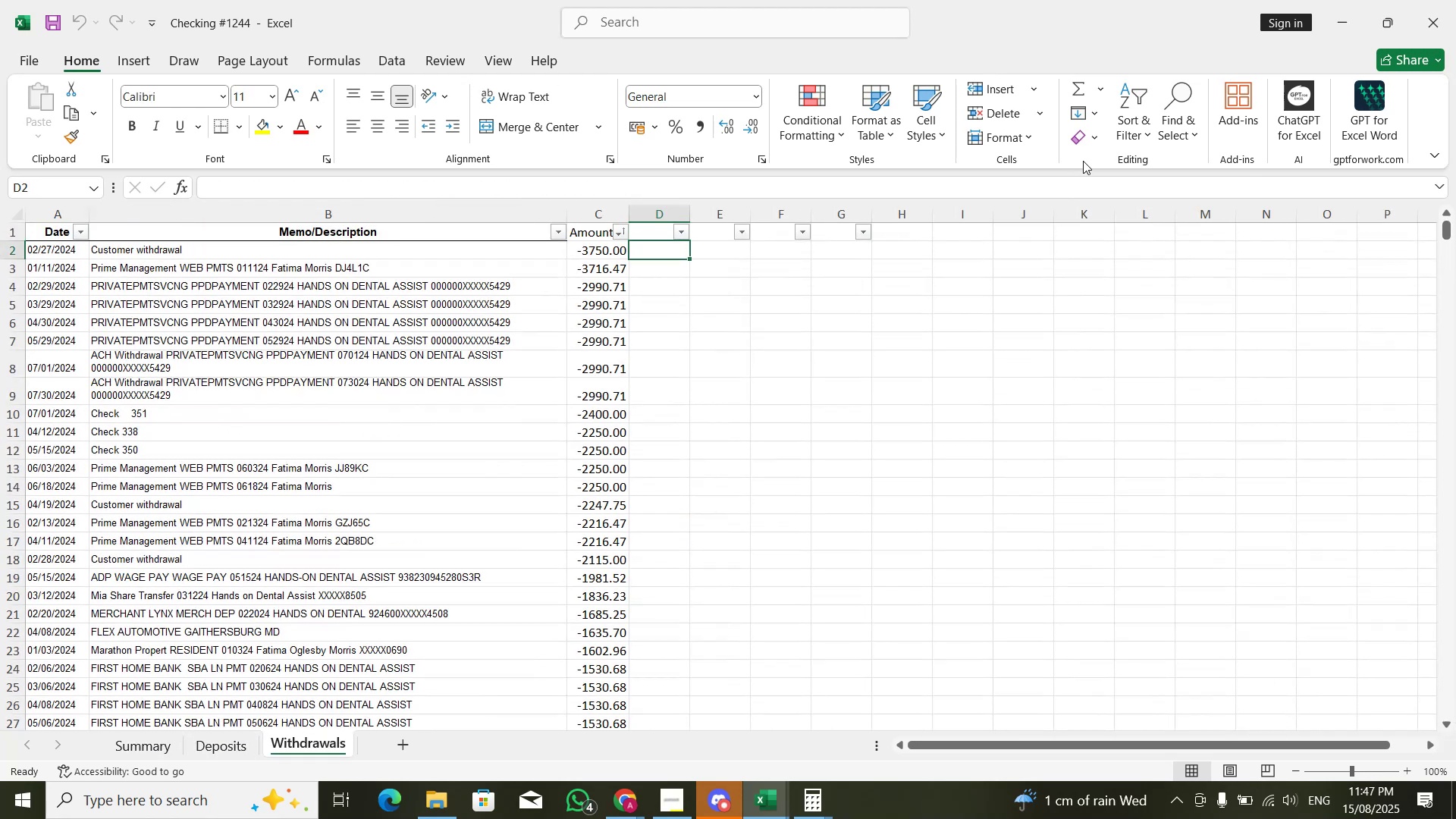 
key(ArrowDown)
 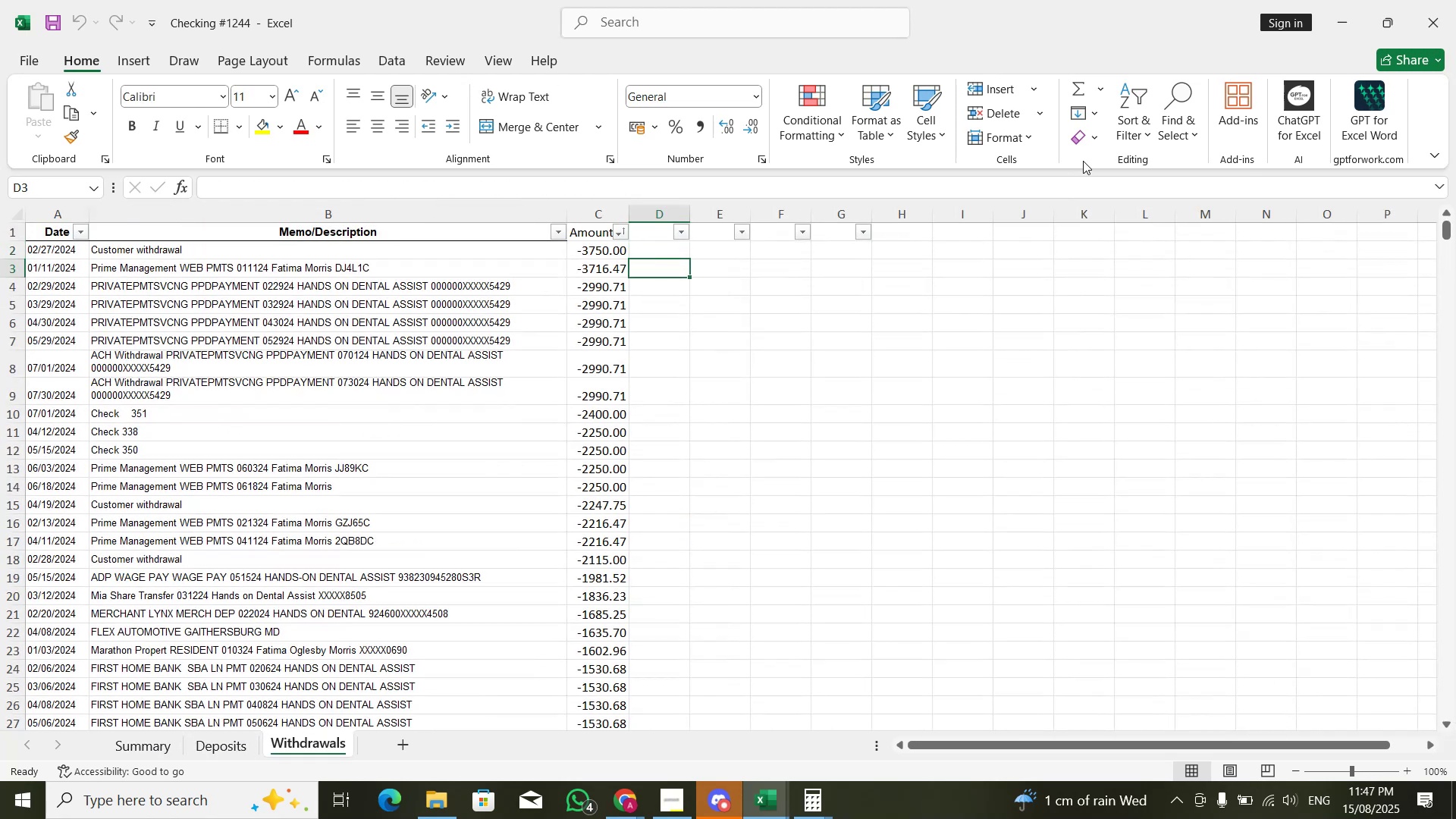 
key(ArrowLeft)
 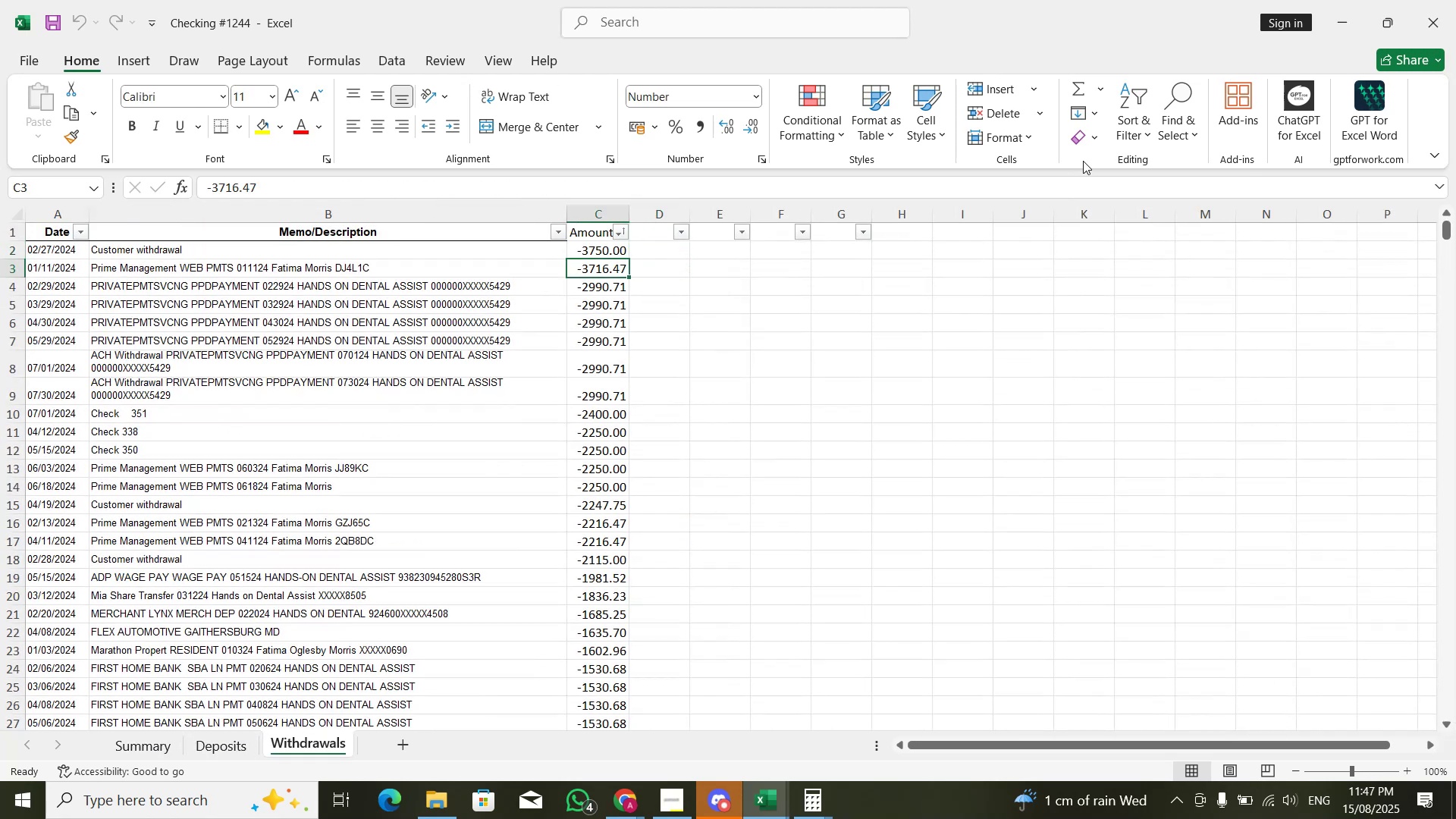 
key(ArrowUp)
 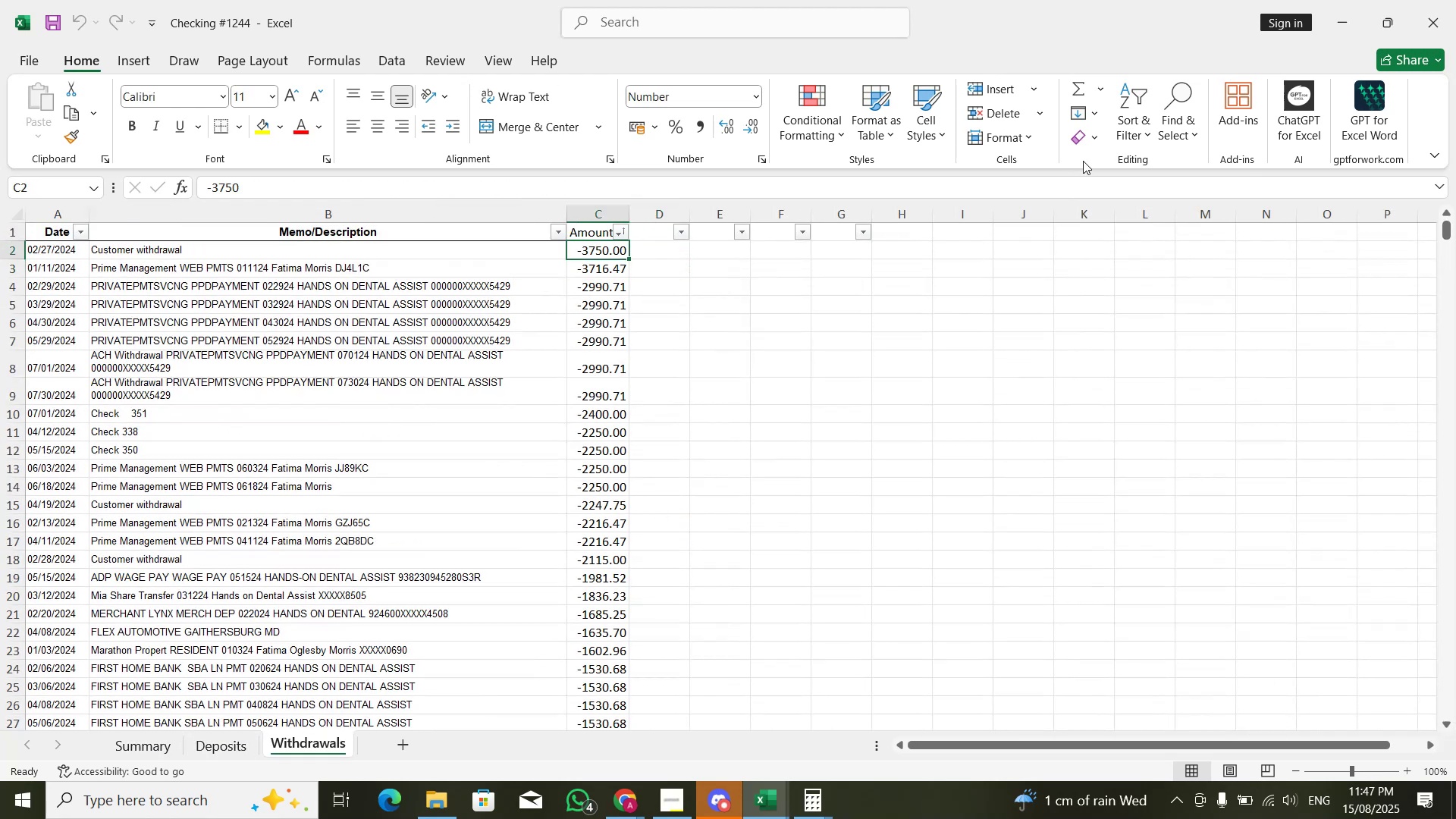 
key(ArrowLeft)
 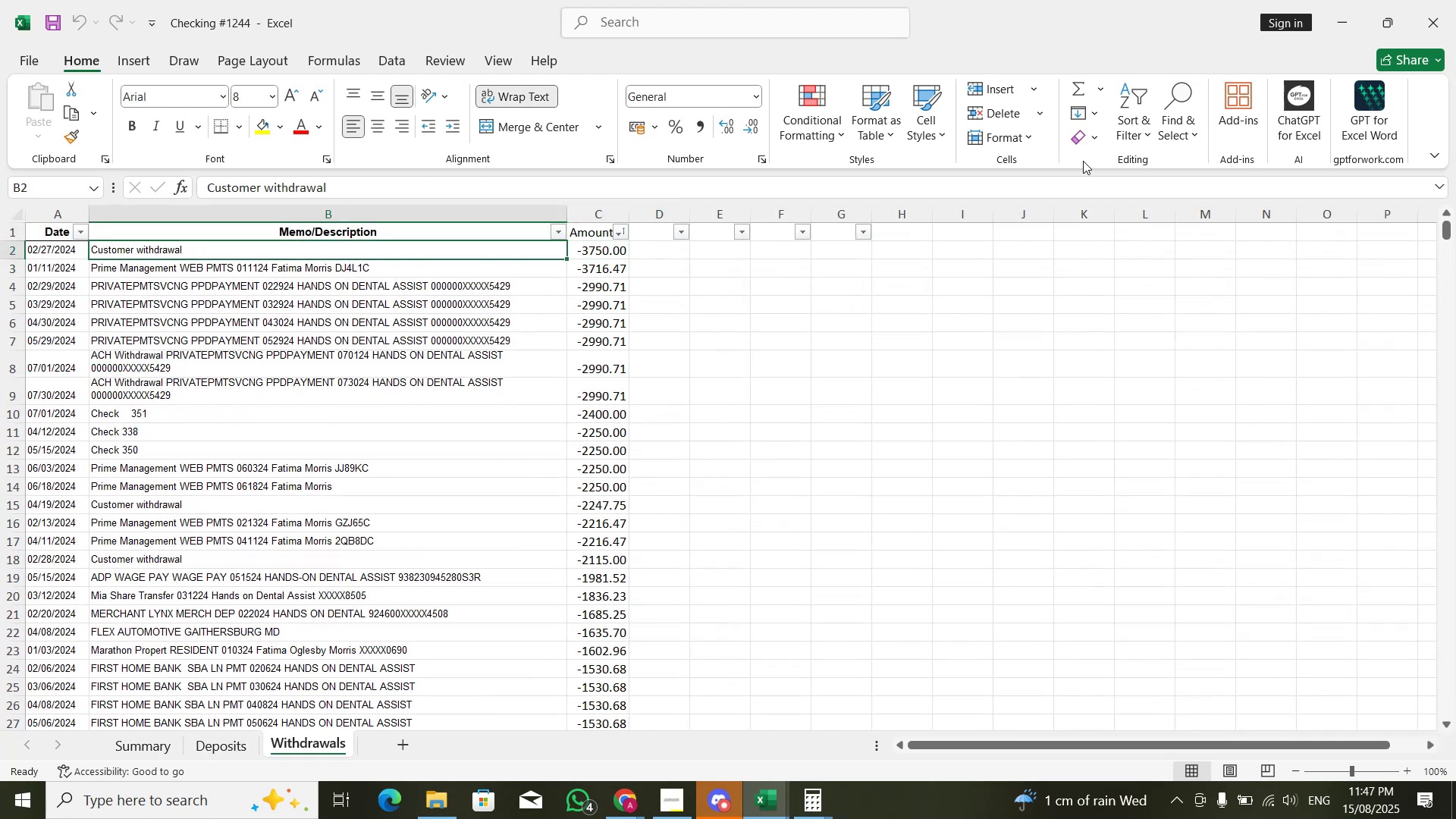 
key(Control+PageUp)
 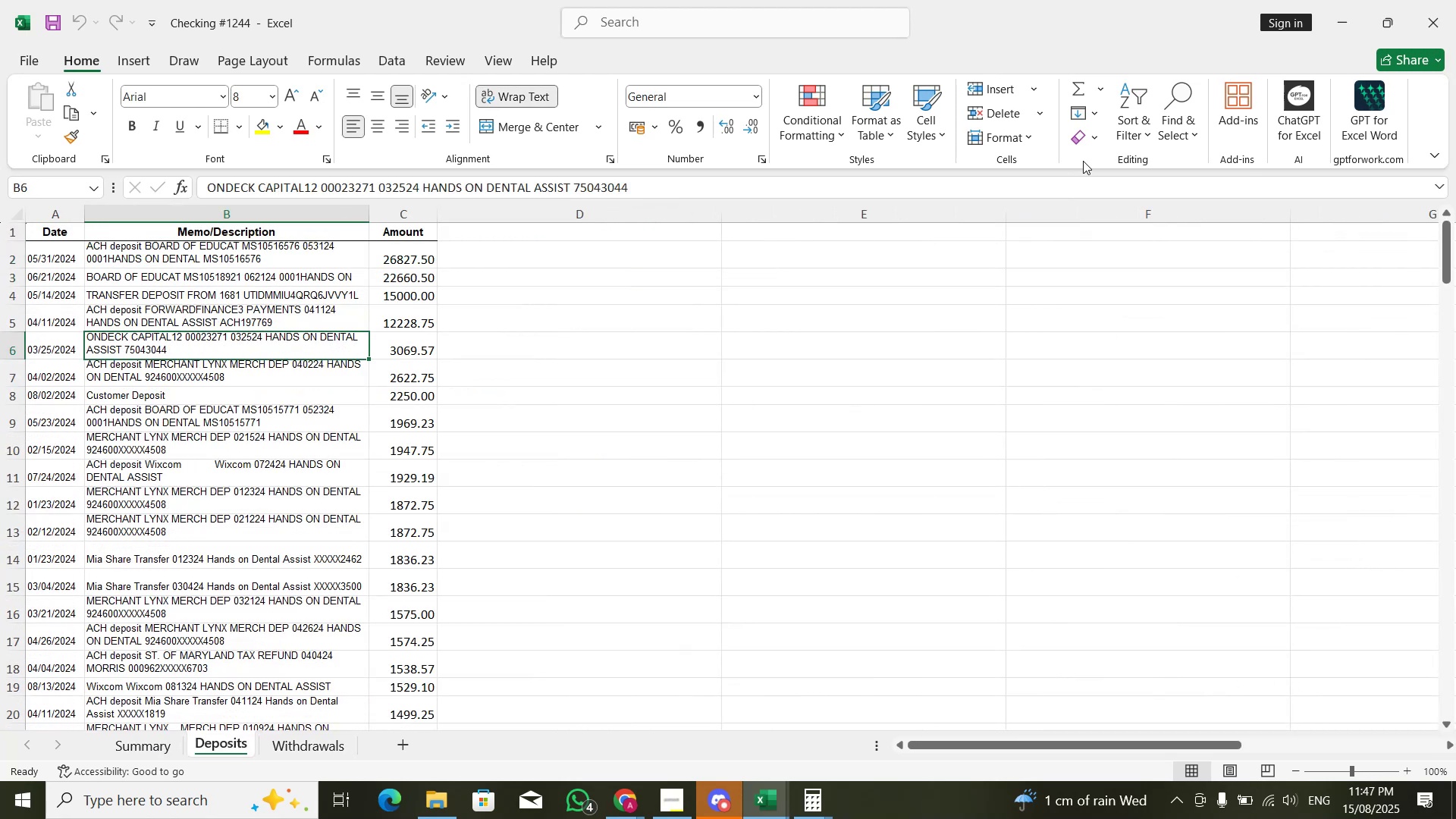 
key(ArrowUp)
 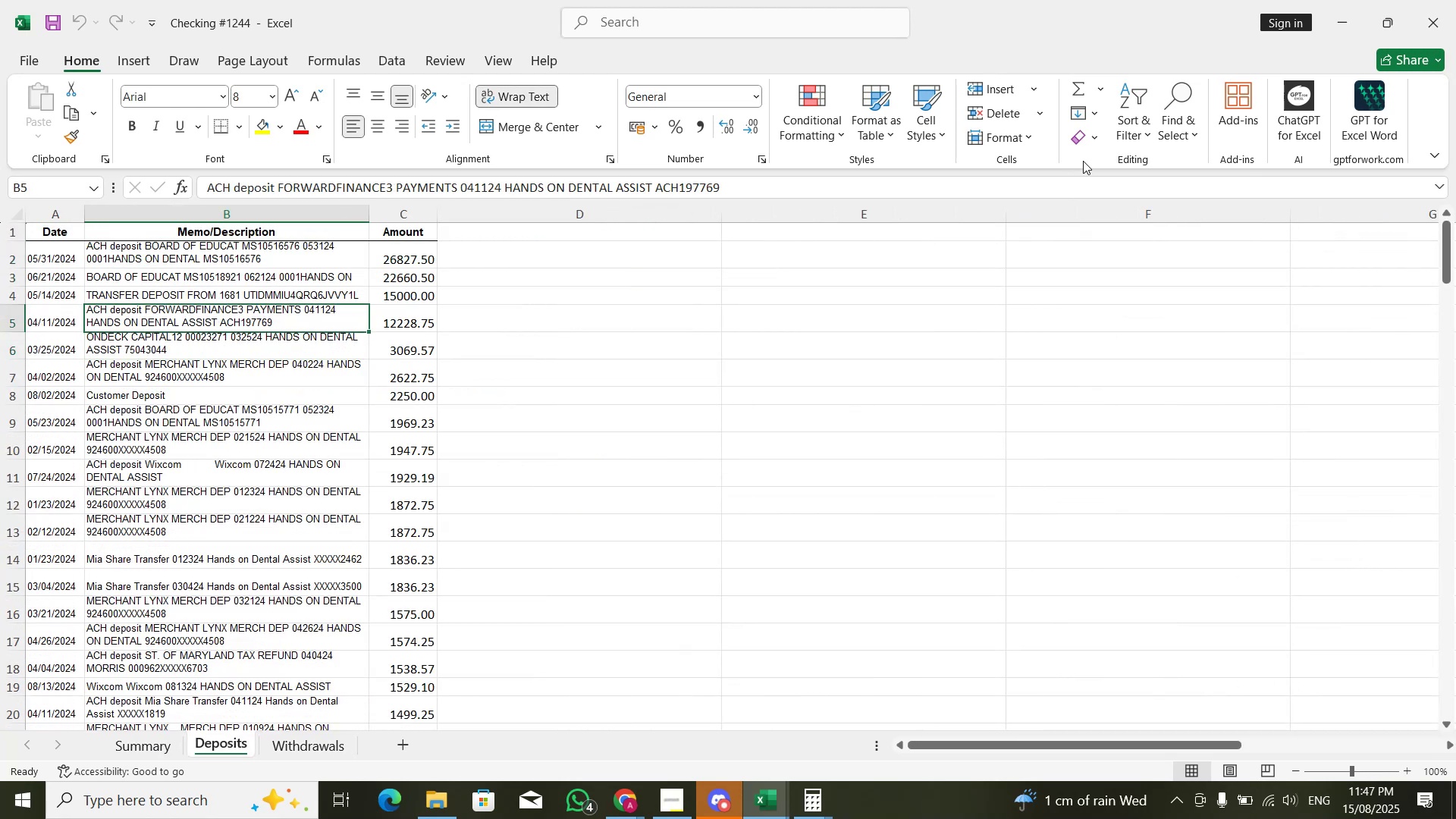 
key(ArrowUp)
 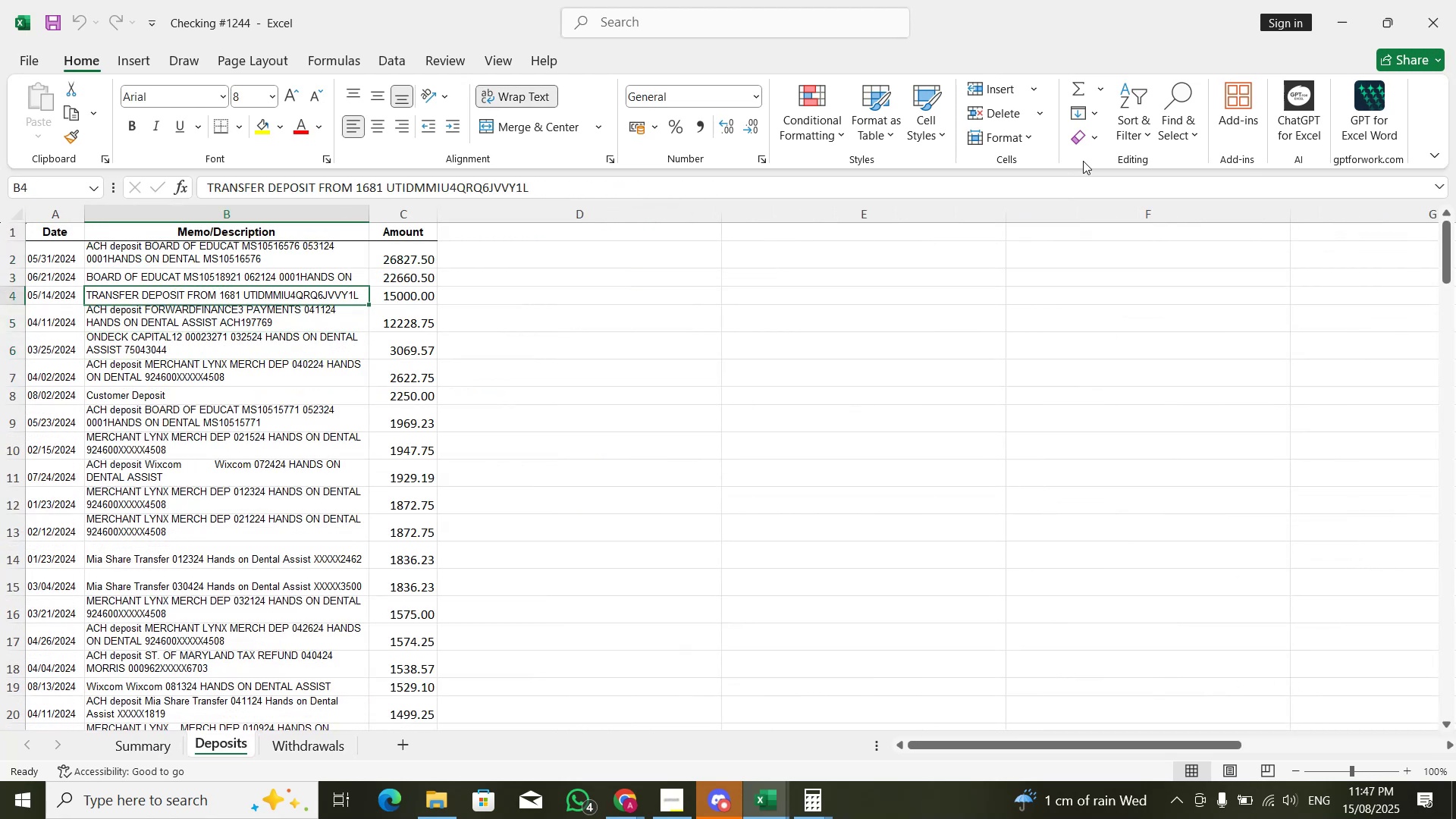 
key(ArrowUp)
 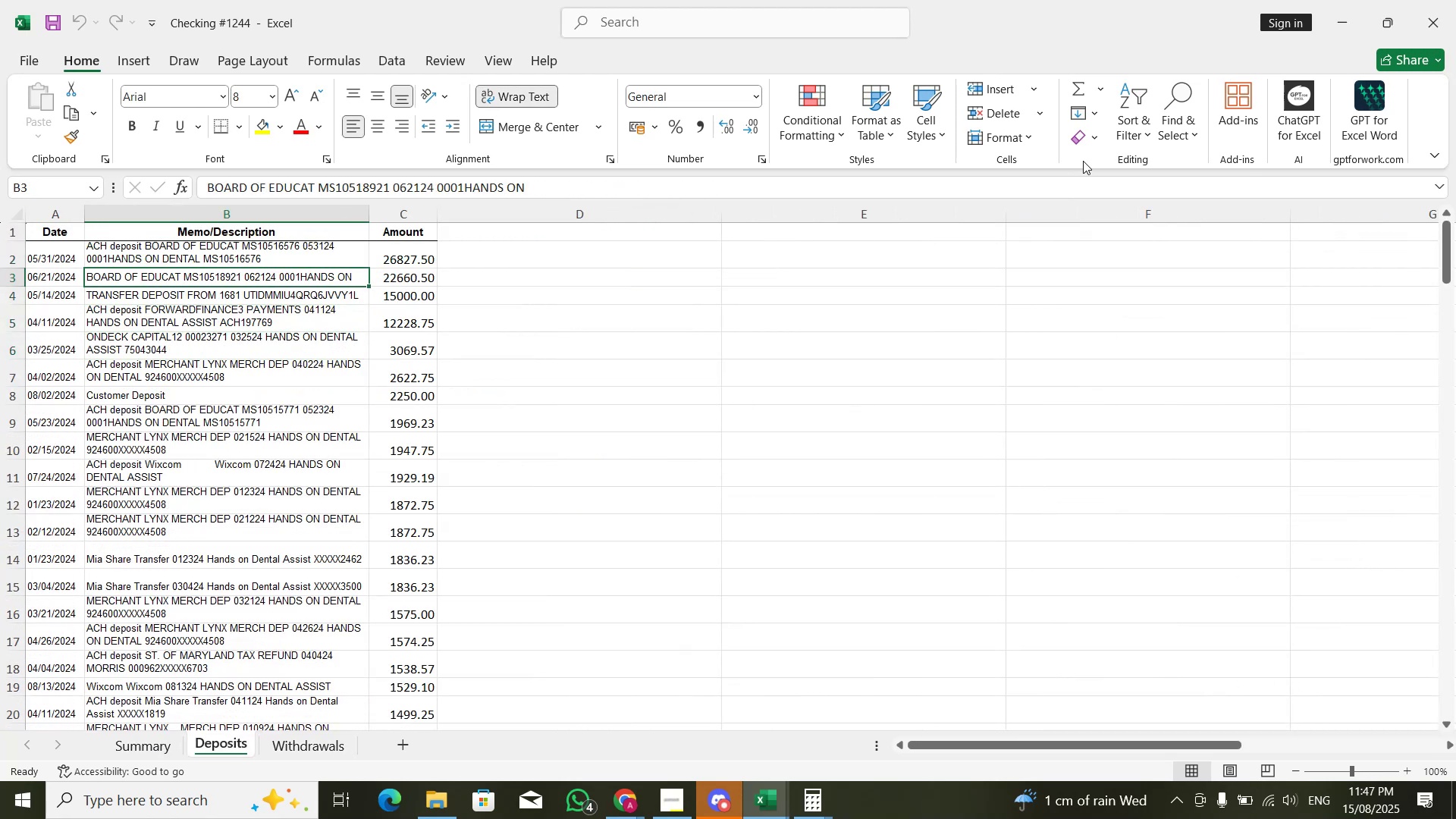 
key(ArrowUp)
 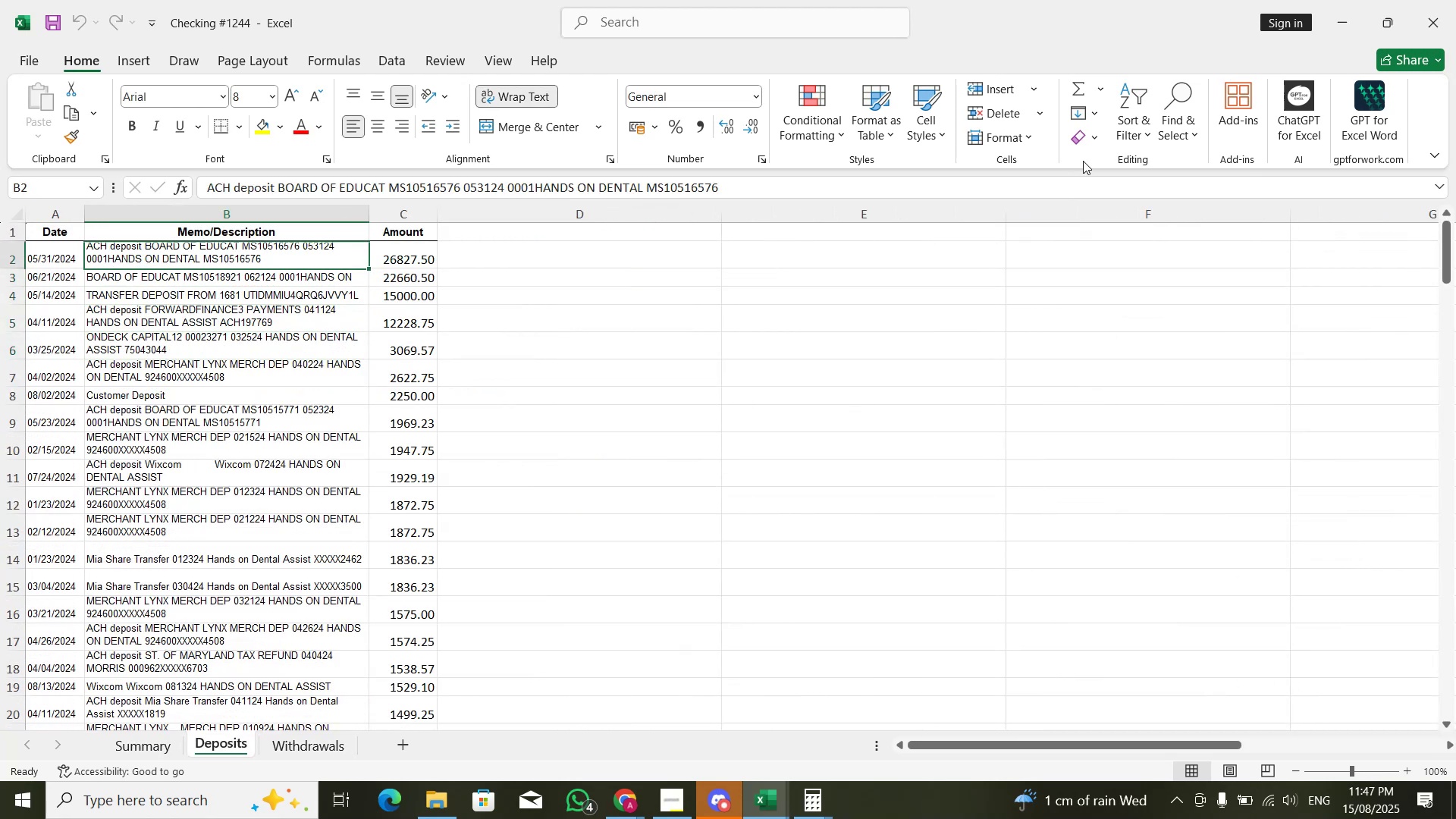 
key(Alt+AltLeft)
 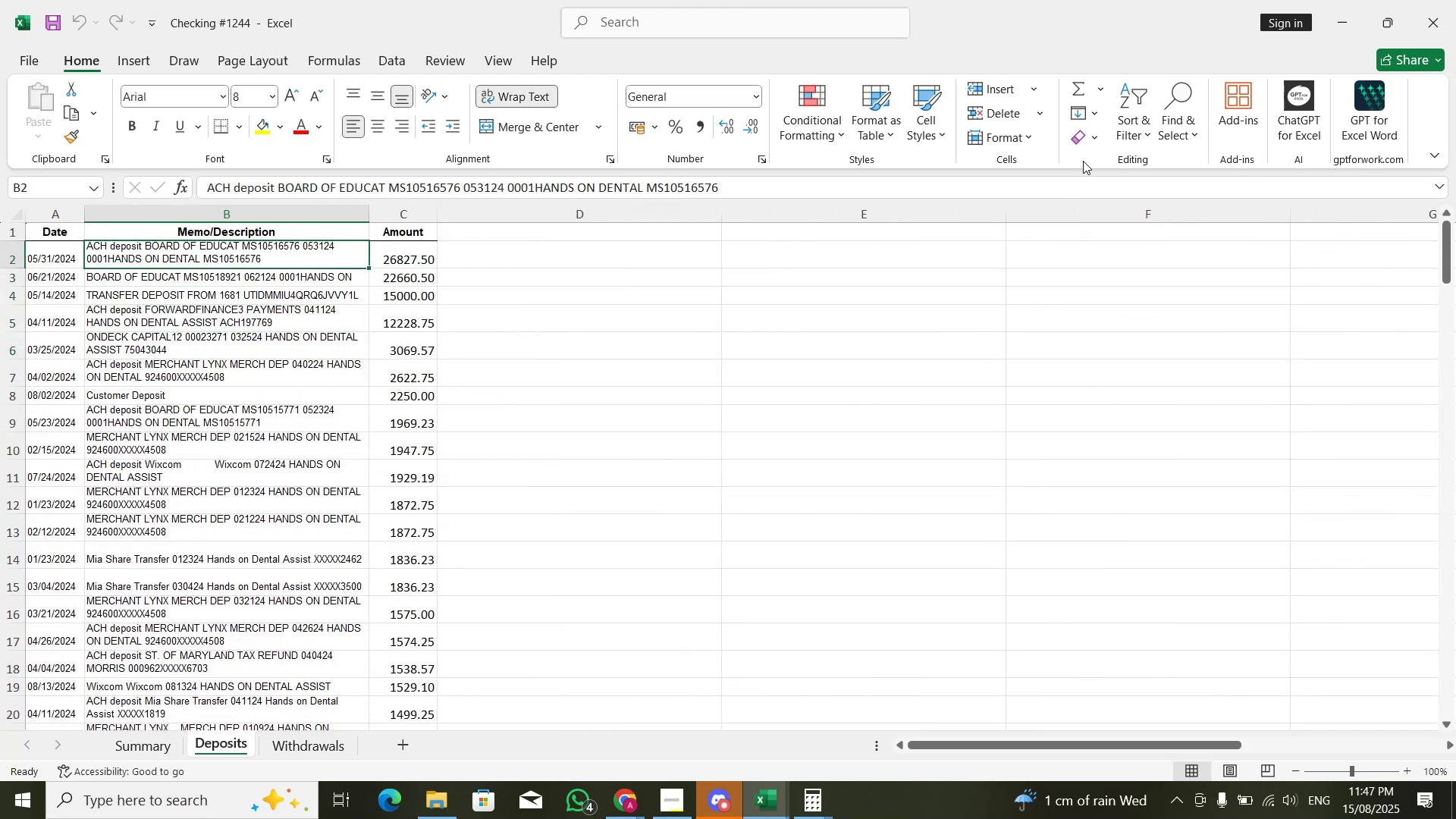 
key(Alt+Tab)
 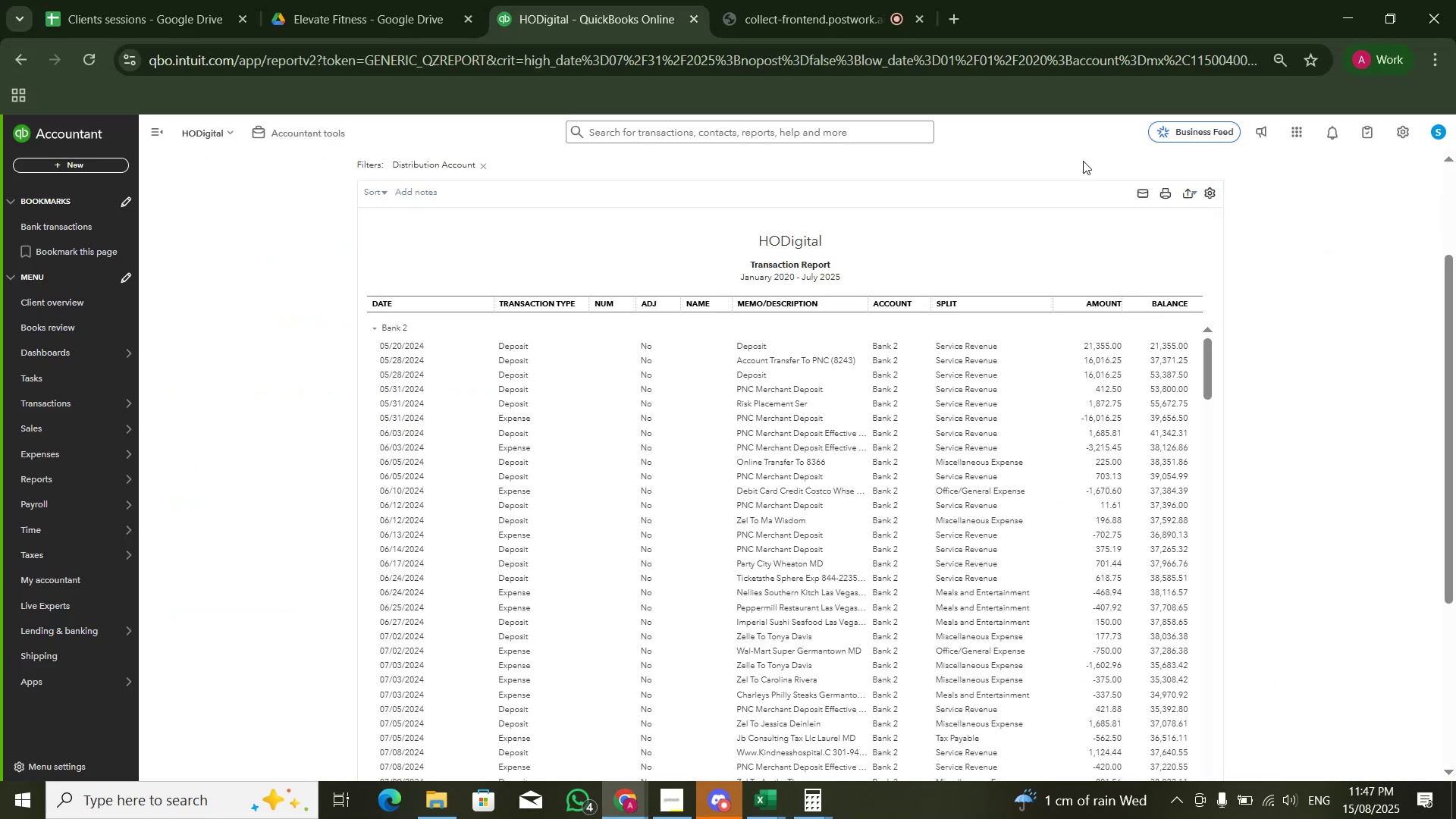 
key(Alt+AltLeft)
 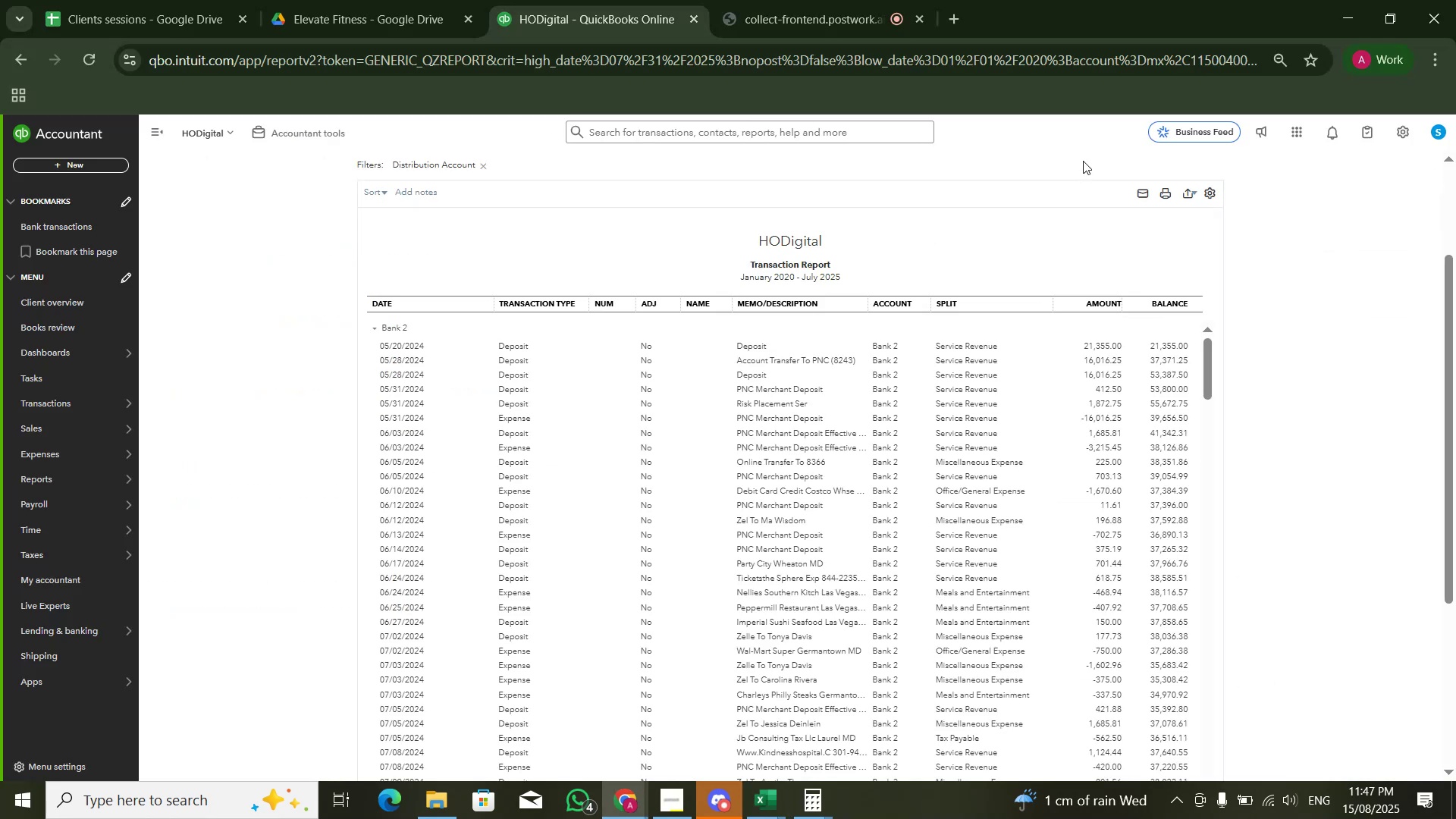 
key(Alt+Tab)
 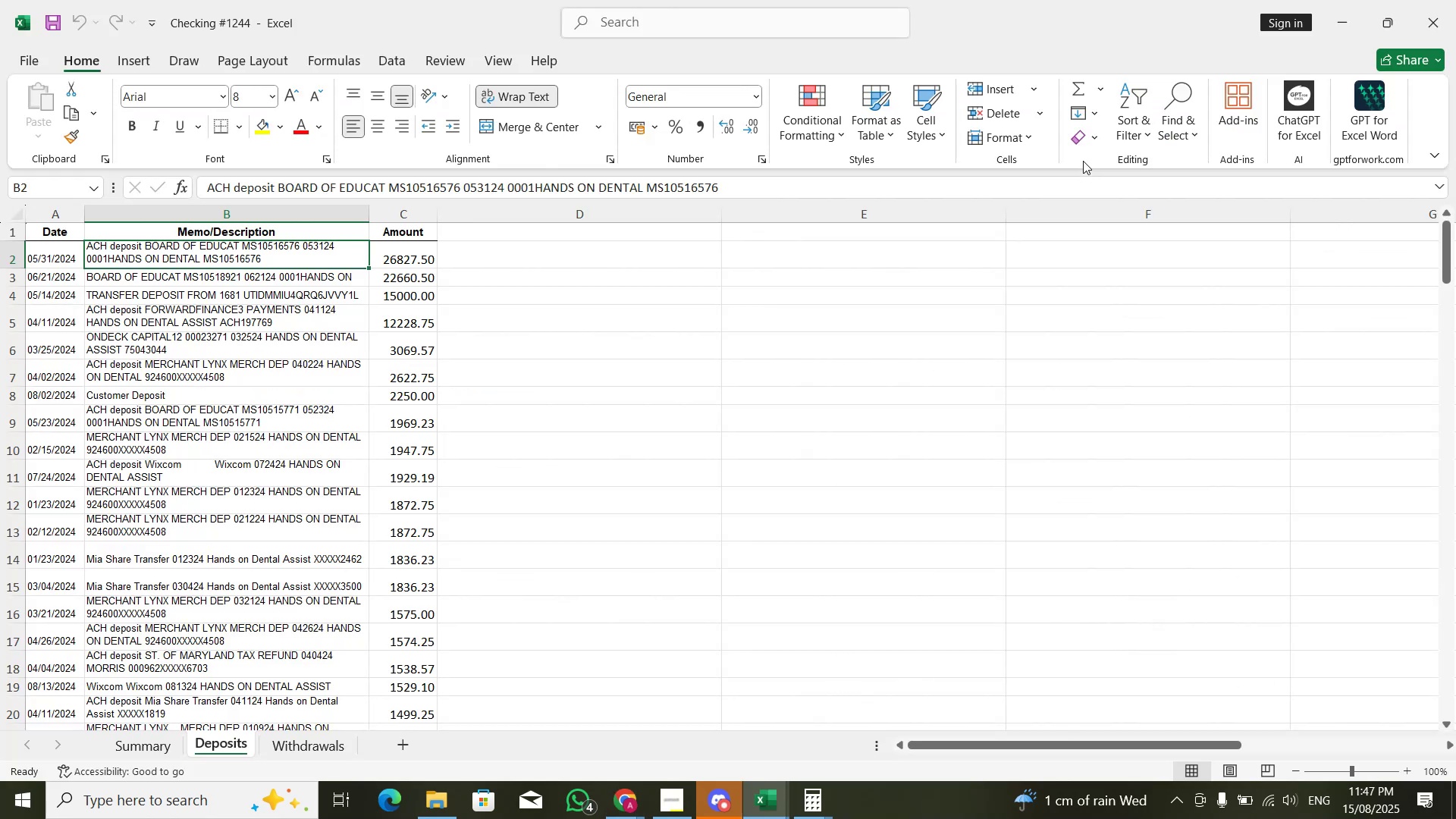 
key(Alt+Tab)
 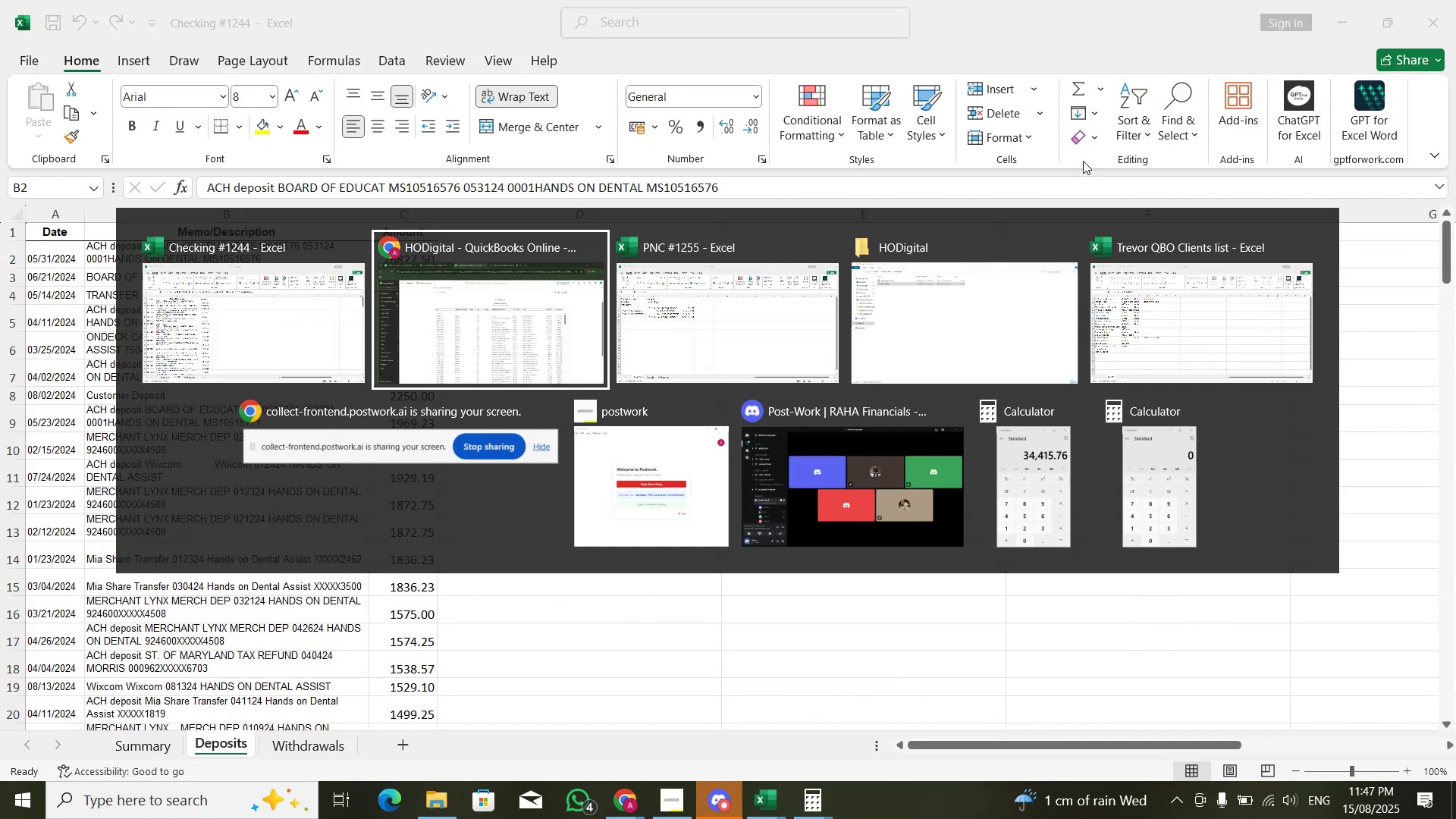 
key(Alt+Tab)
 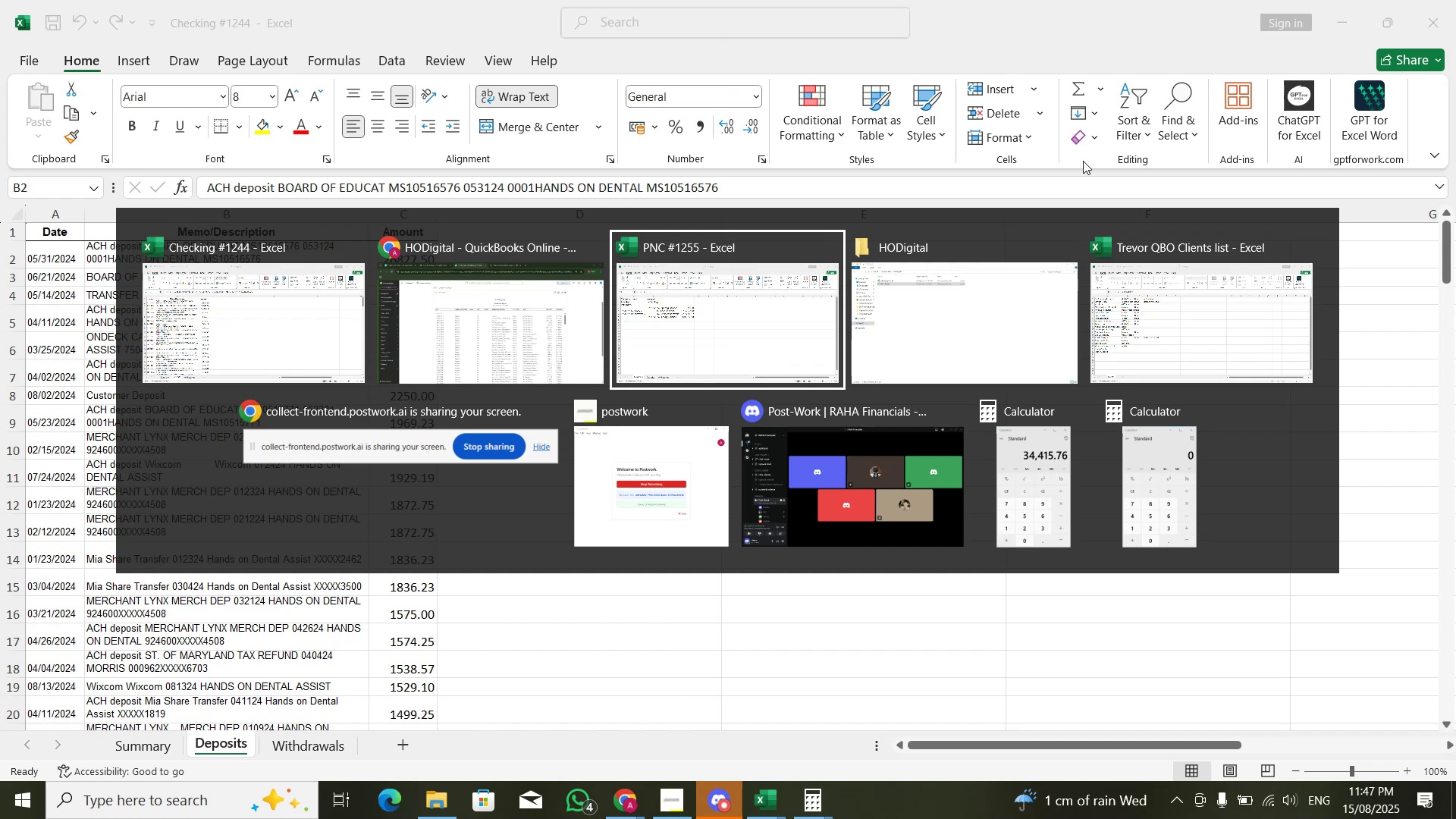 
key(Control+ControlLeft)
 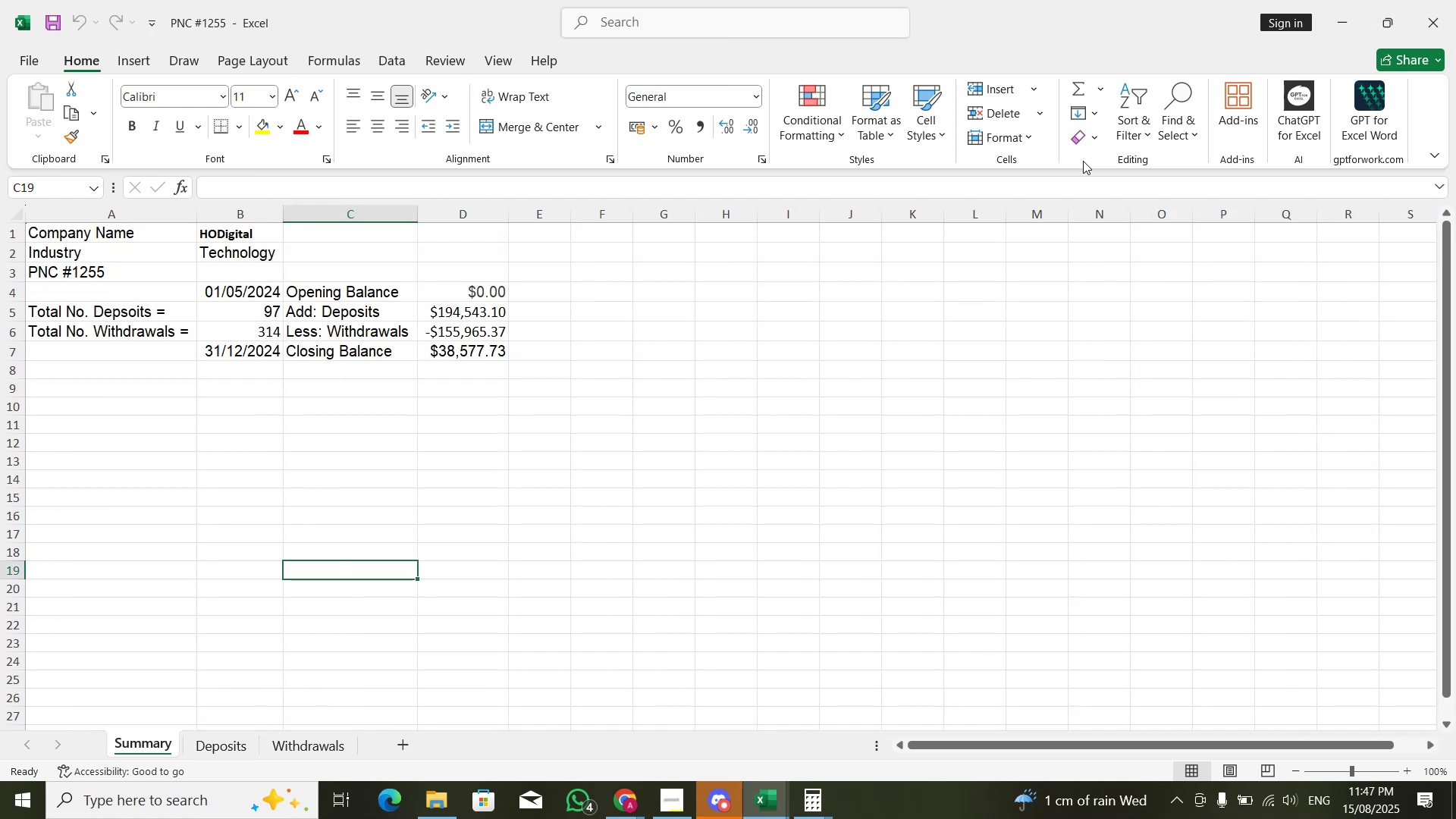 
key(Control+PageDown)
 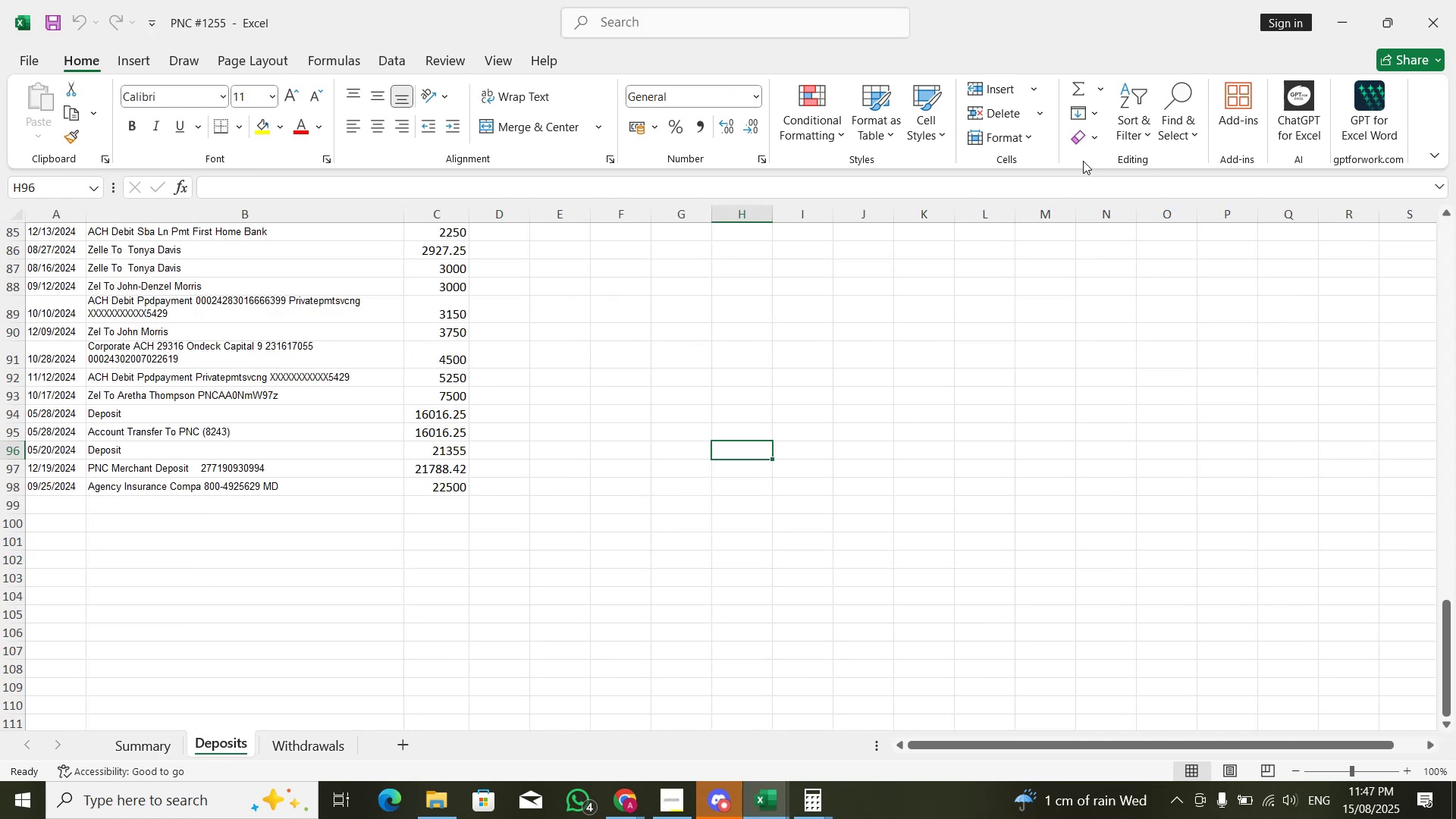 
key(ArrowUp)
 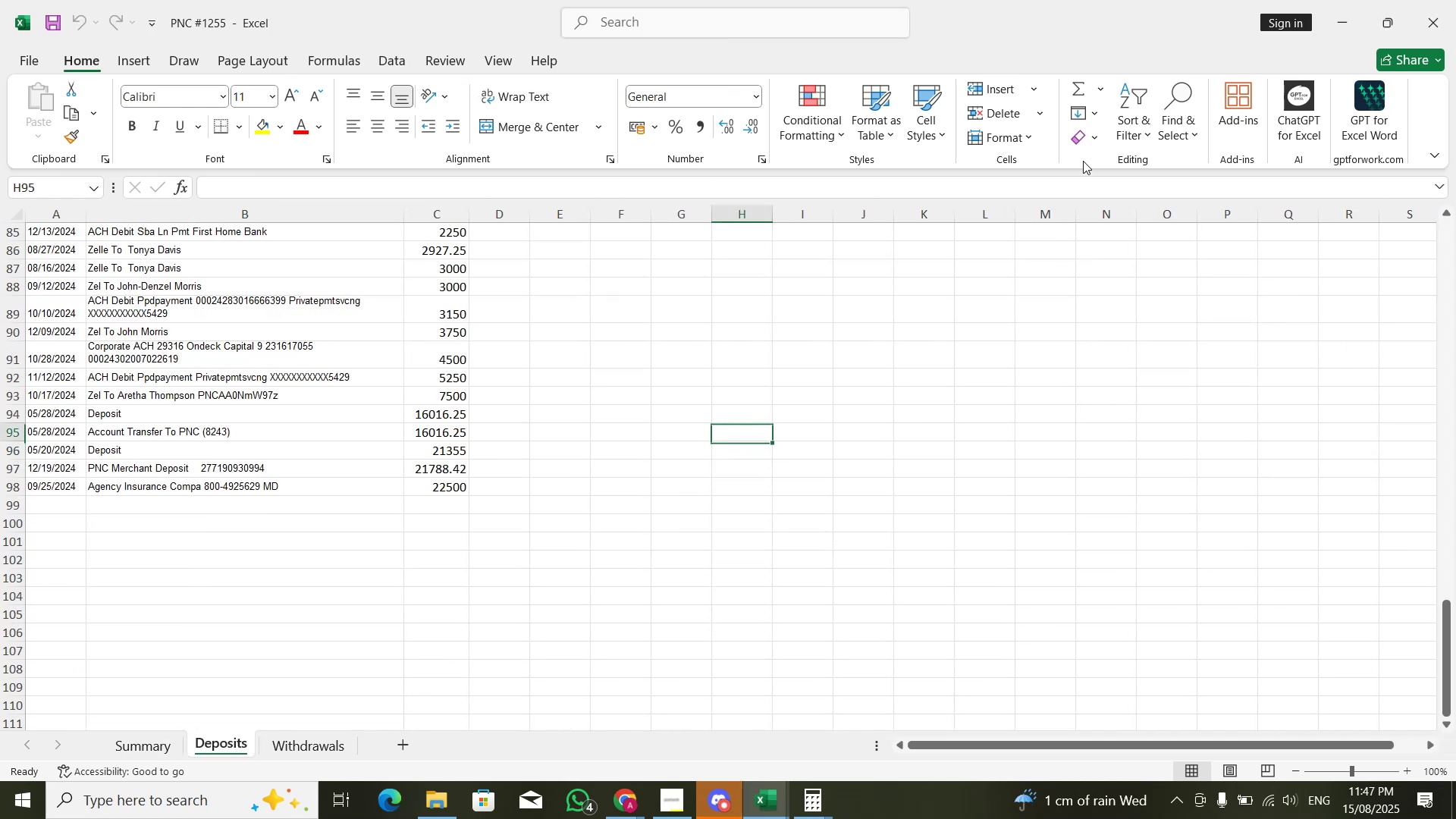 
key(ArrowLeft)
 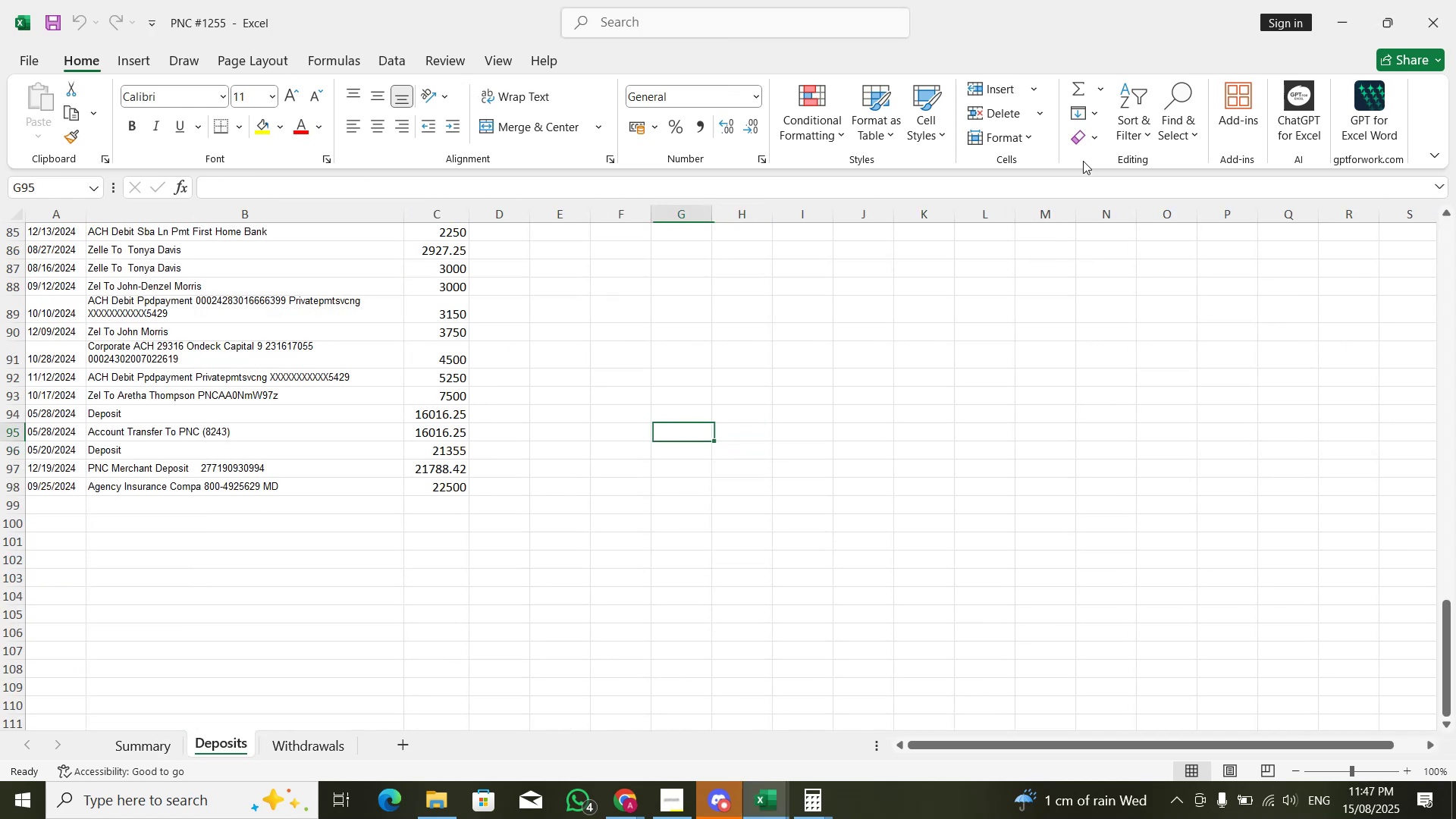 
key(Control+ControlLeft)
 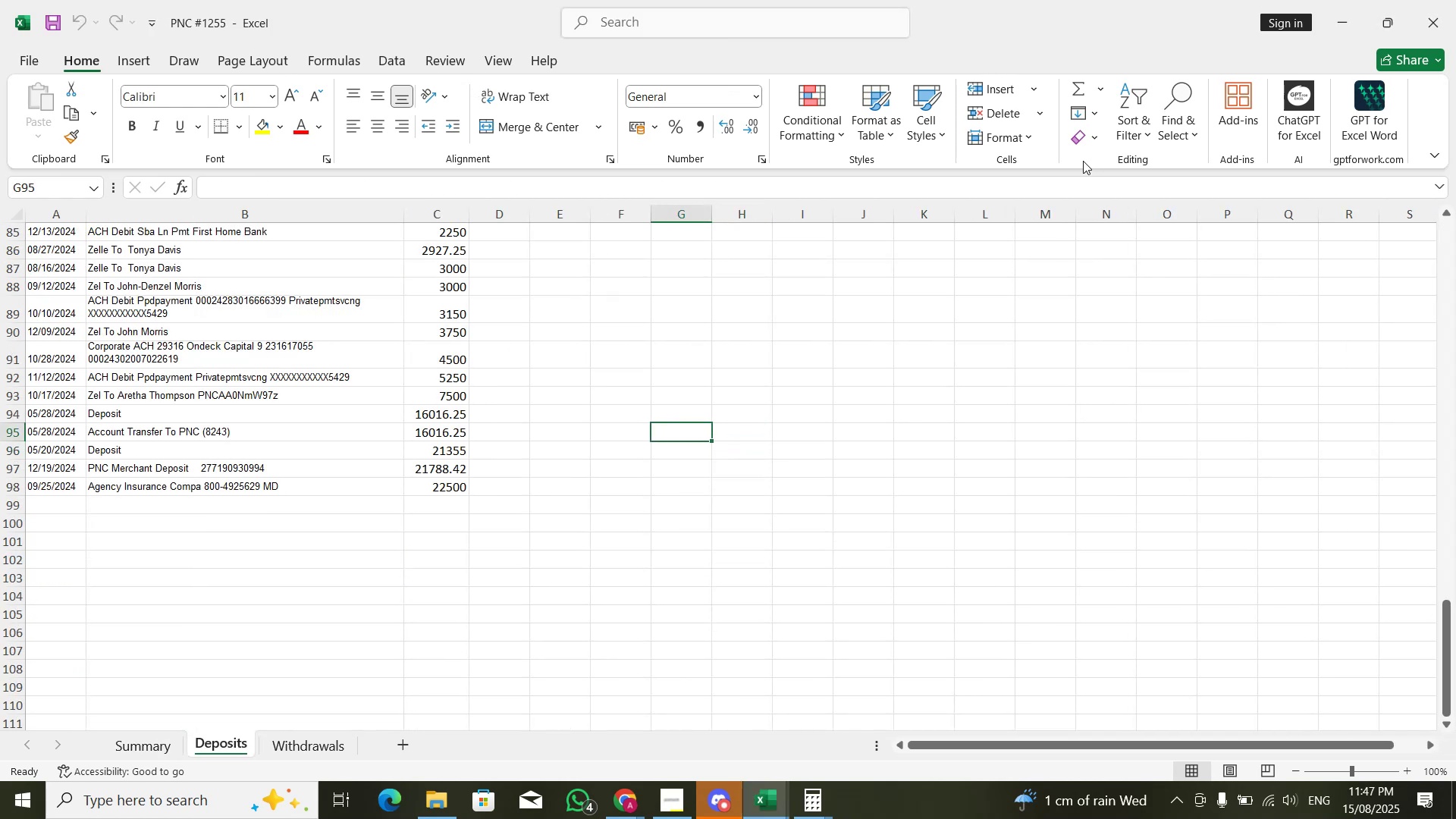 
key(Control+ArrowUp)
 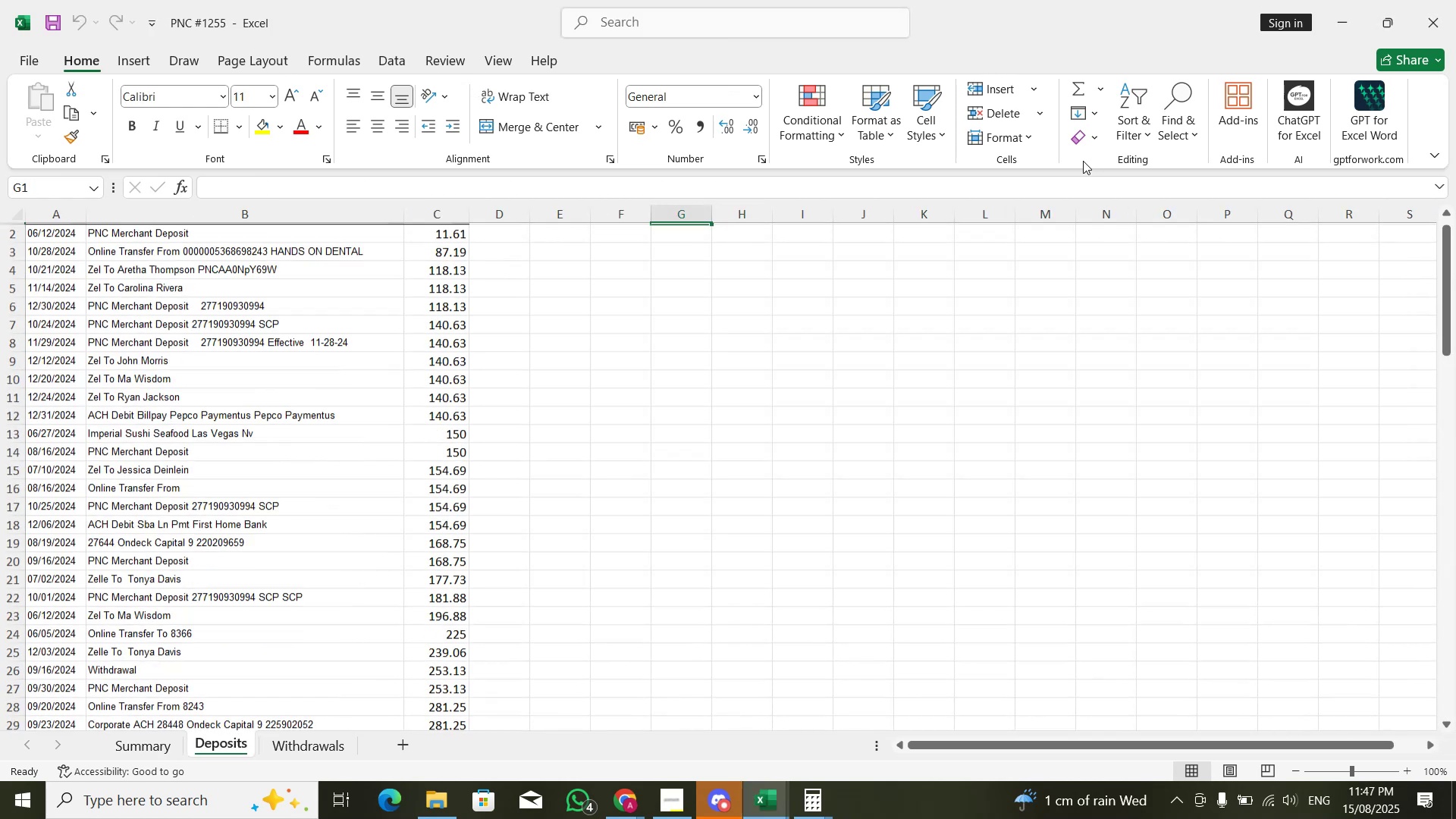 
key(ArrowLeft)
 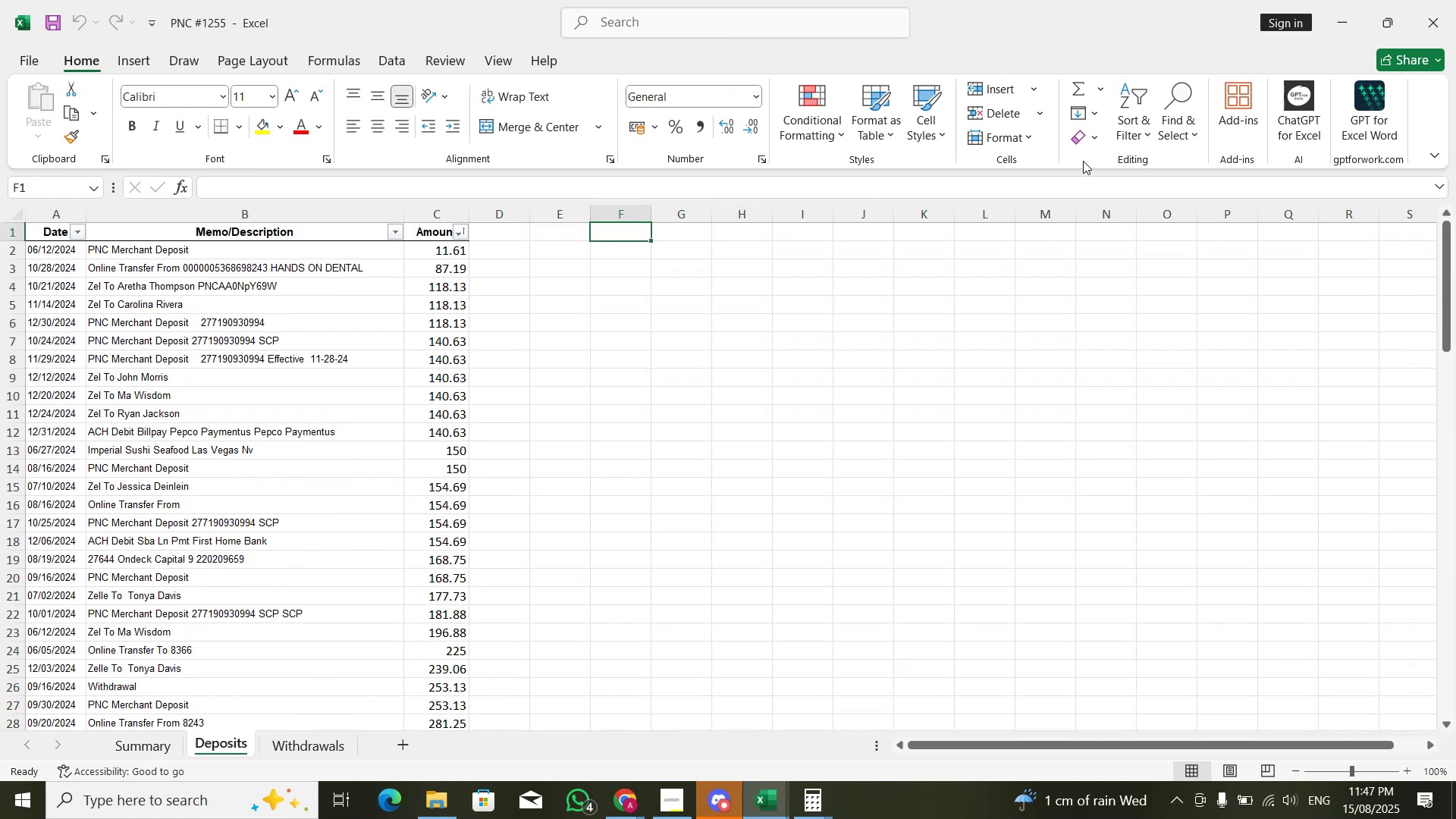 
key(ArrowDown)
 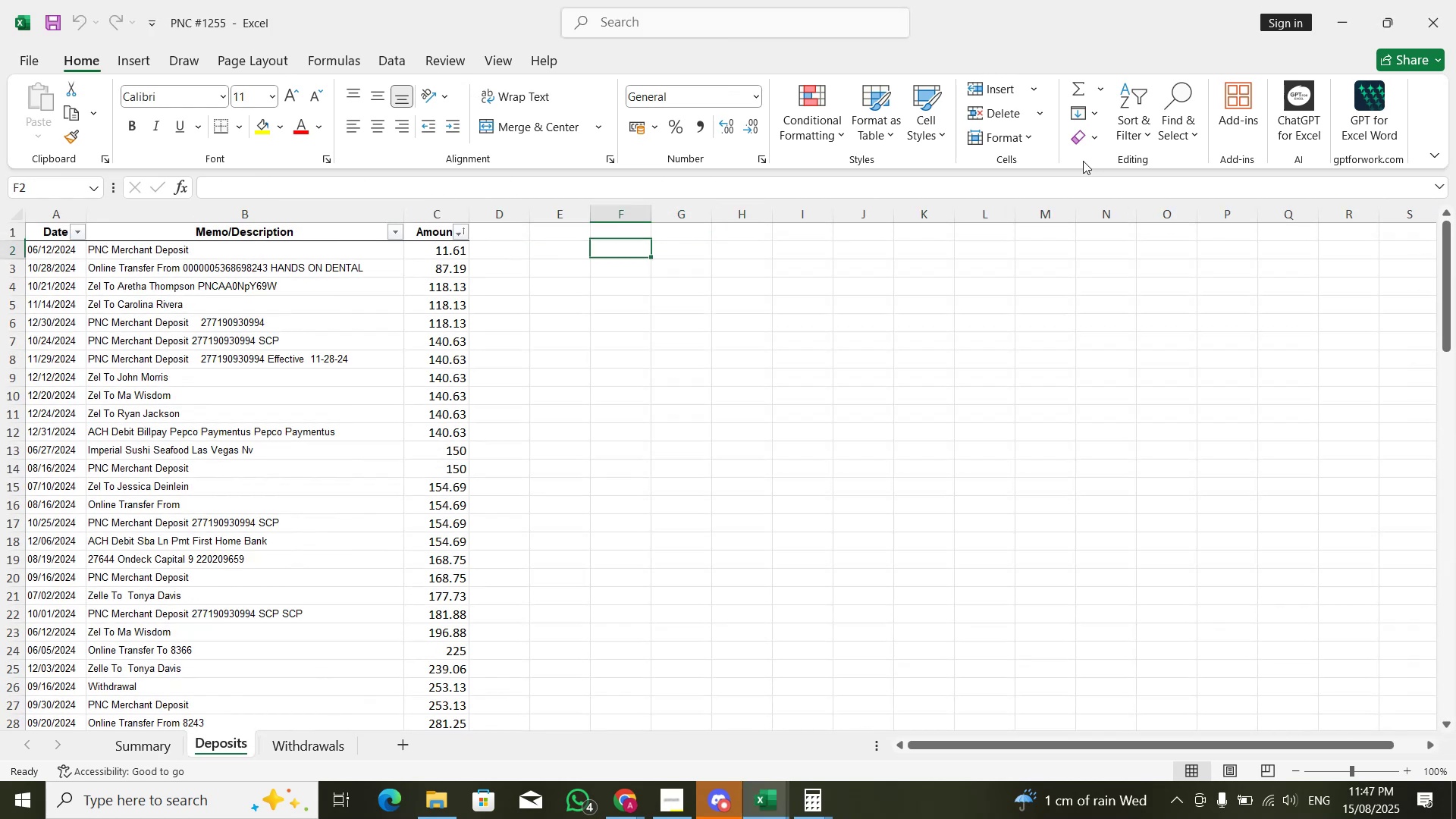 
key(ArrowLeft)
 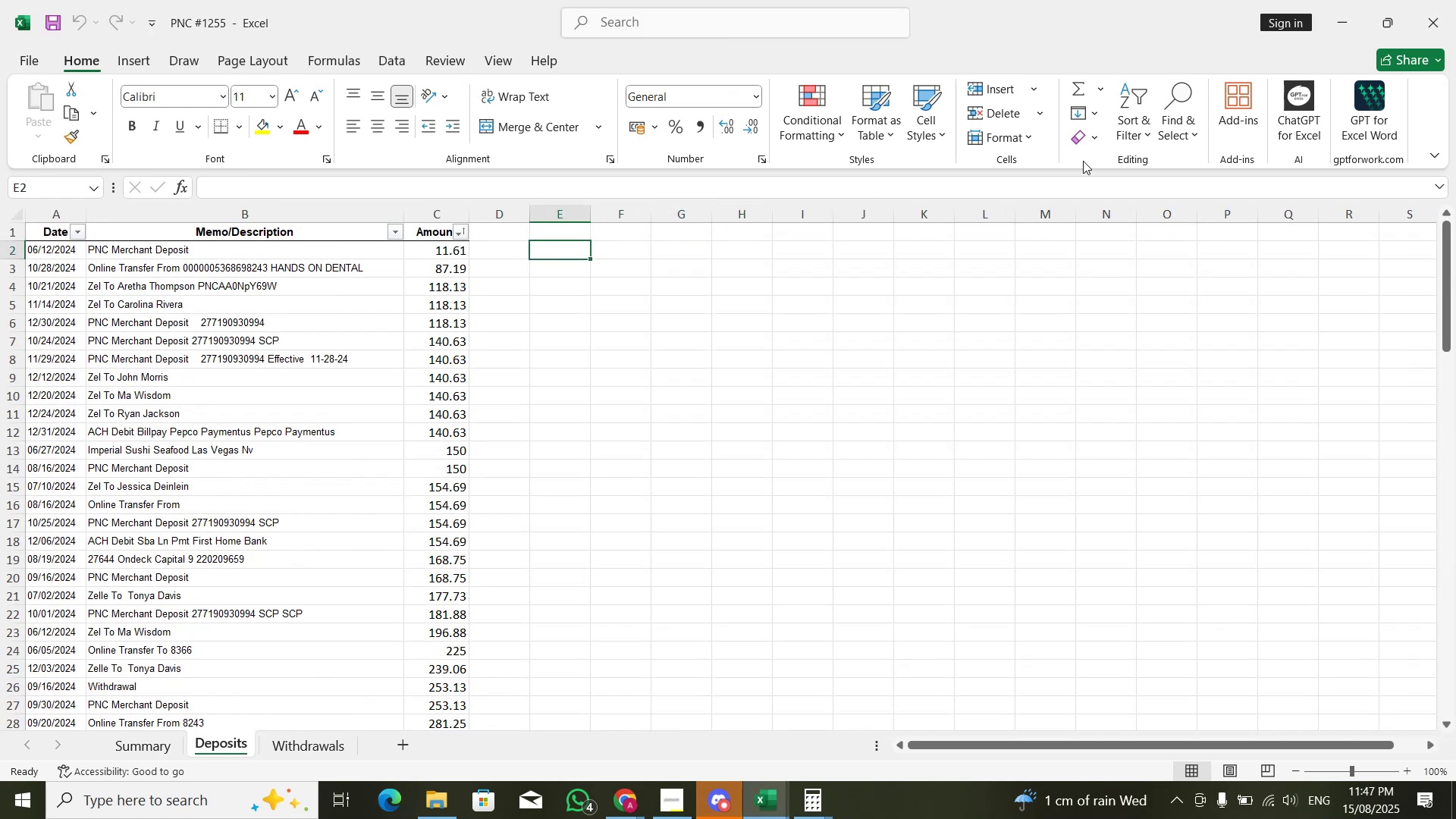 
key(ArrowLeft)
 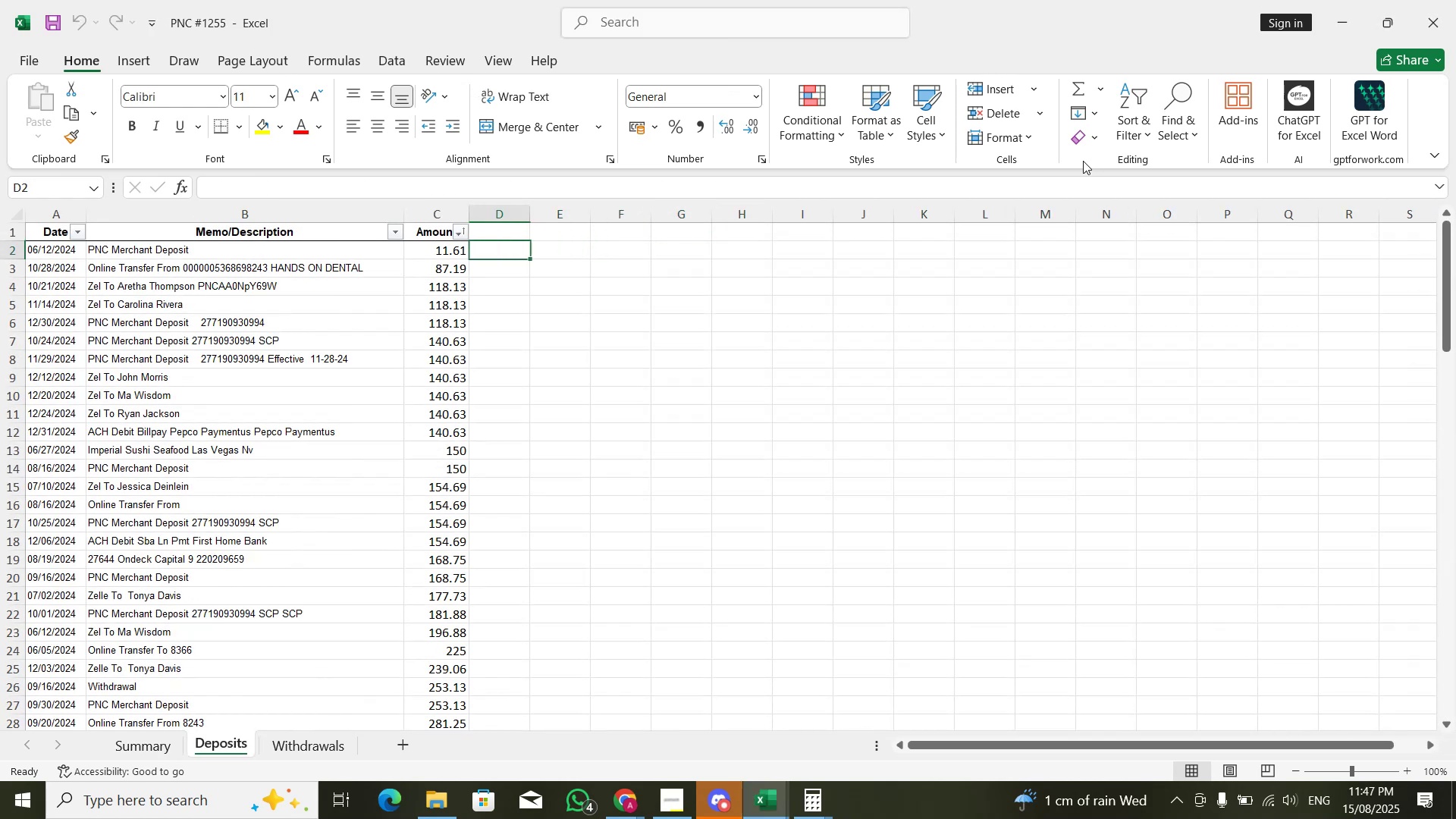 
key(ArrowLeft)
 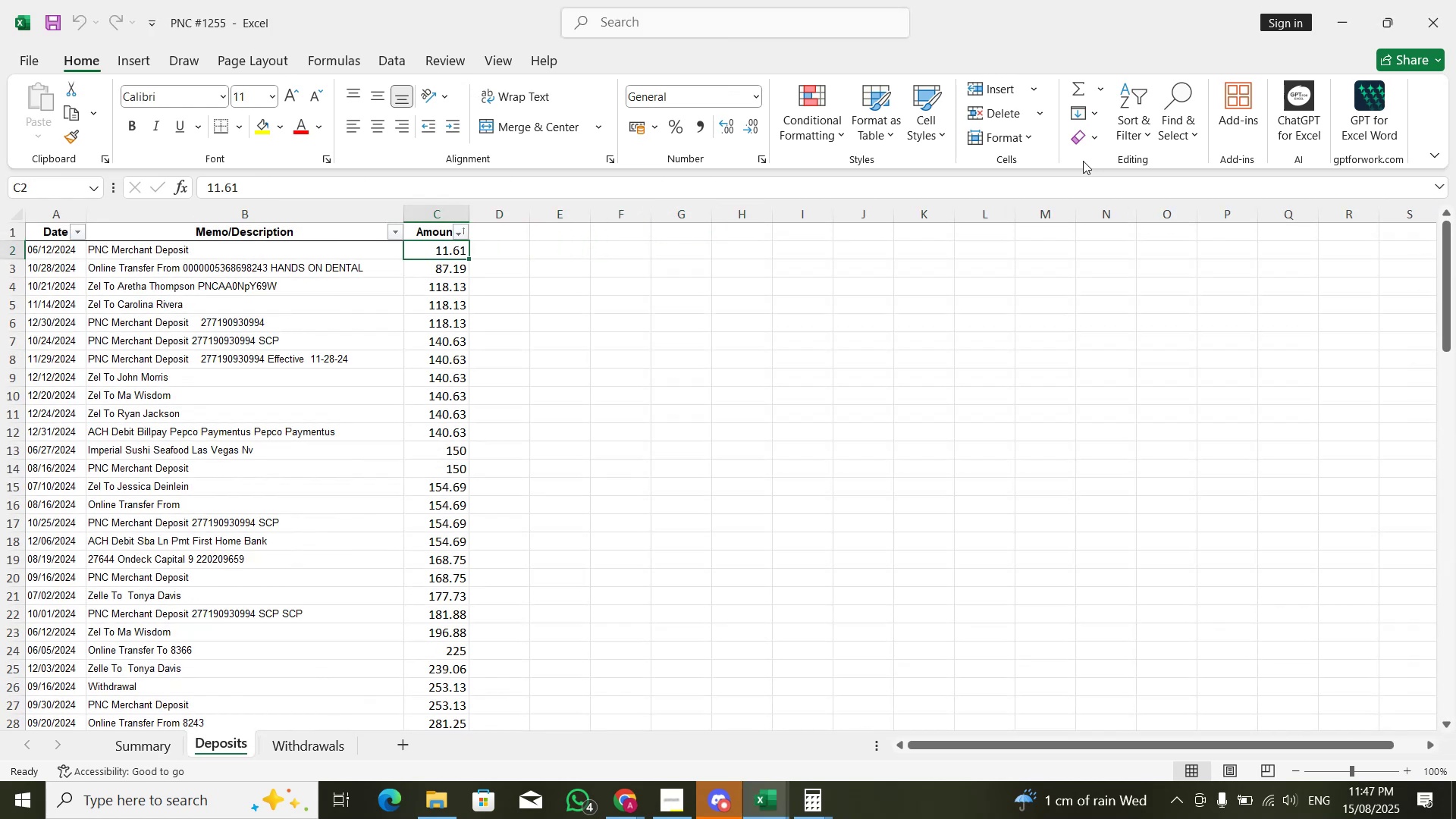 
key(Control+PageDown)
 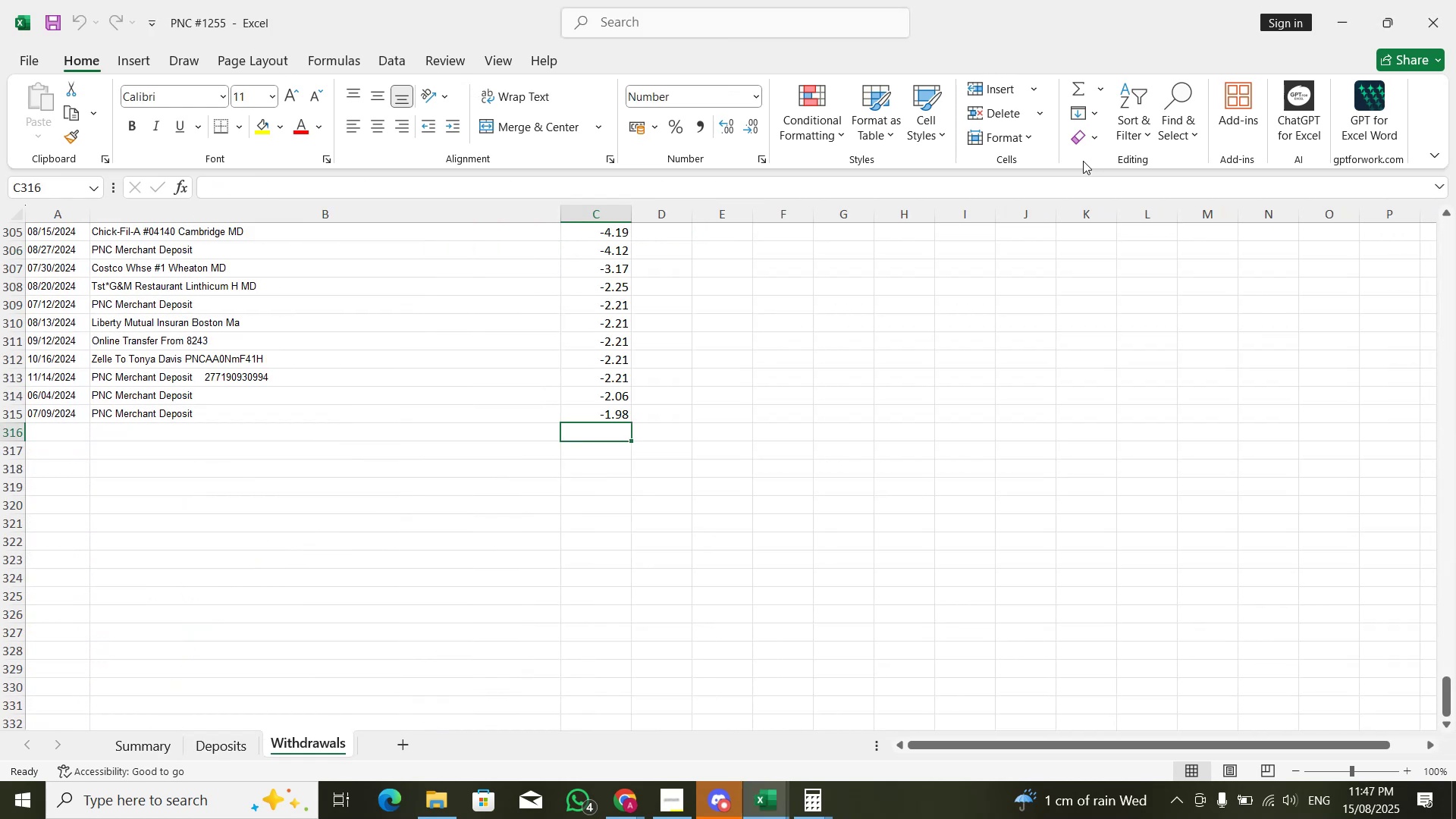 
key(ArrowUp)
 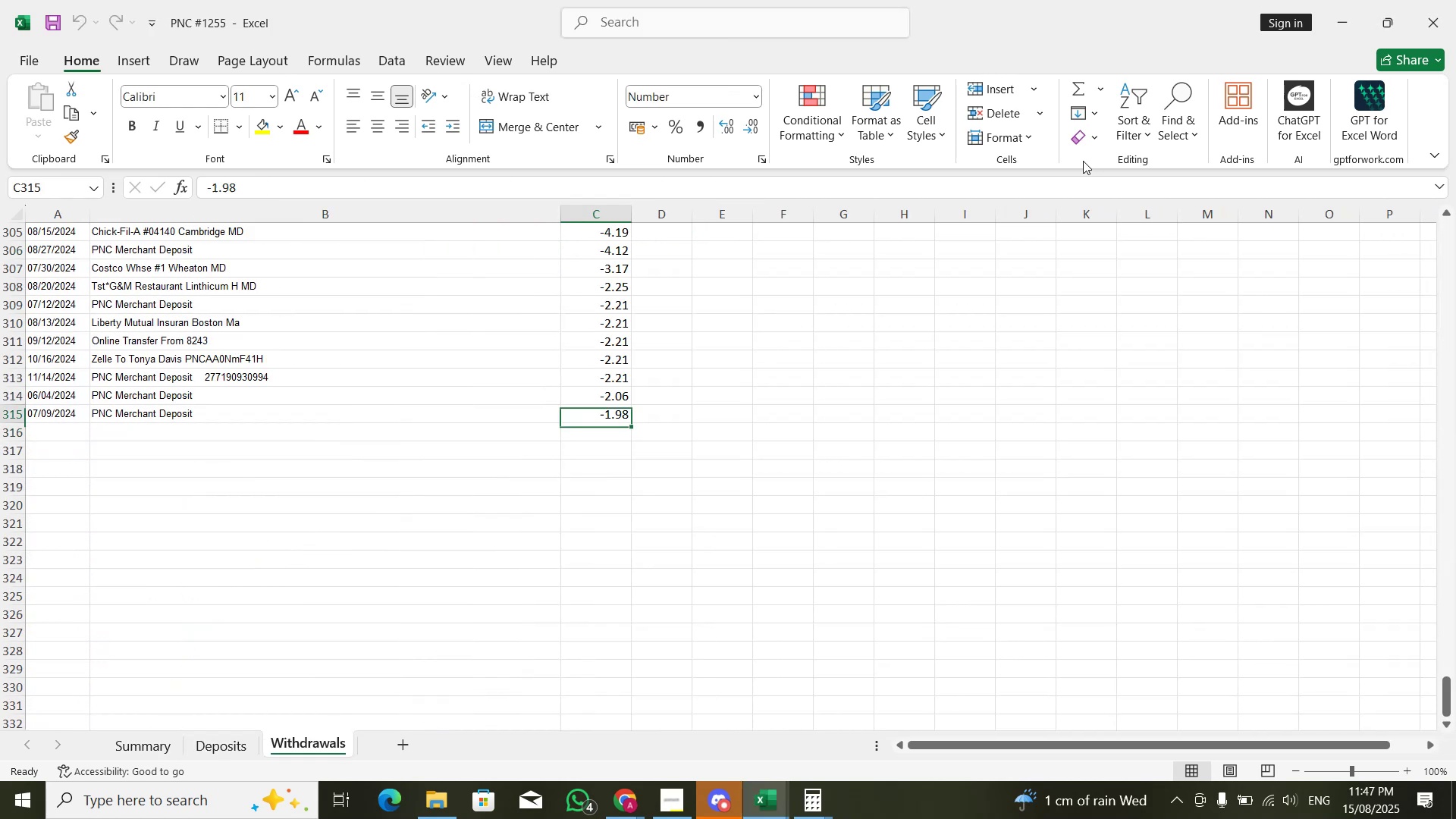 
key(Control+ArrowUp)
 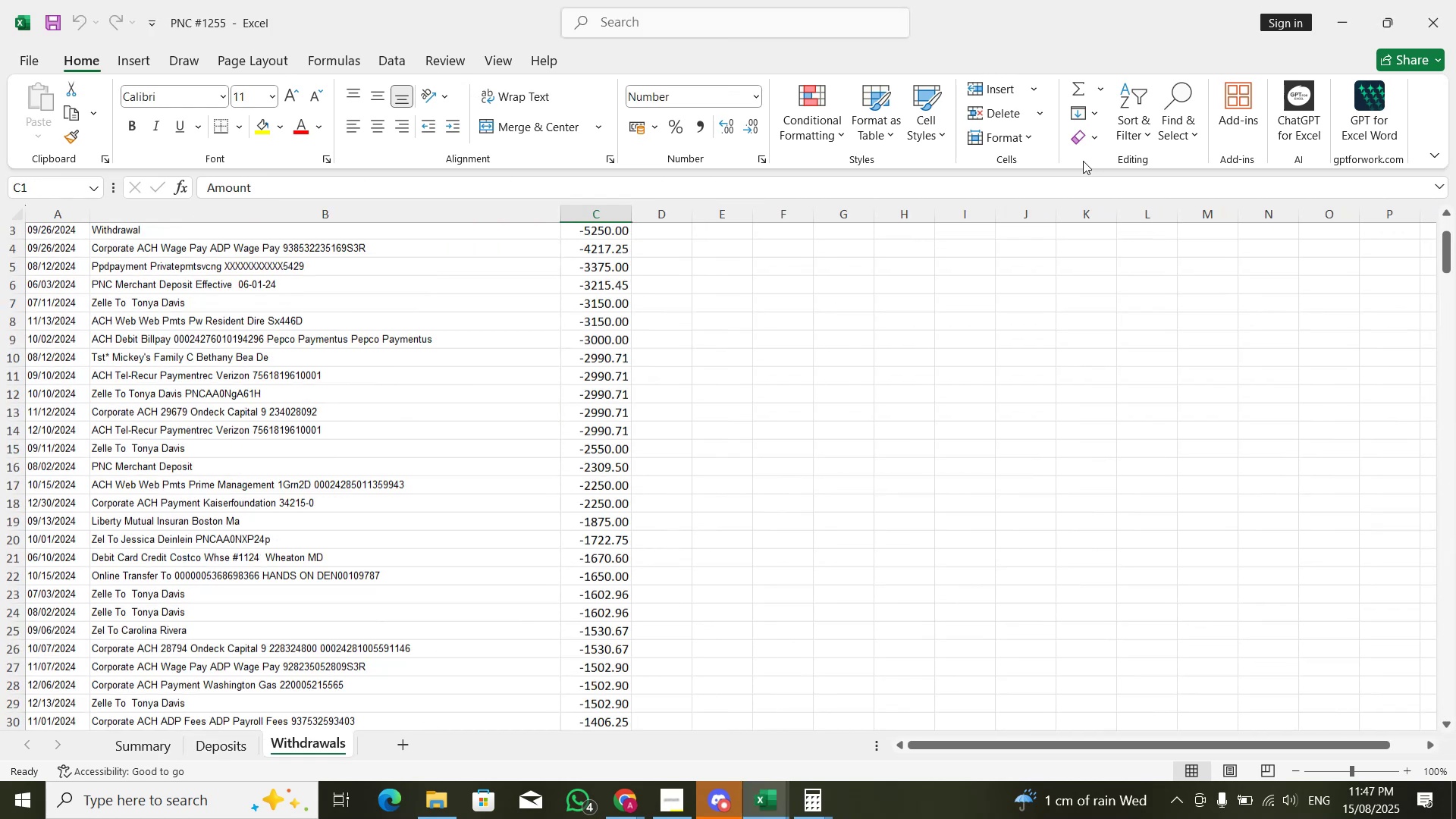 
key(ArrowDown)
 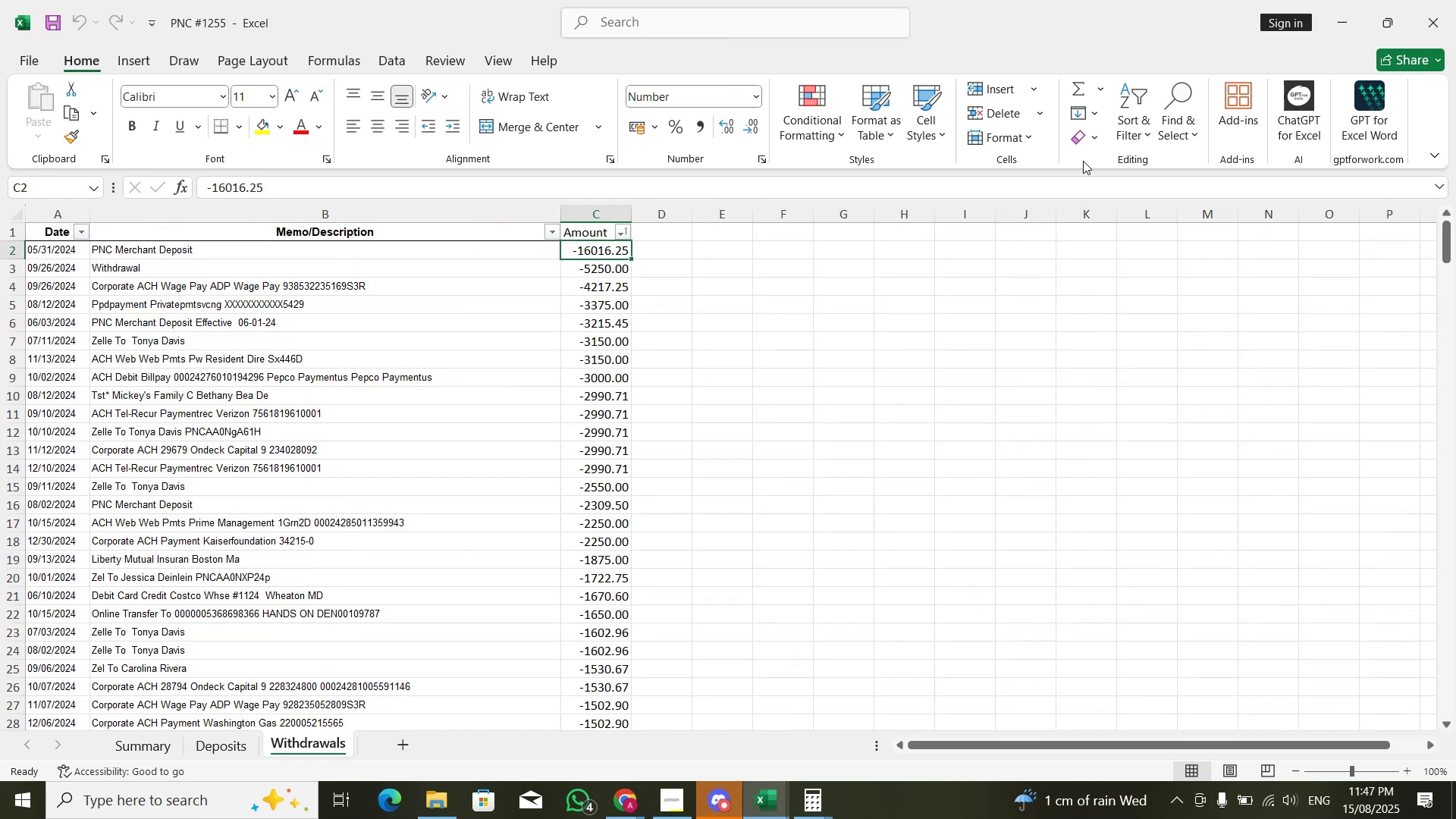 
key(ArrowDown)
 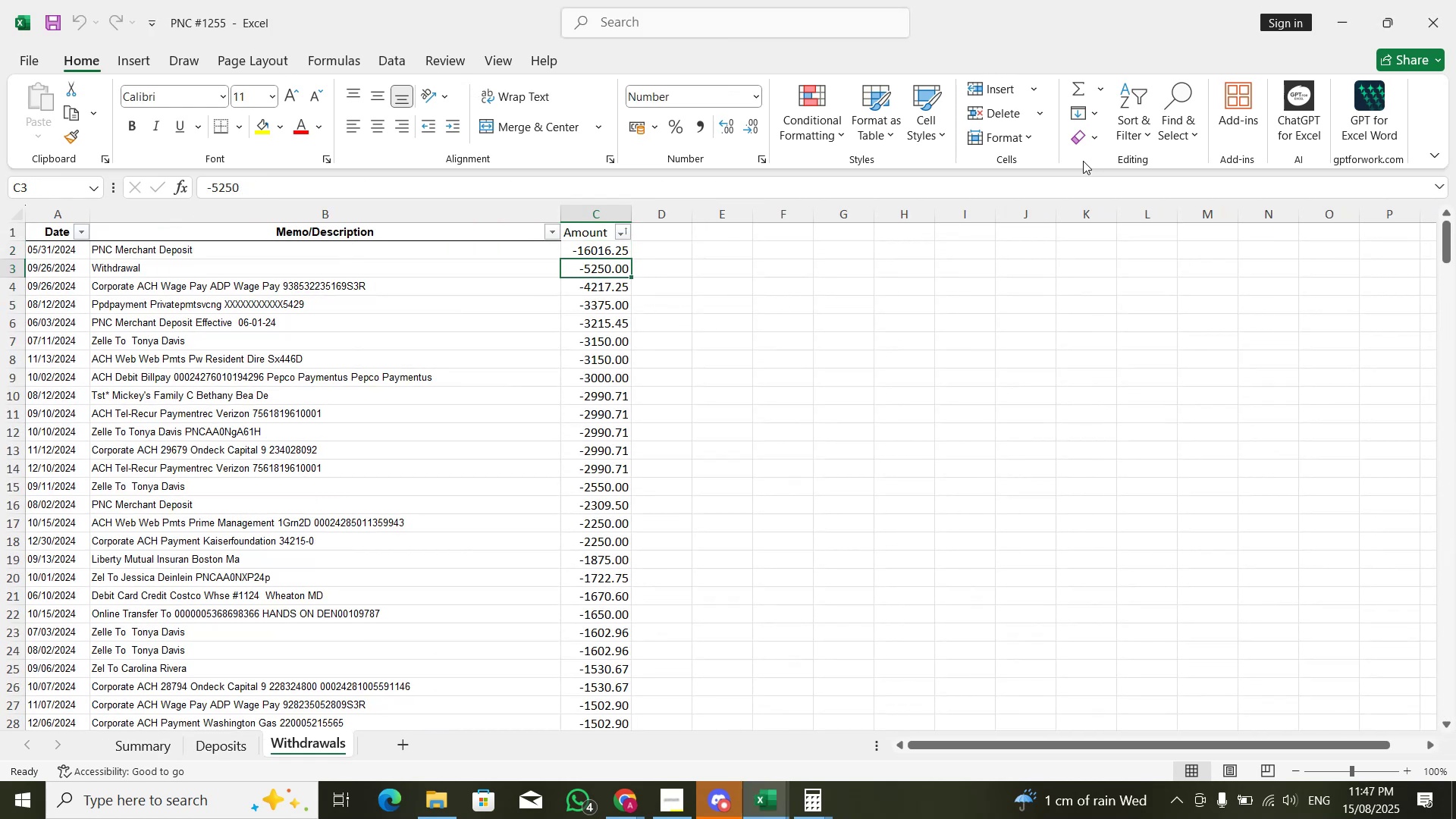 
key(Control+ControlLeft)
 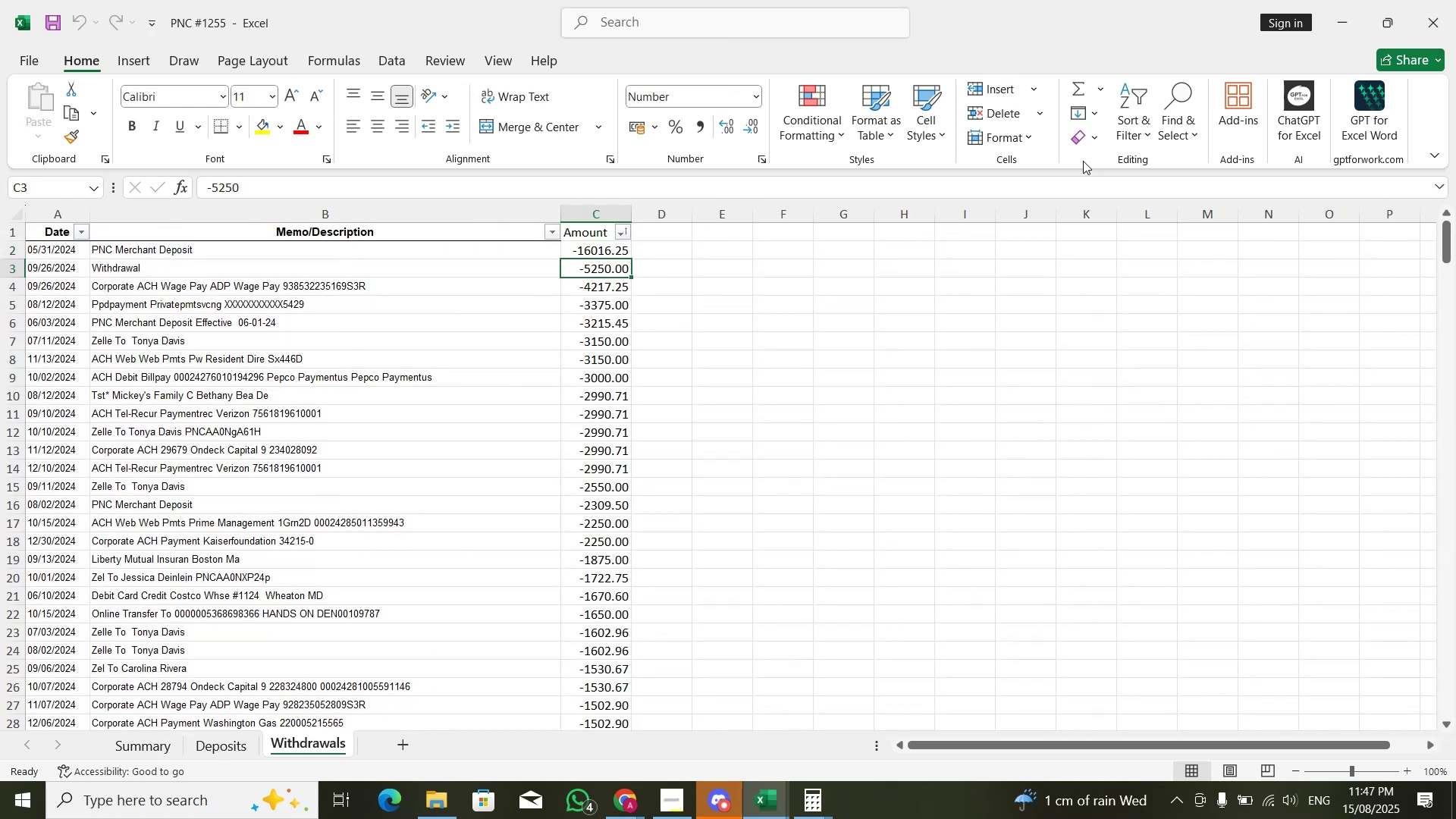 
key(Control+ArrowDown)
 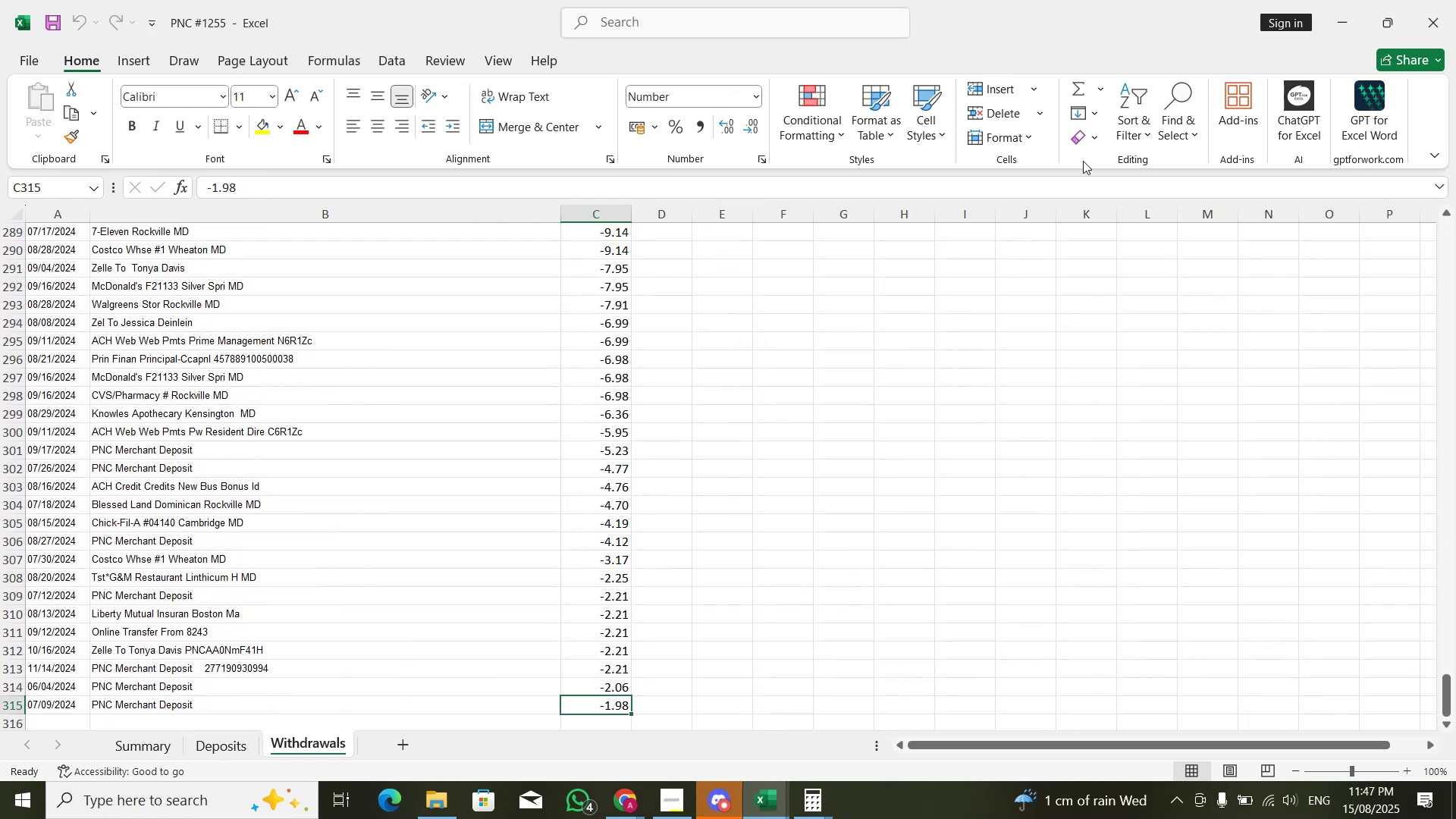 
key(Control+ControlLeft)
 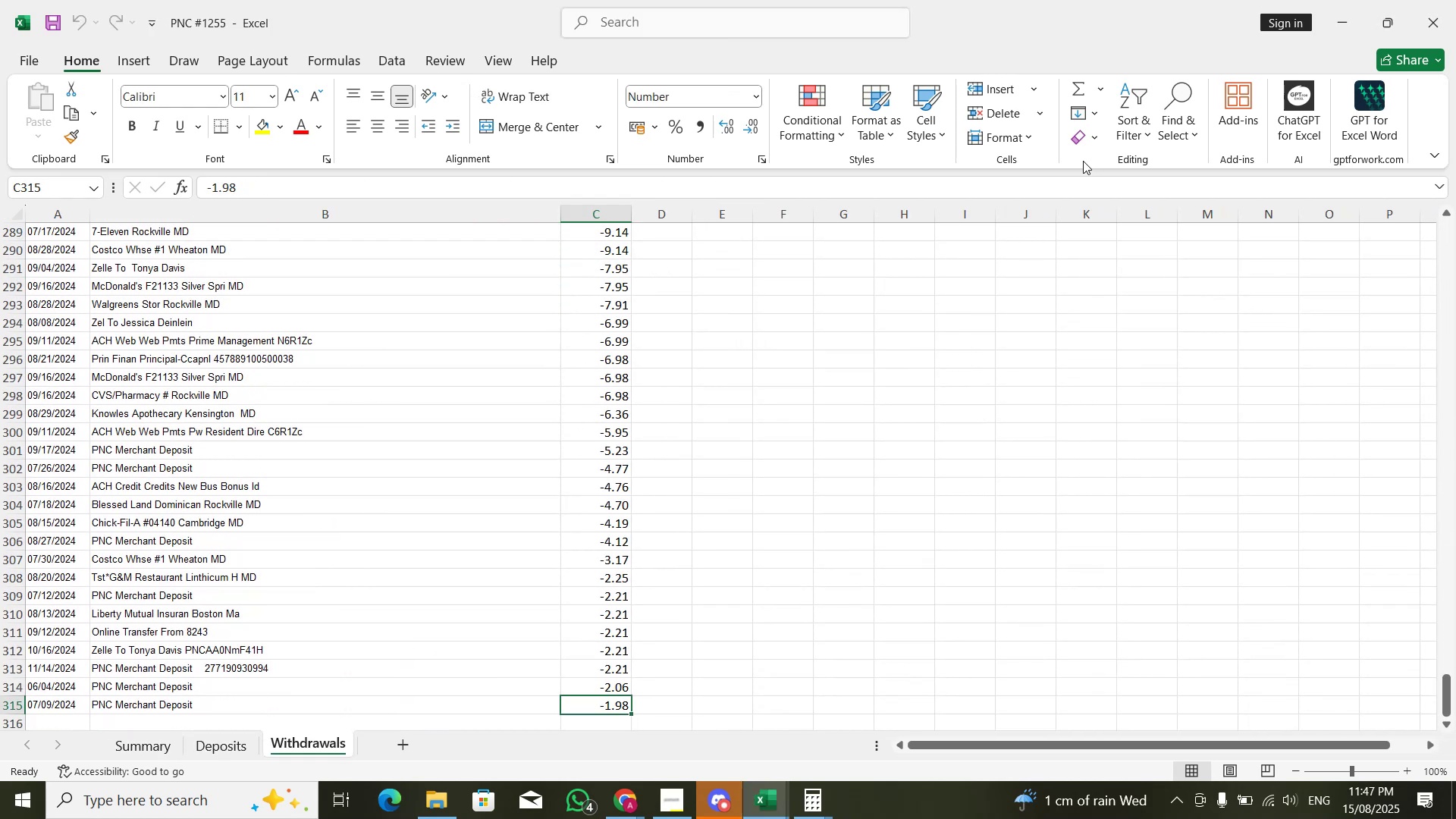 
key(Control+PageUp)
 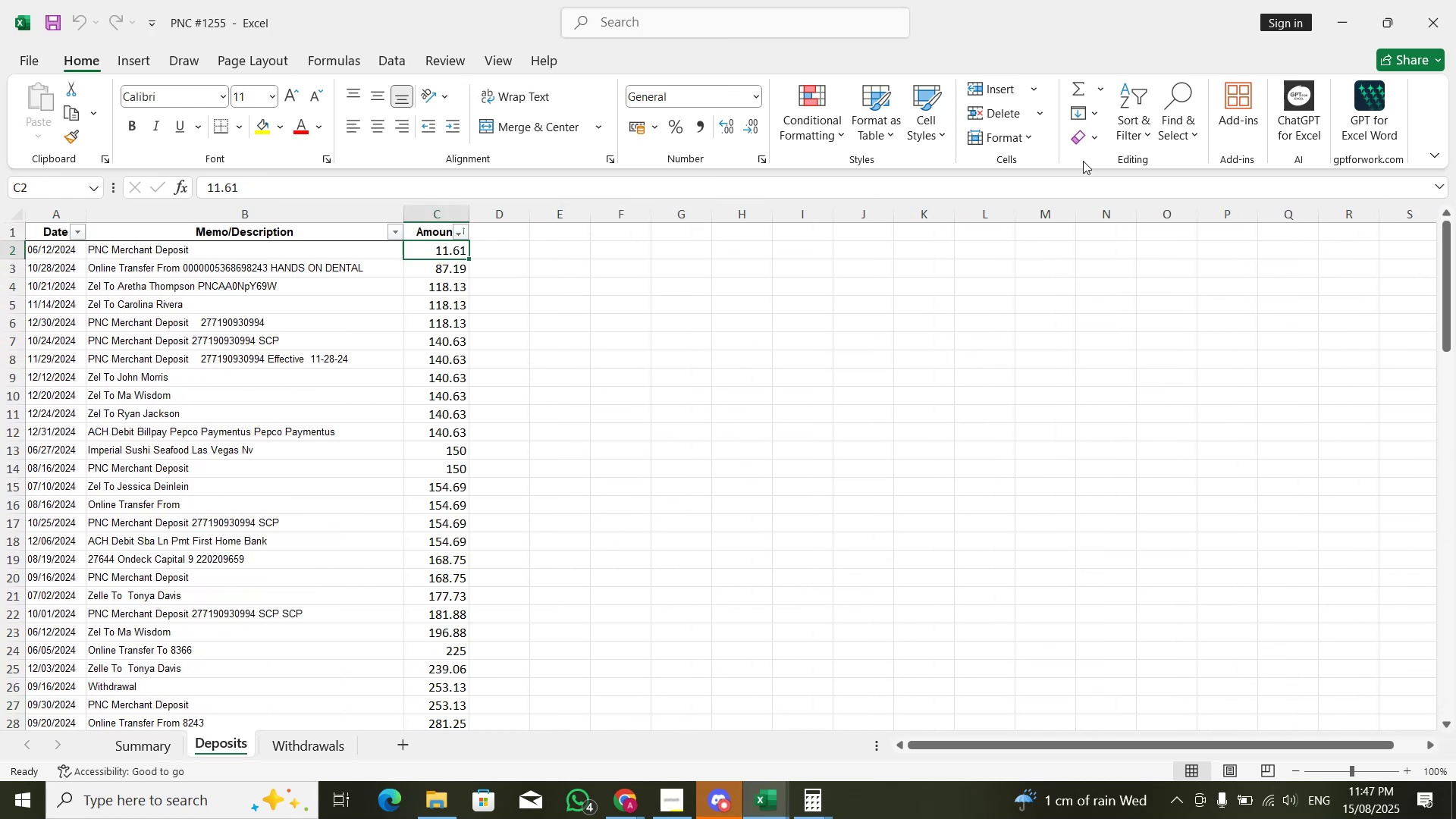 
key(ArrowLeft)
 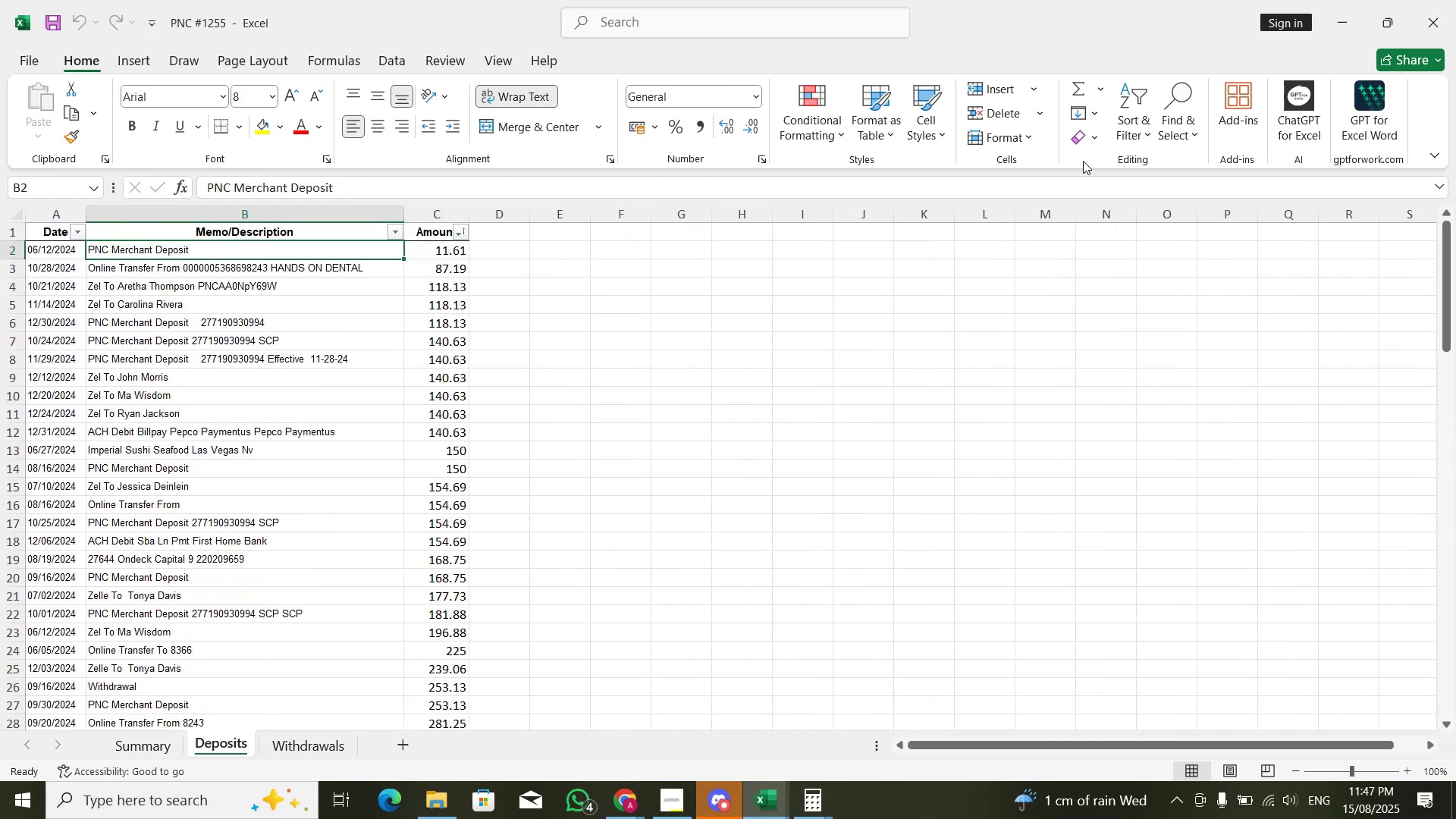 
key(Control+ArrowDown)
 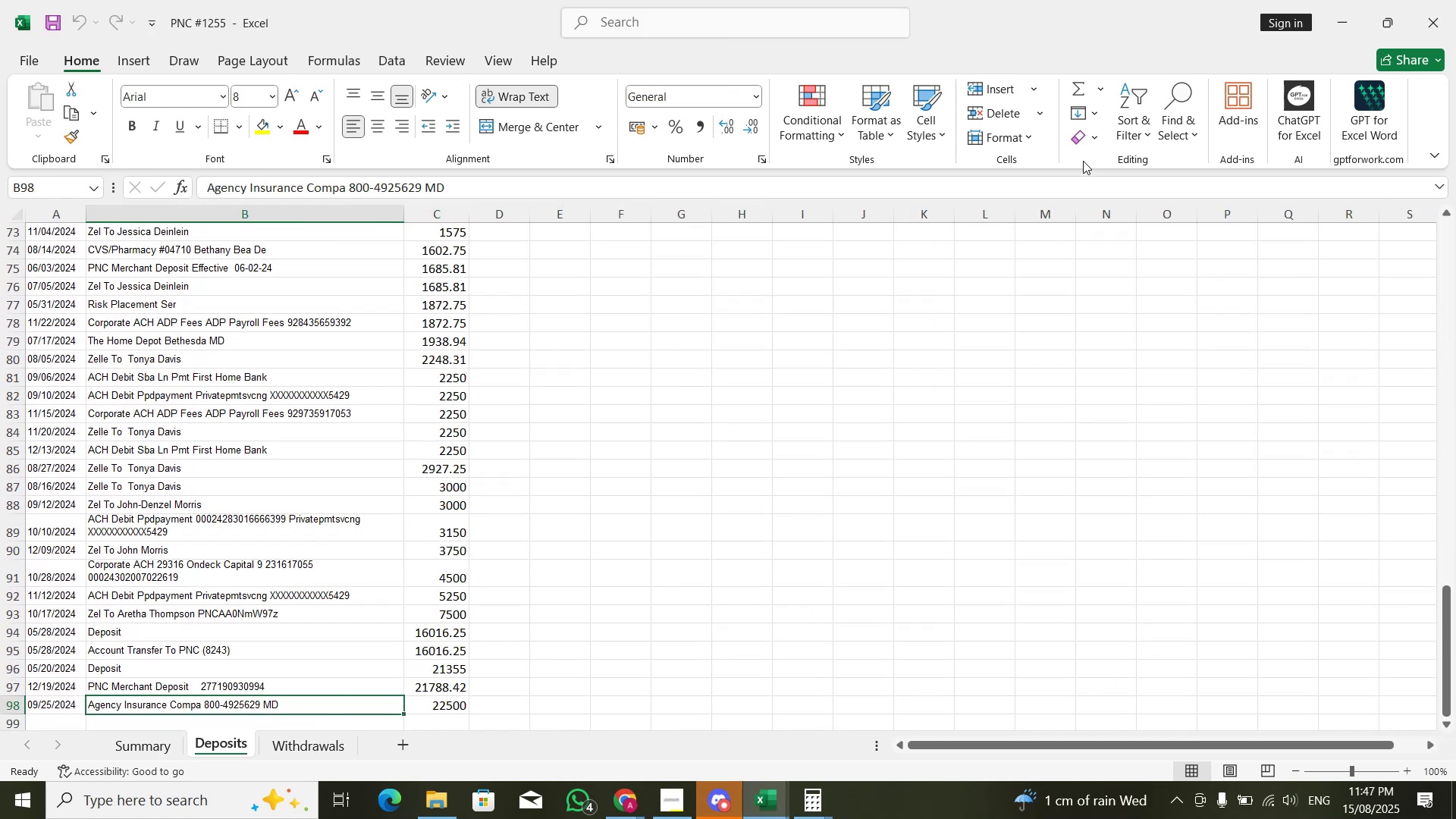 
key(ArrowRight)
 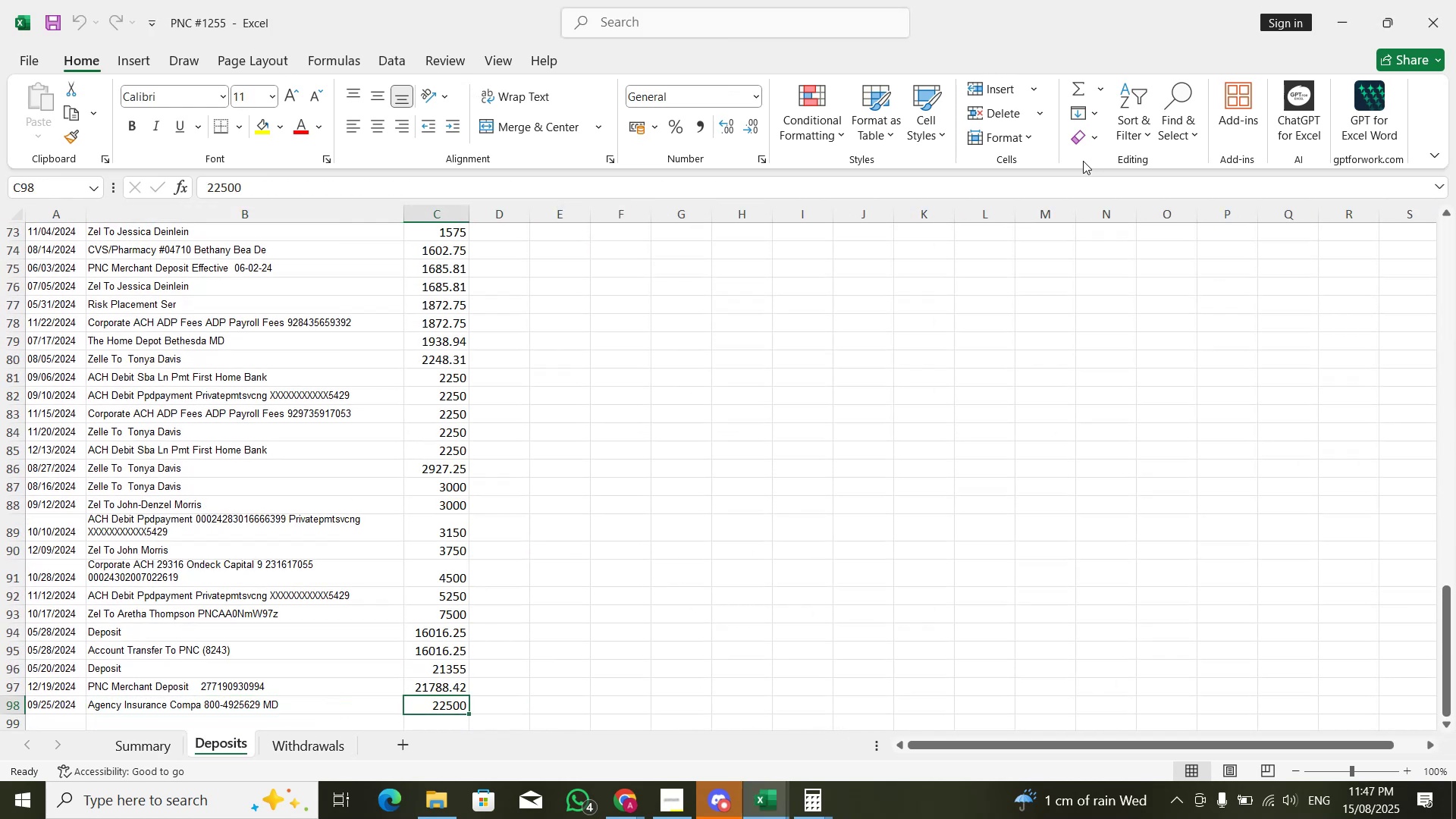 
hold_key(key=ArrowUp, duration=1.5)
 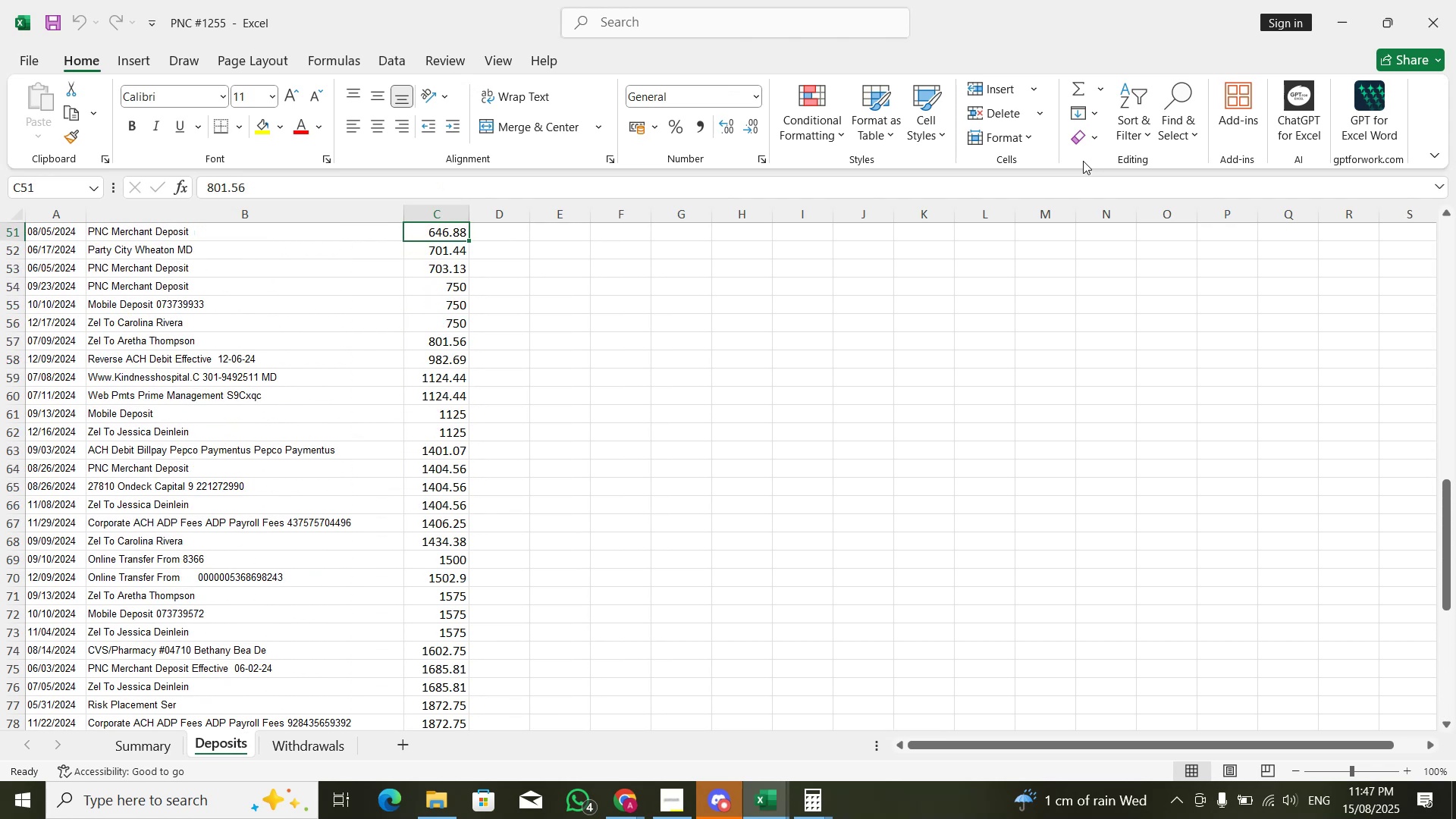 
hold_key(key=ArrowUp, duration=0.9)
 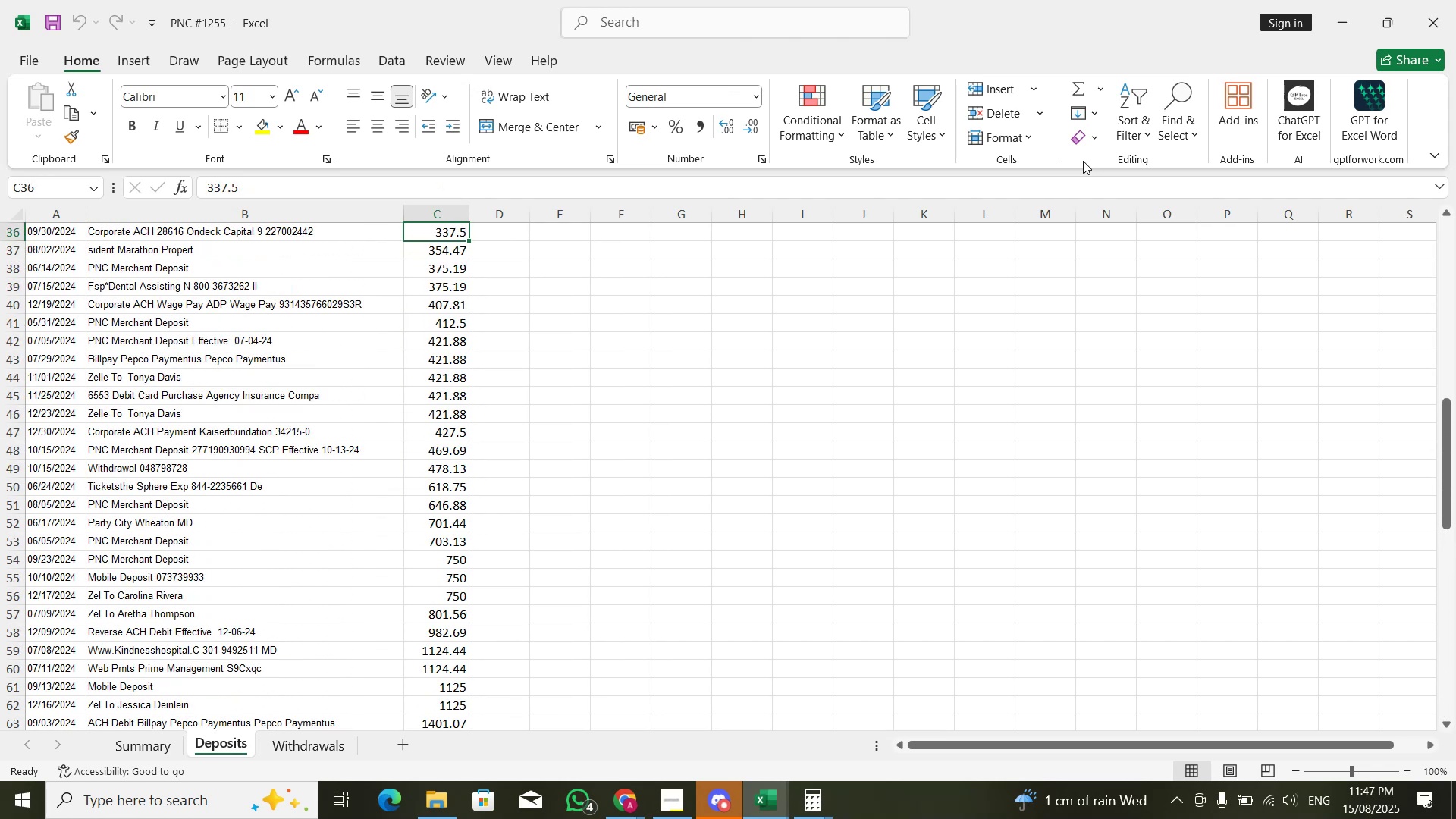 
key(ArrowLeft)
 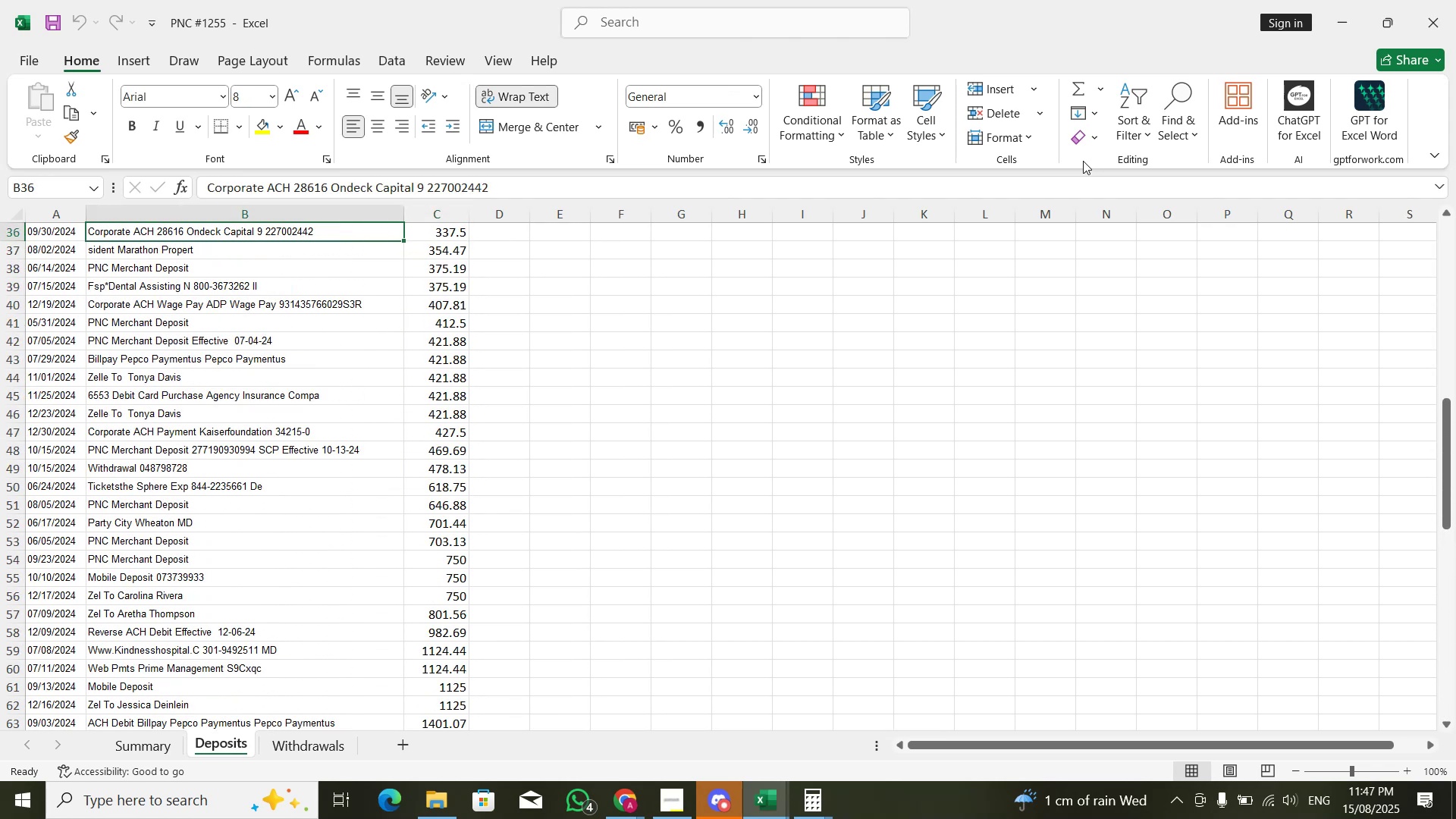 
key(Control+ControlLeft)
 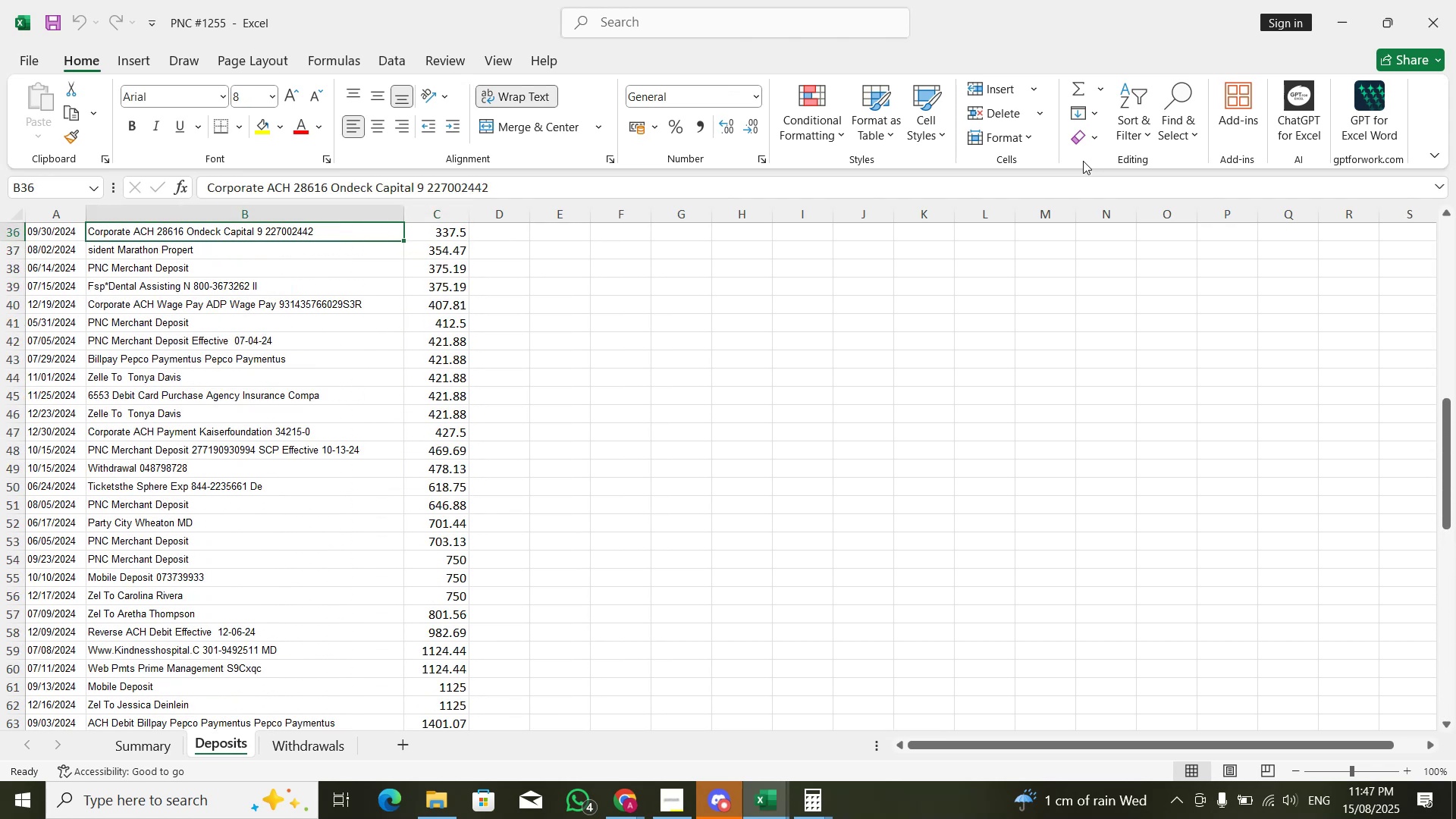 
key(Control+ArrowUp)
 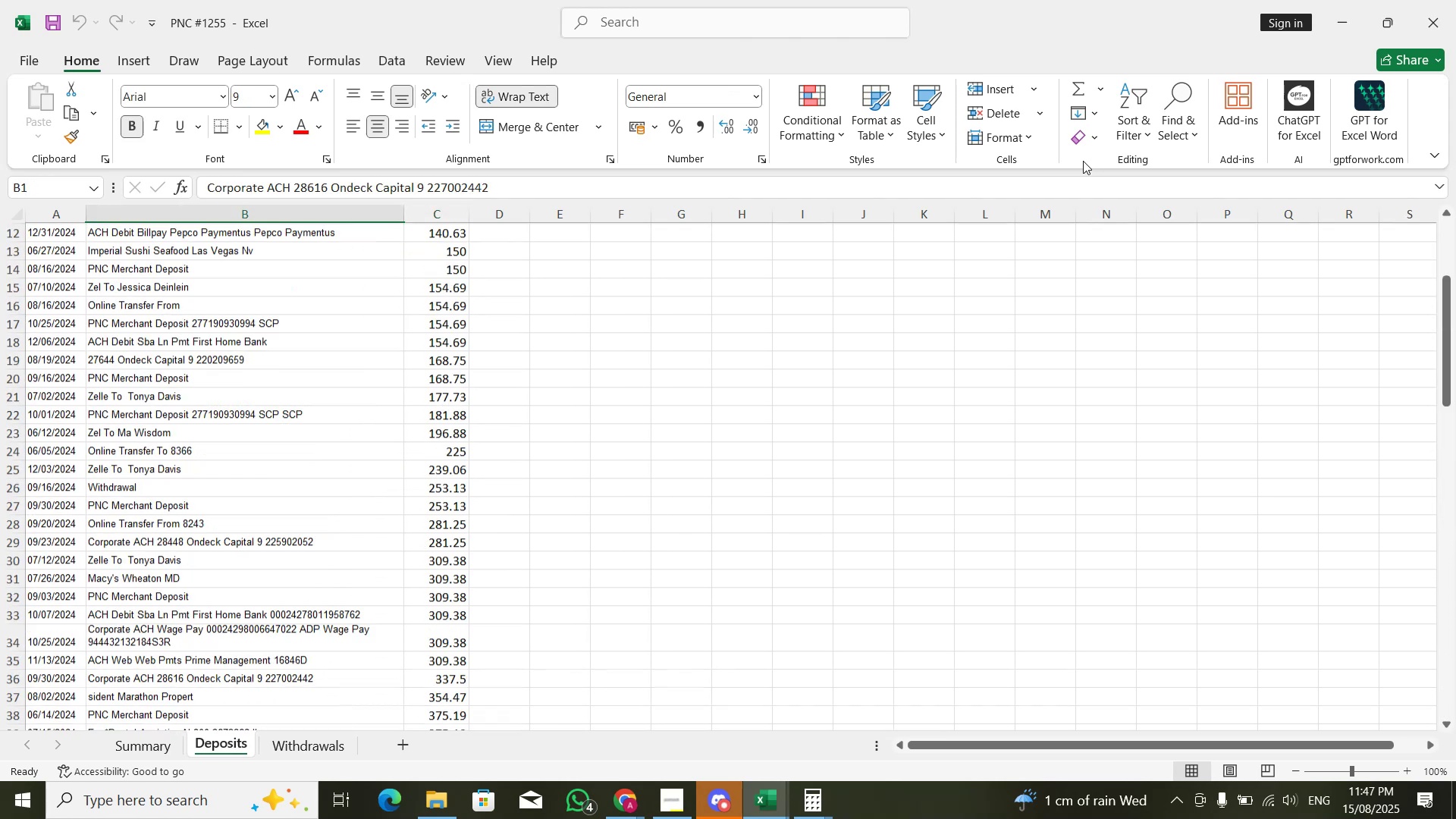 
key(ArrowLeft)
 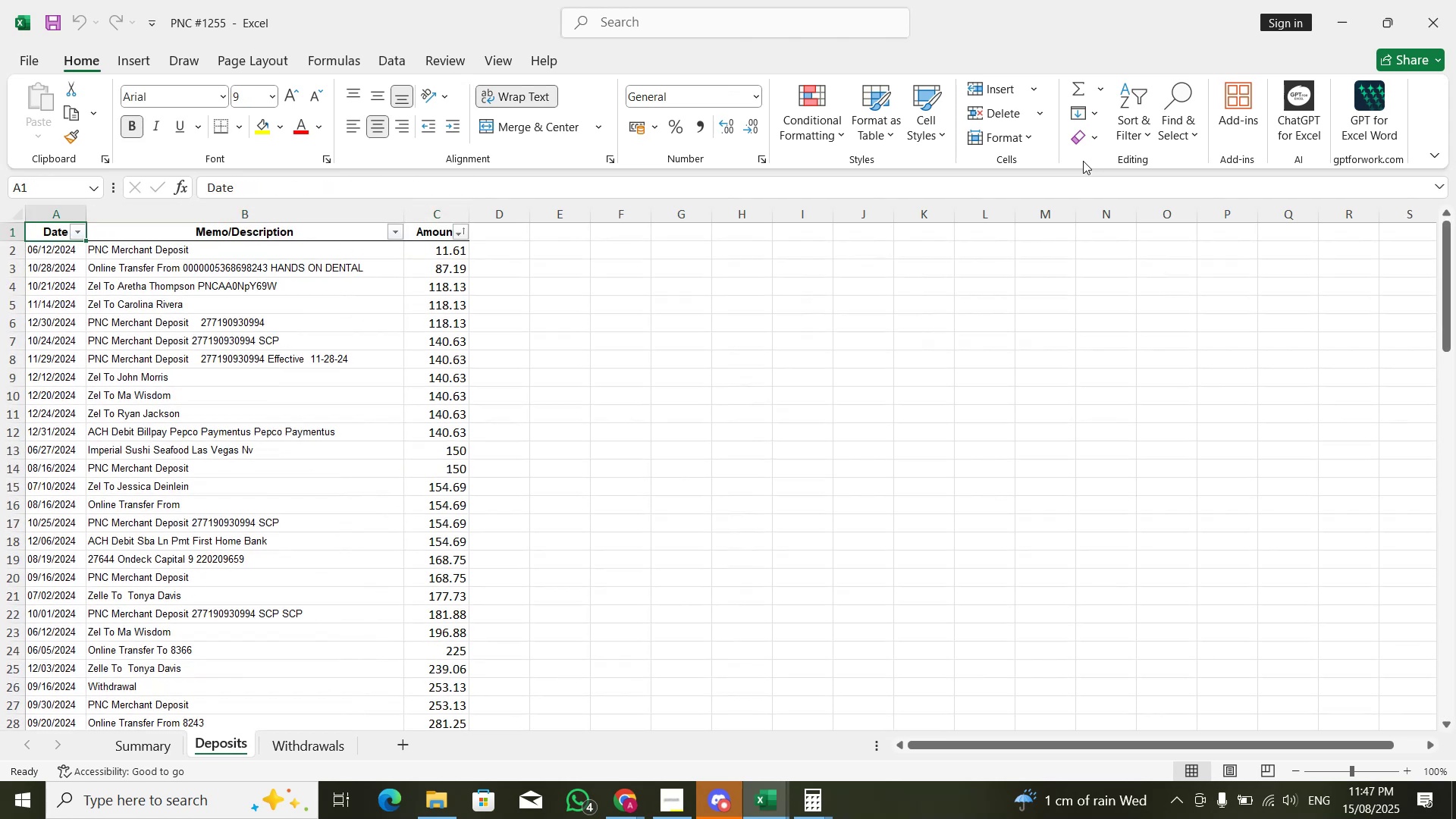 
key(Alt+AltLeft)
 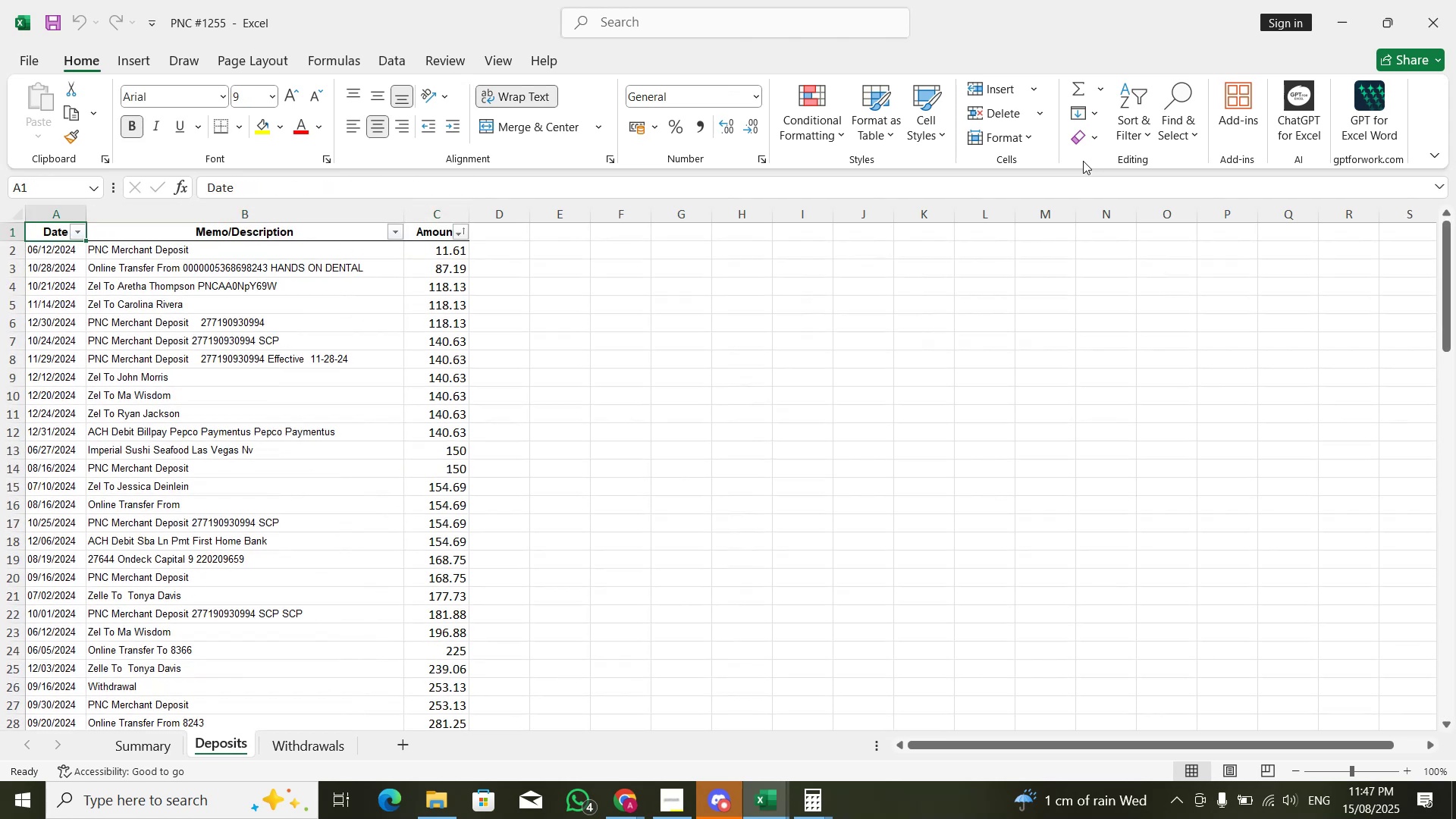 
key(Alt+ArrowDown)
 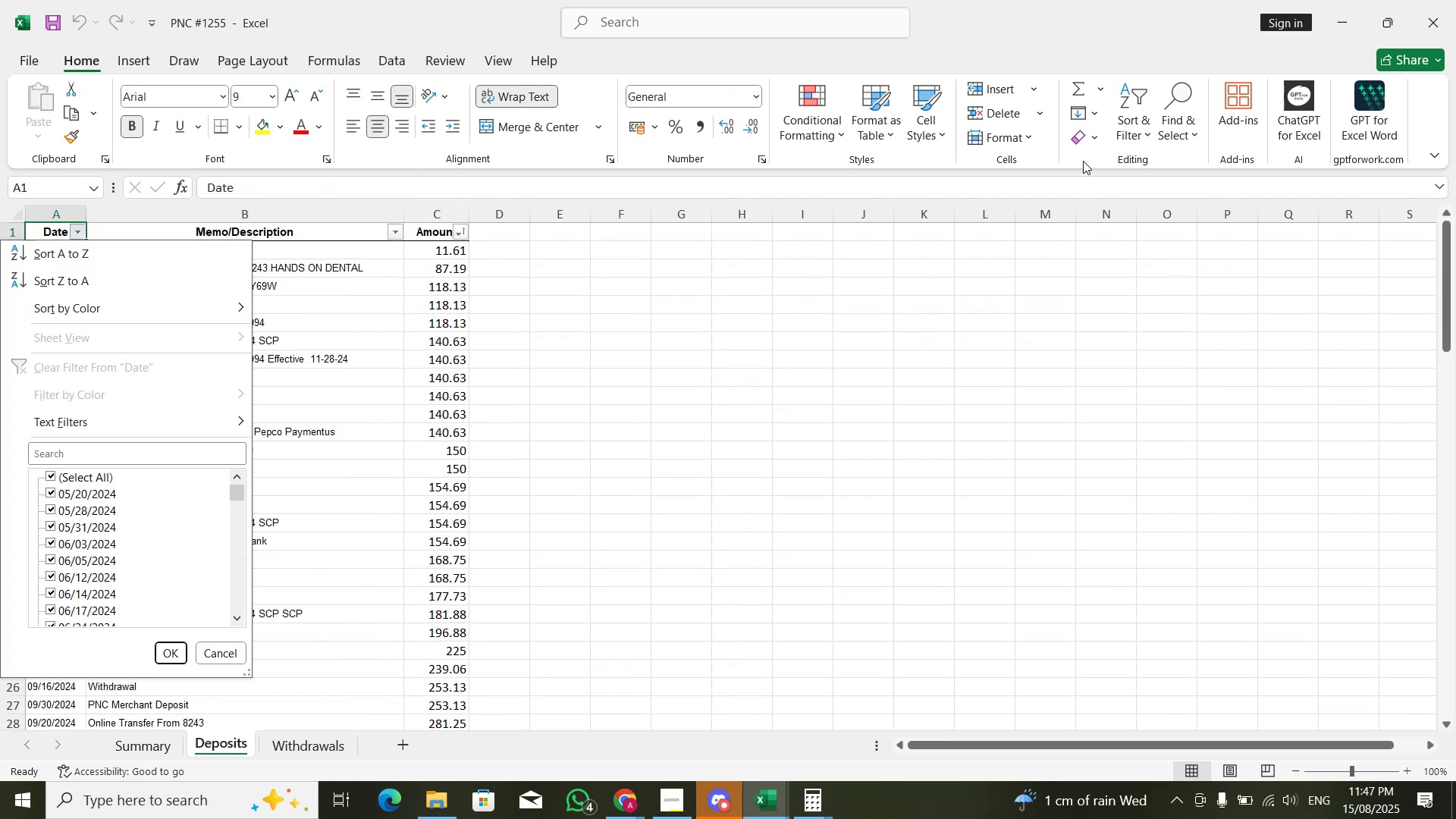 
key(Alt+ArrowDown)
 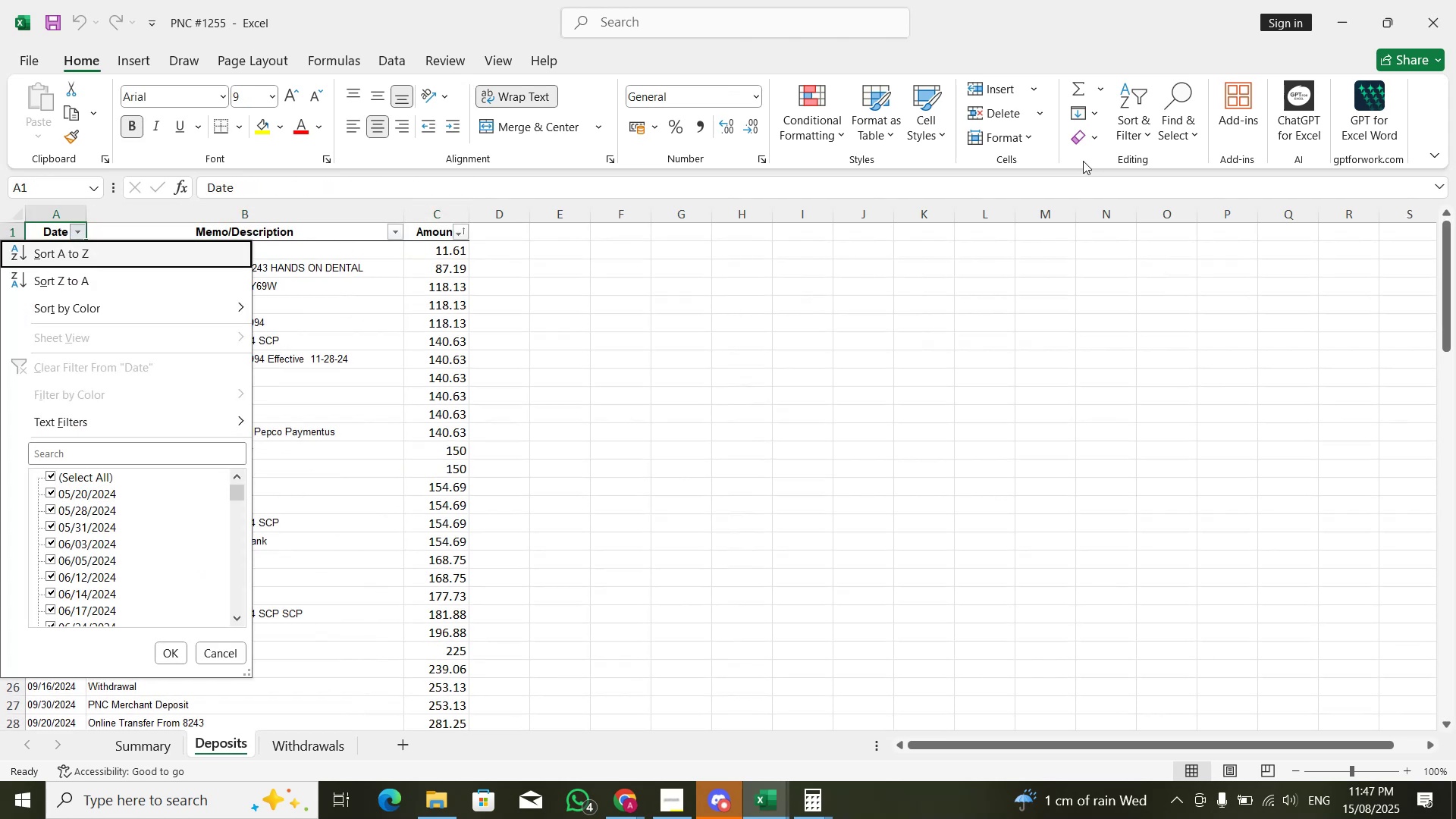 
key(Alt+ArrowDown)
 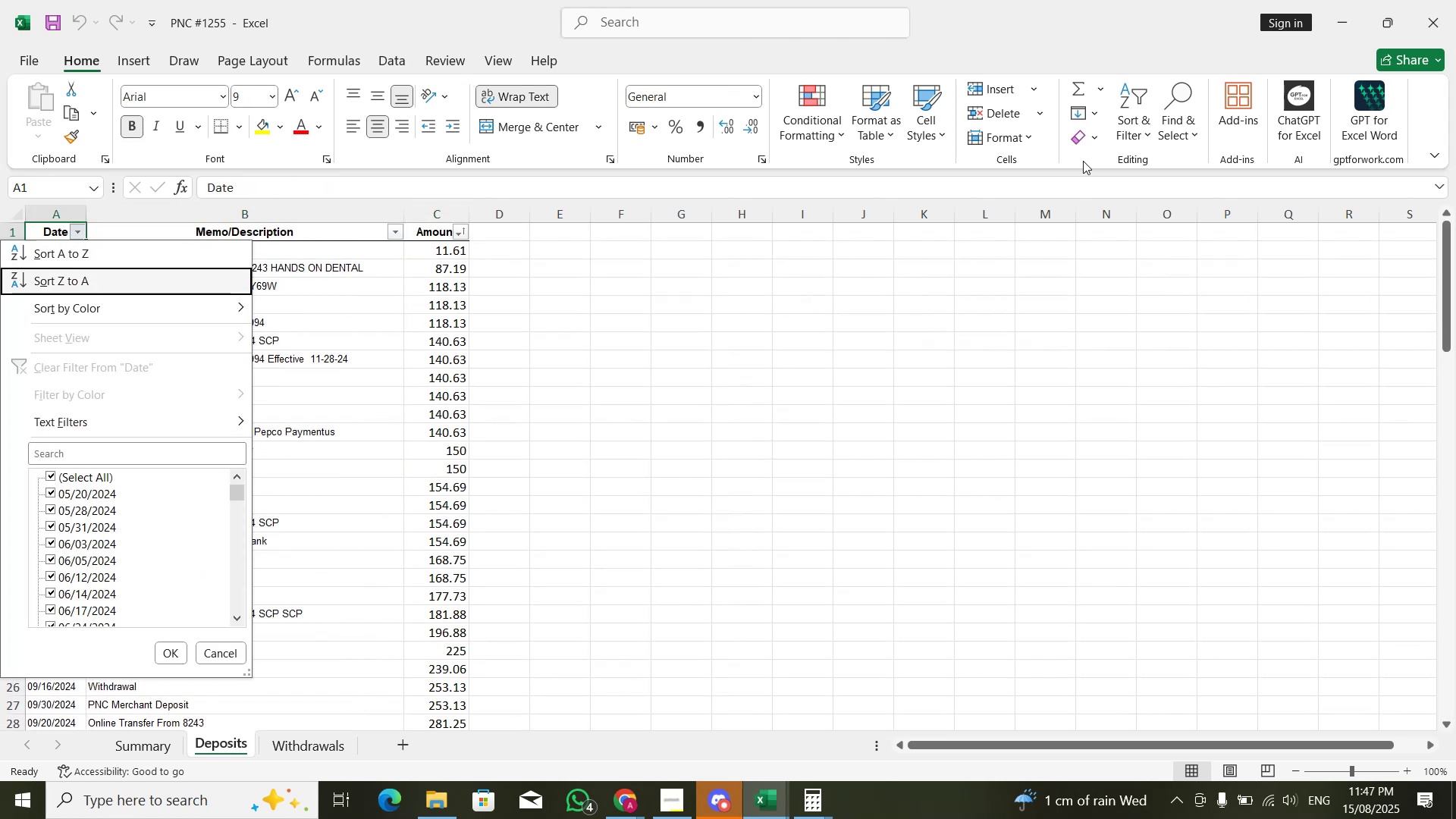 
key(Alt+ArrowUp)
 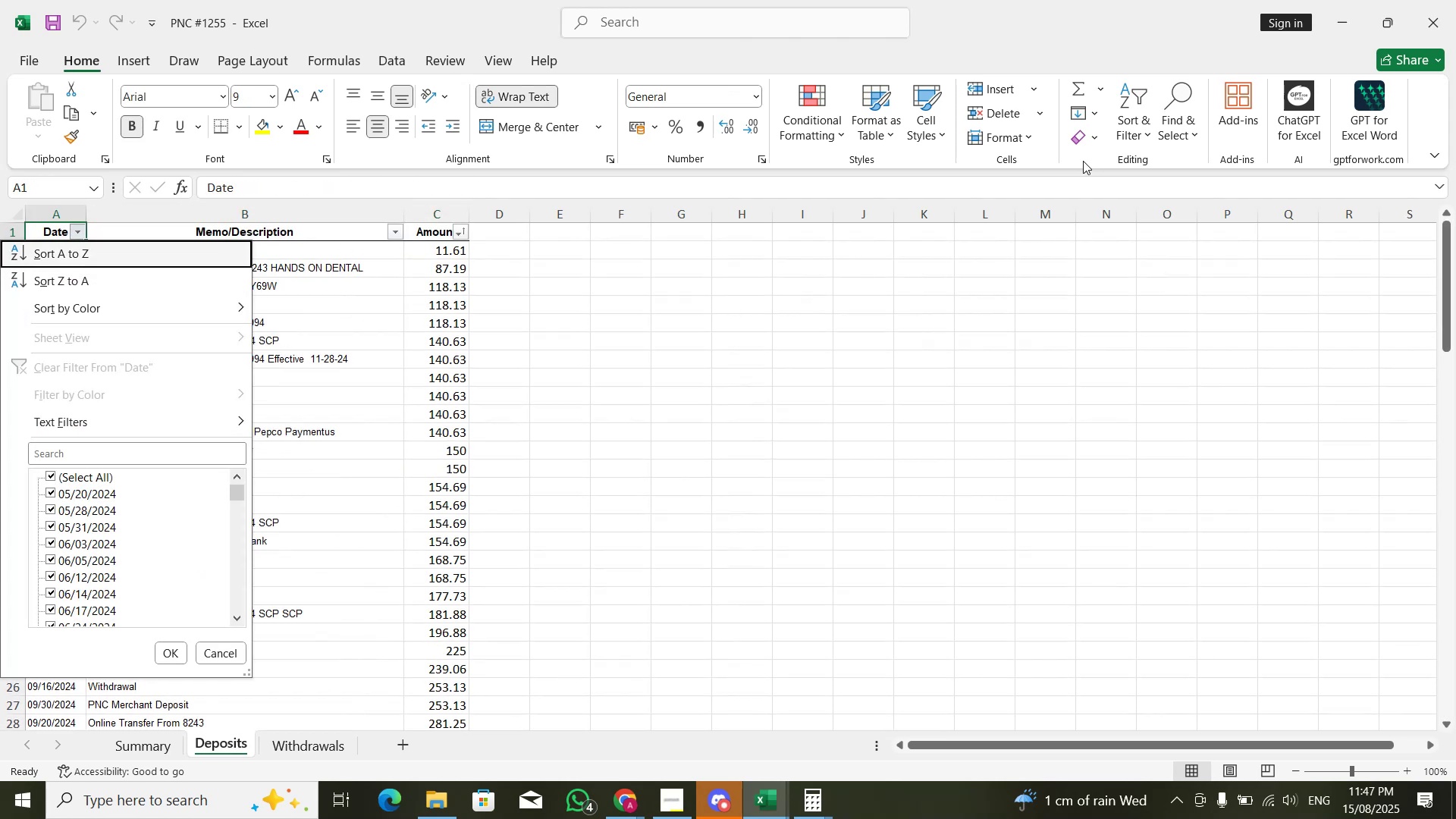 
key(Alt+Space)
 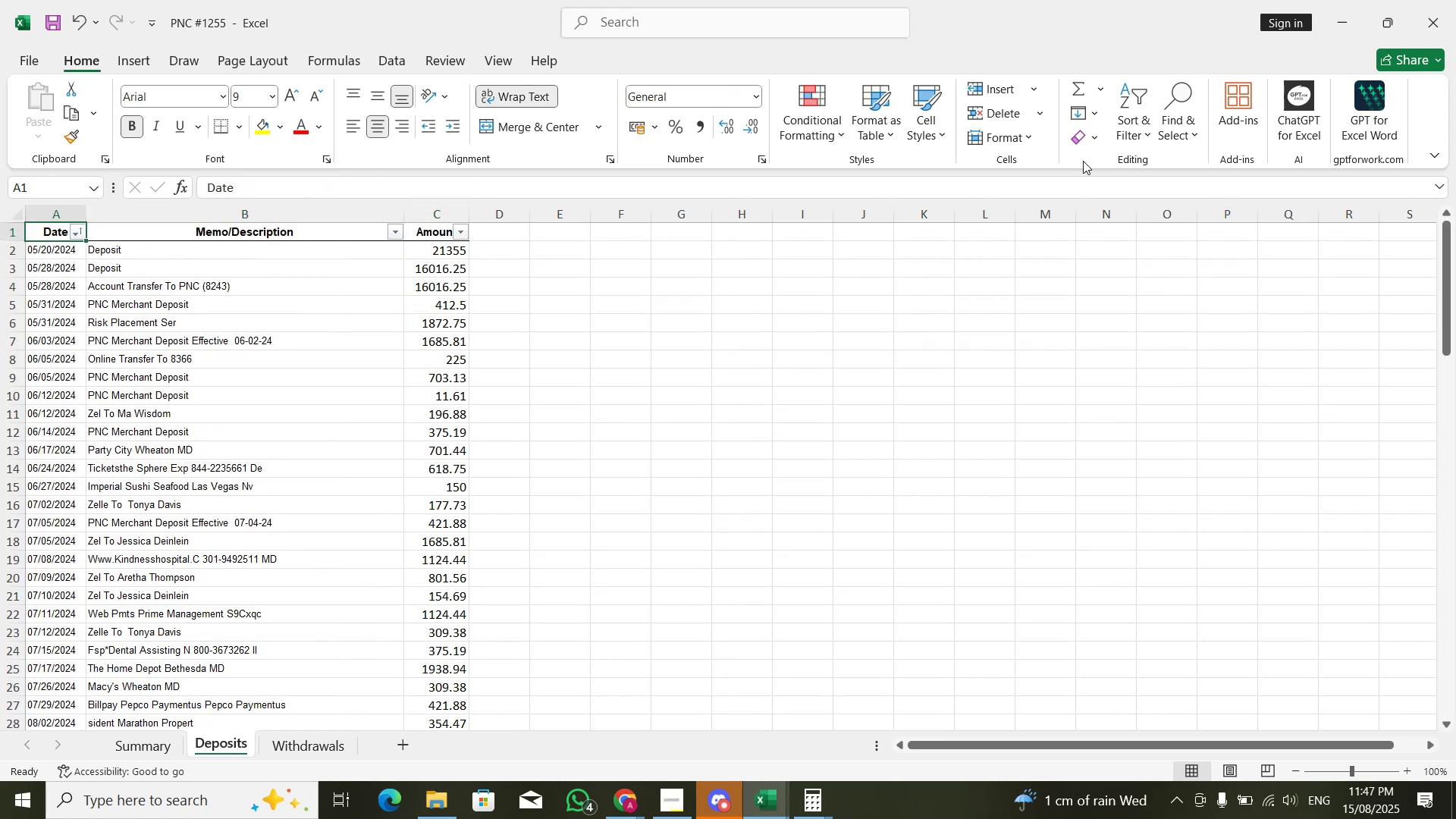 
key(ArrowRight)
 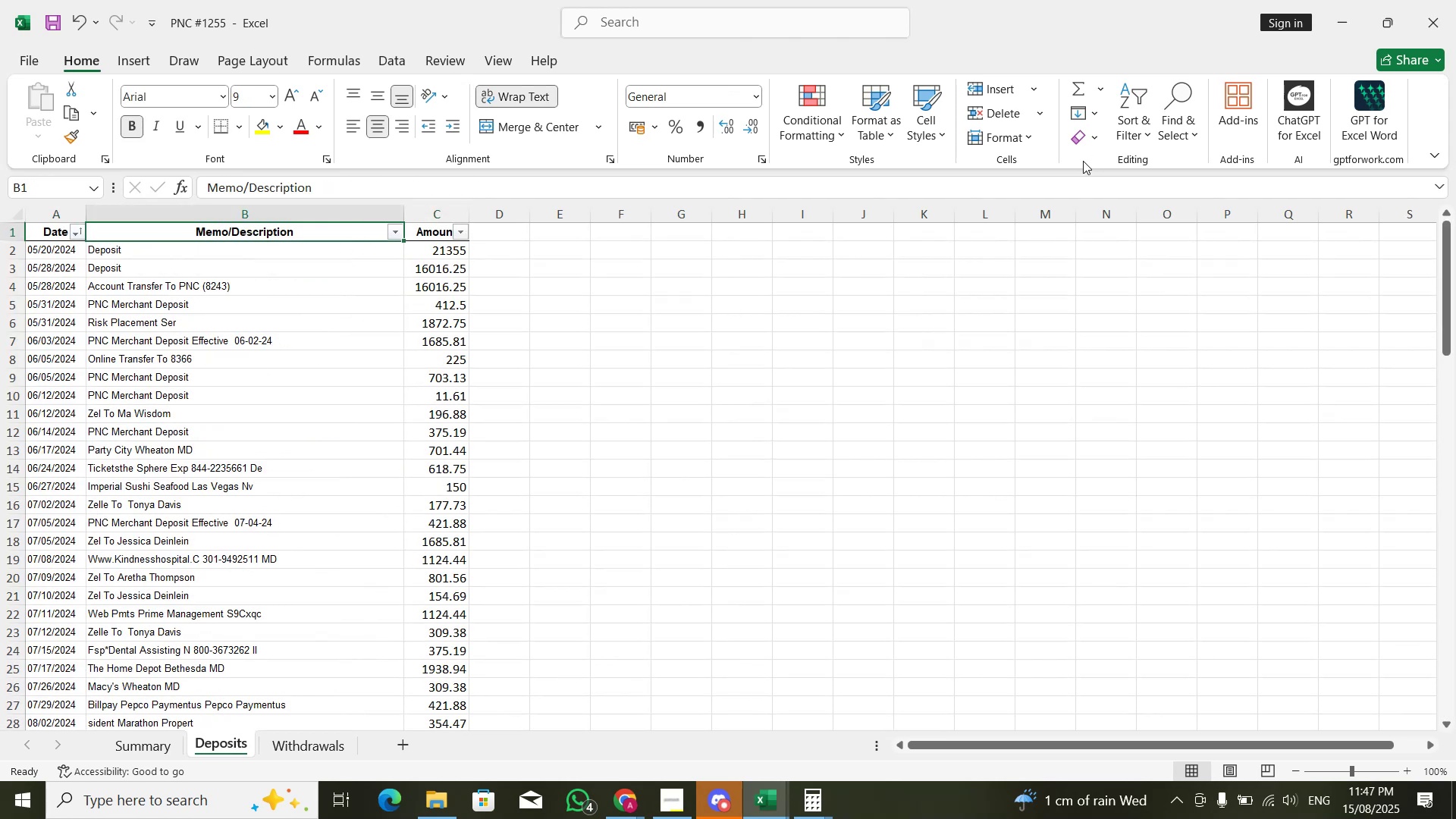 
key(ArrowRight)
 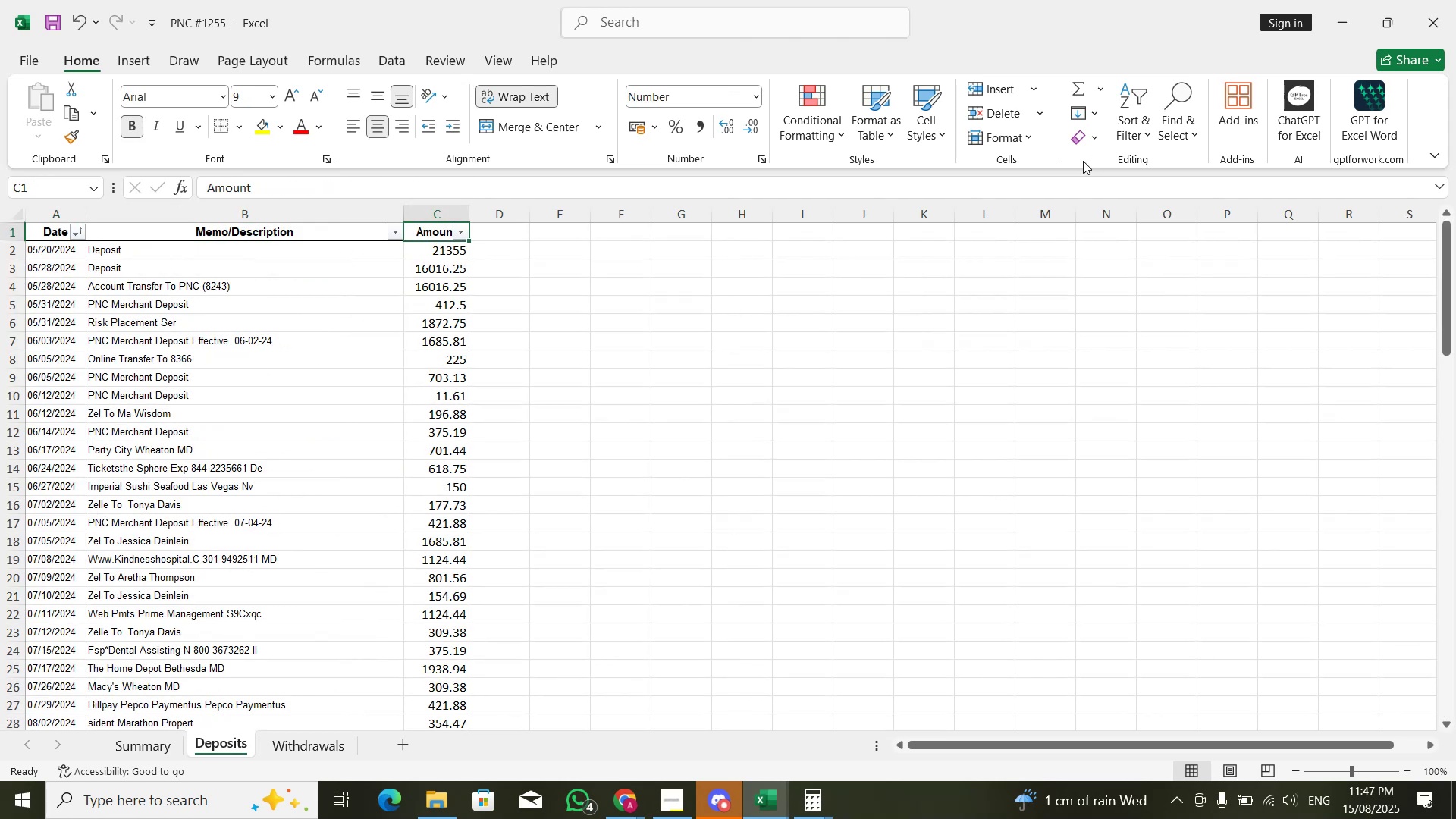 
key(ArrowDown)
 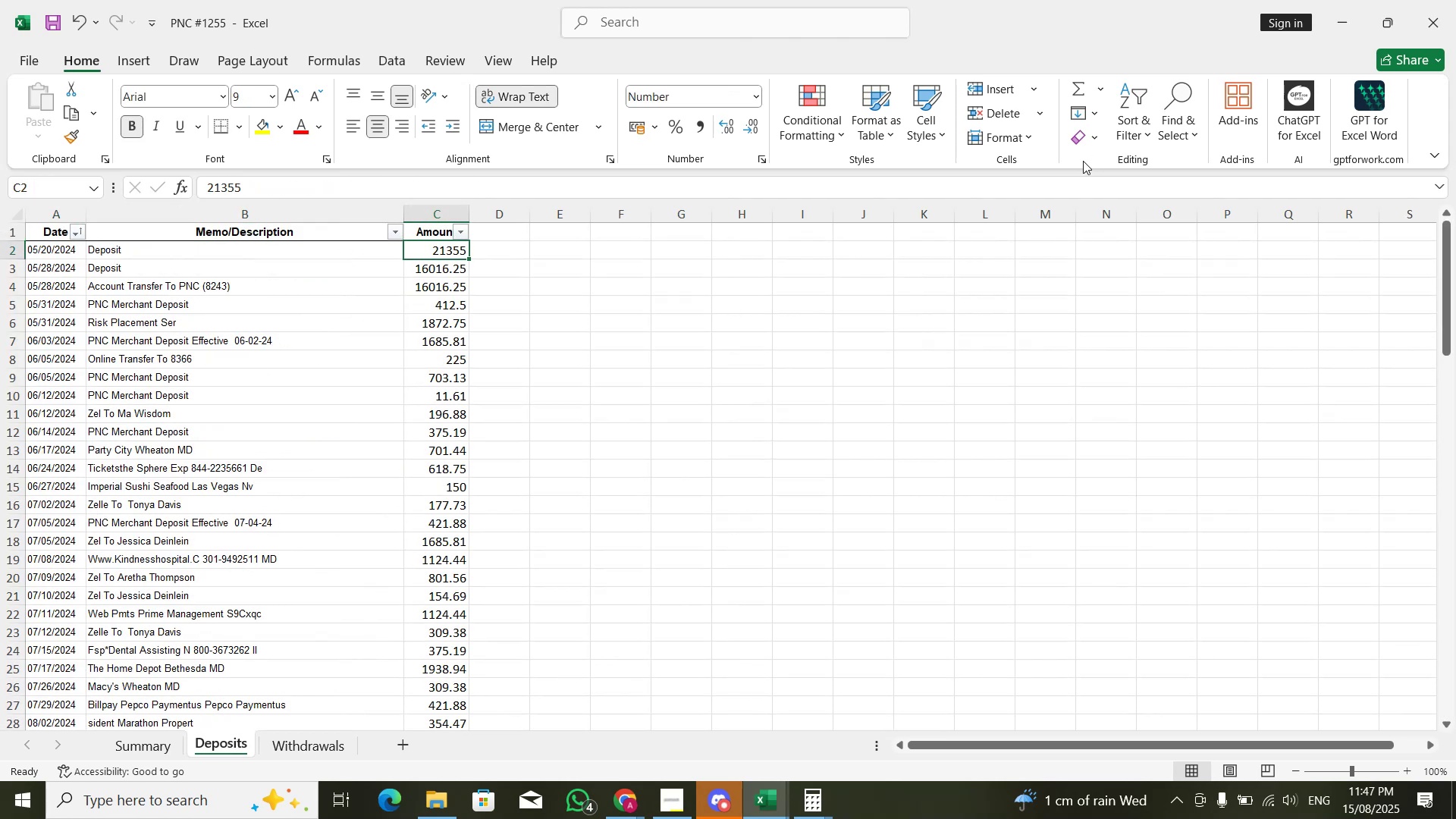 
key(ArrowDown)
 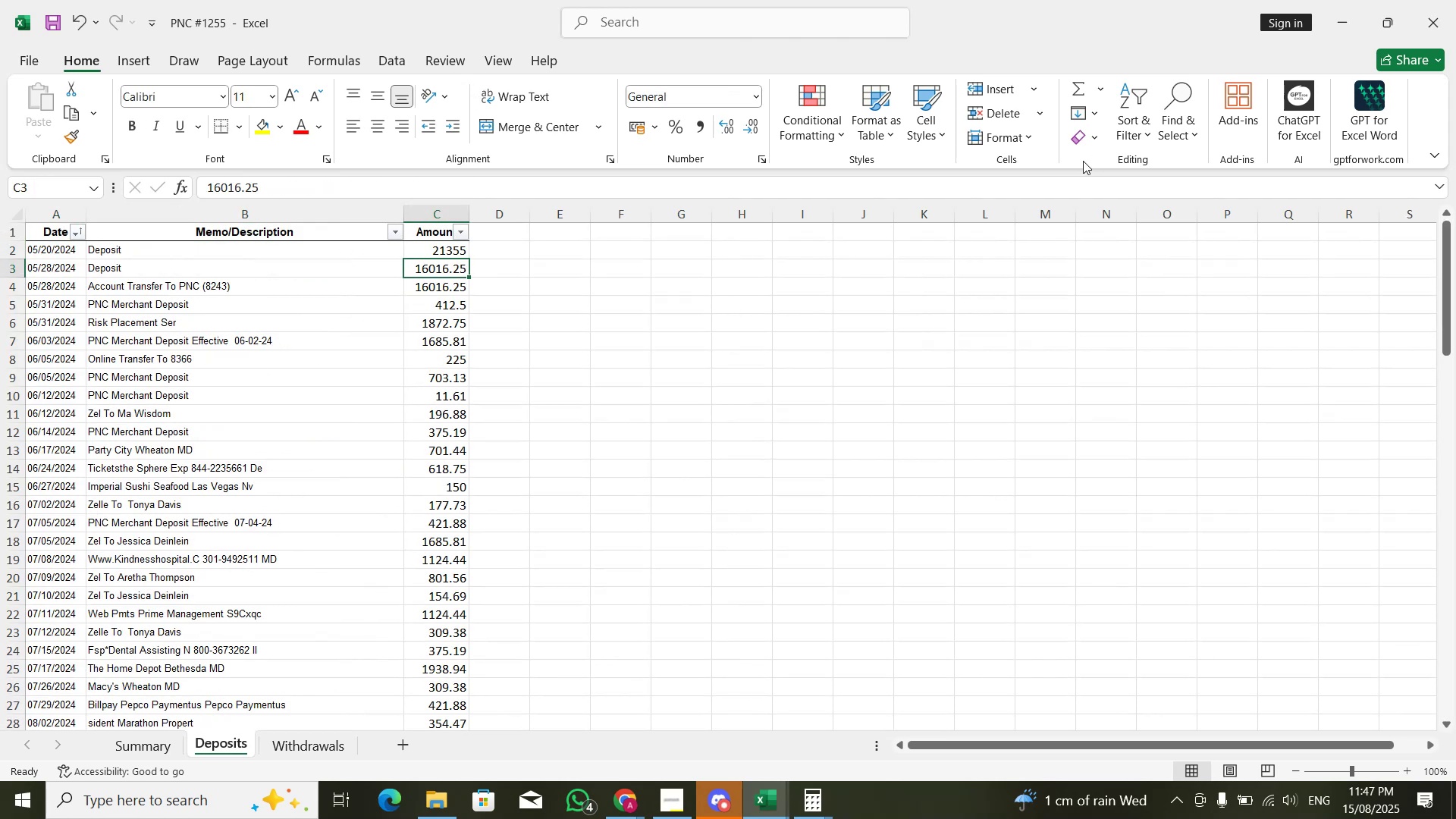 
key(Alt+AltLeft)
 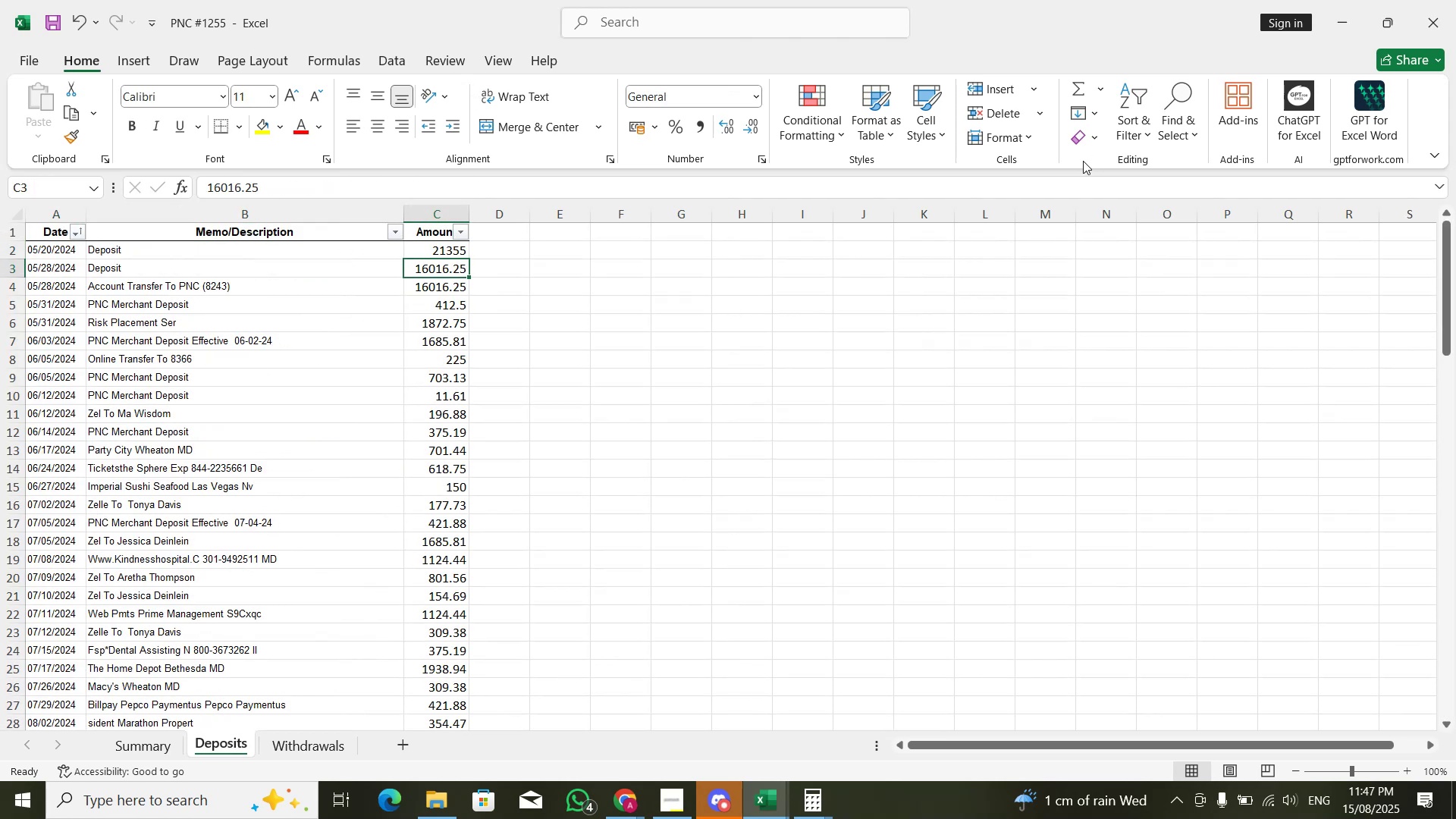 
key(Alt+Tab)
 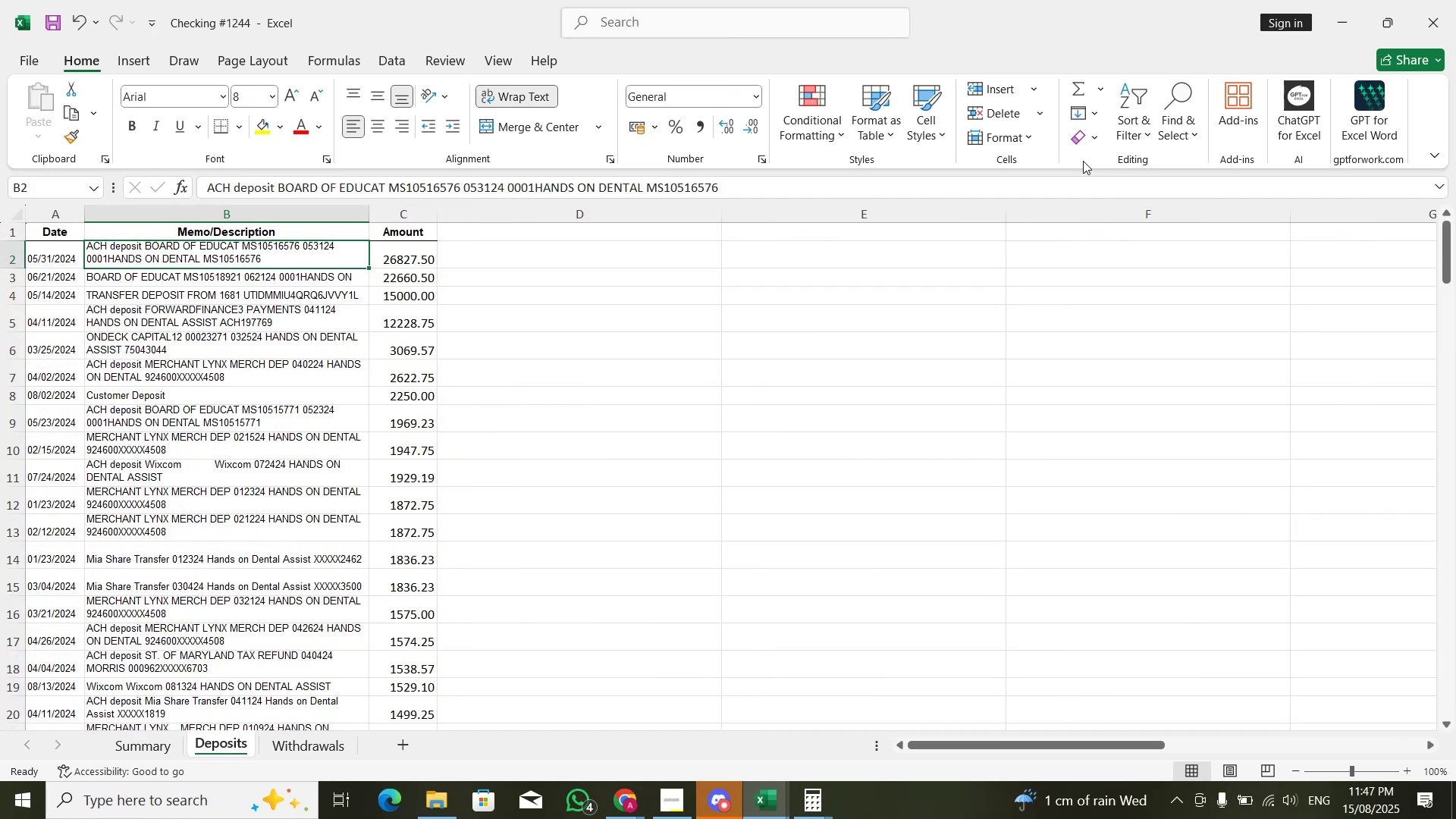 
key(Alt+AltLeft)
 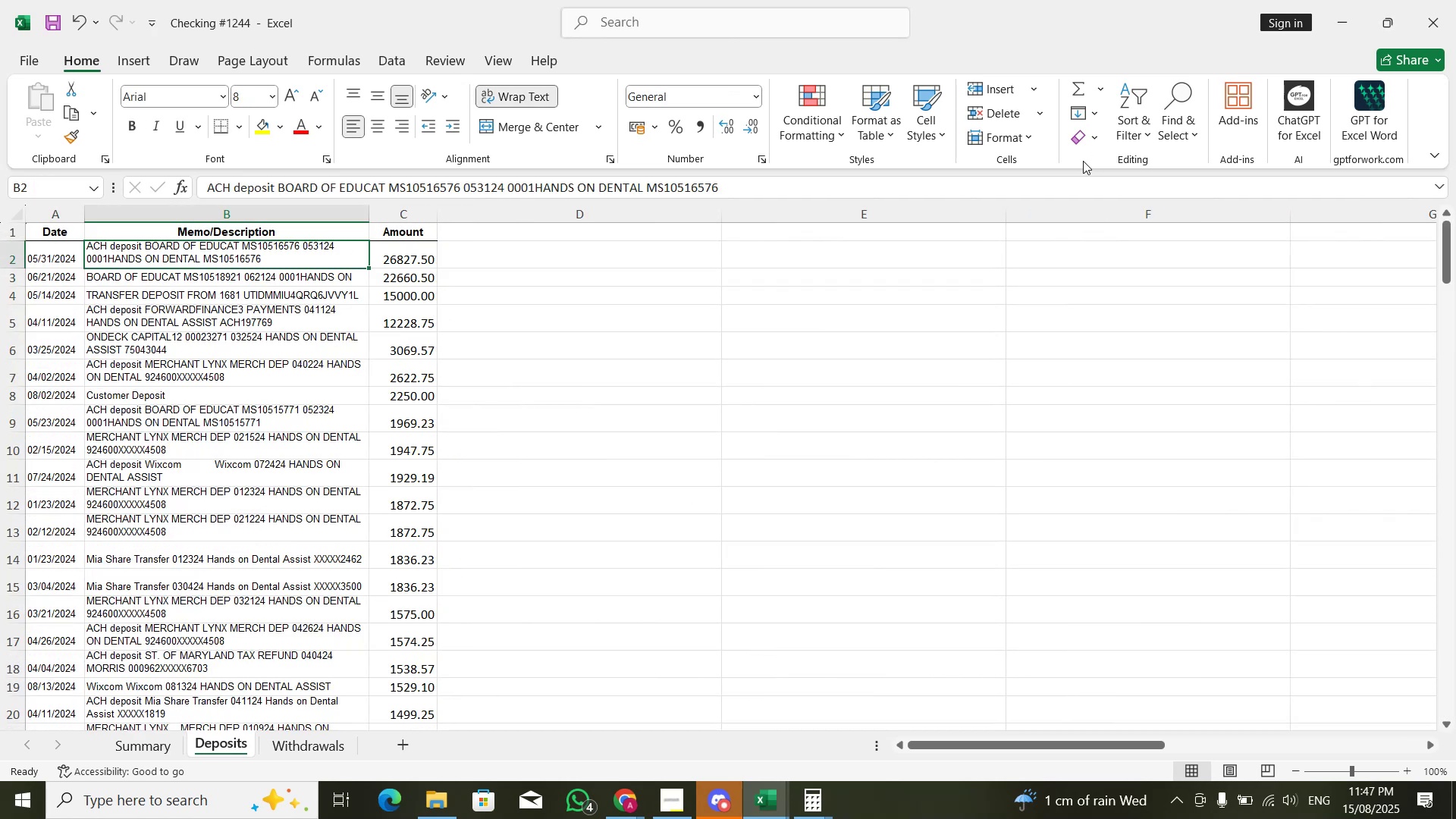 
key(Alt+Tab)
 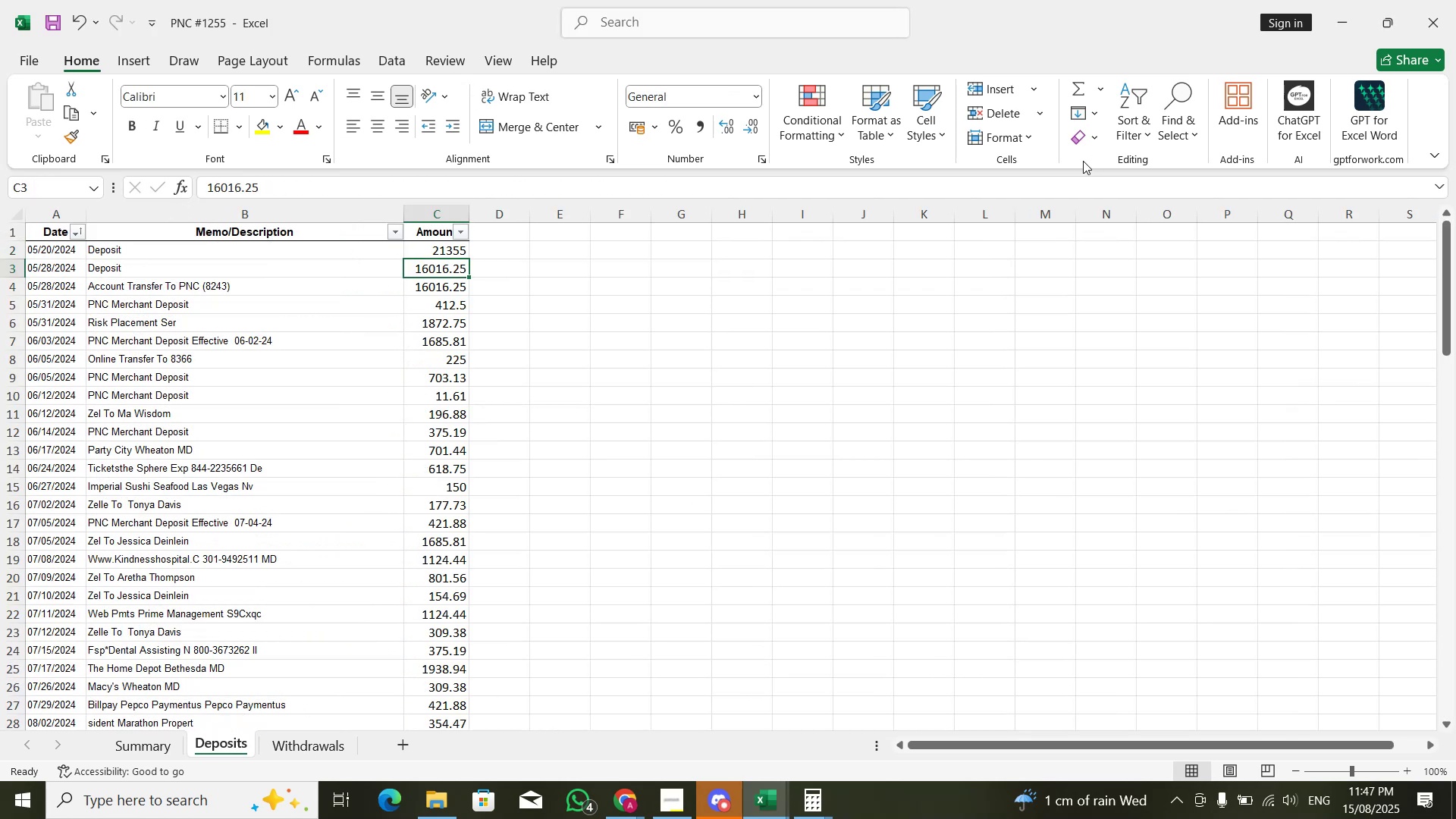 
key(ArrowDown)
 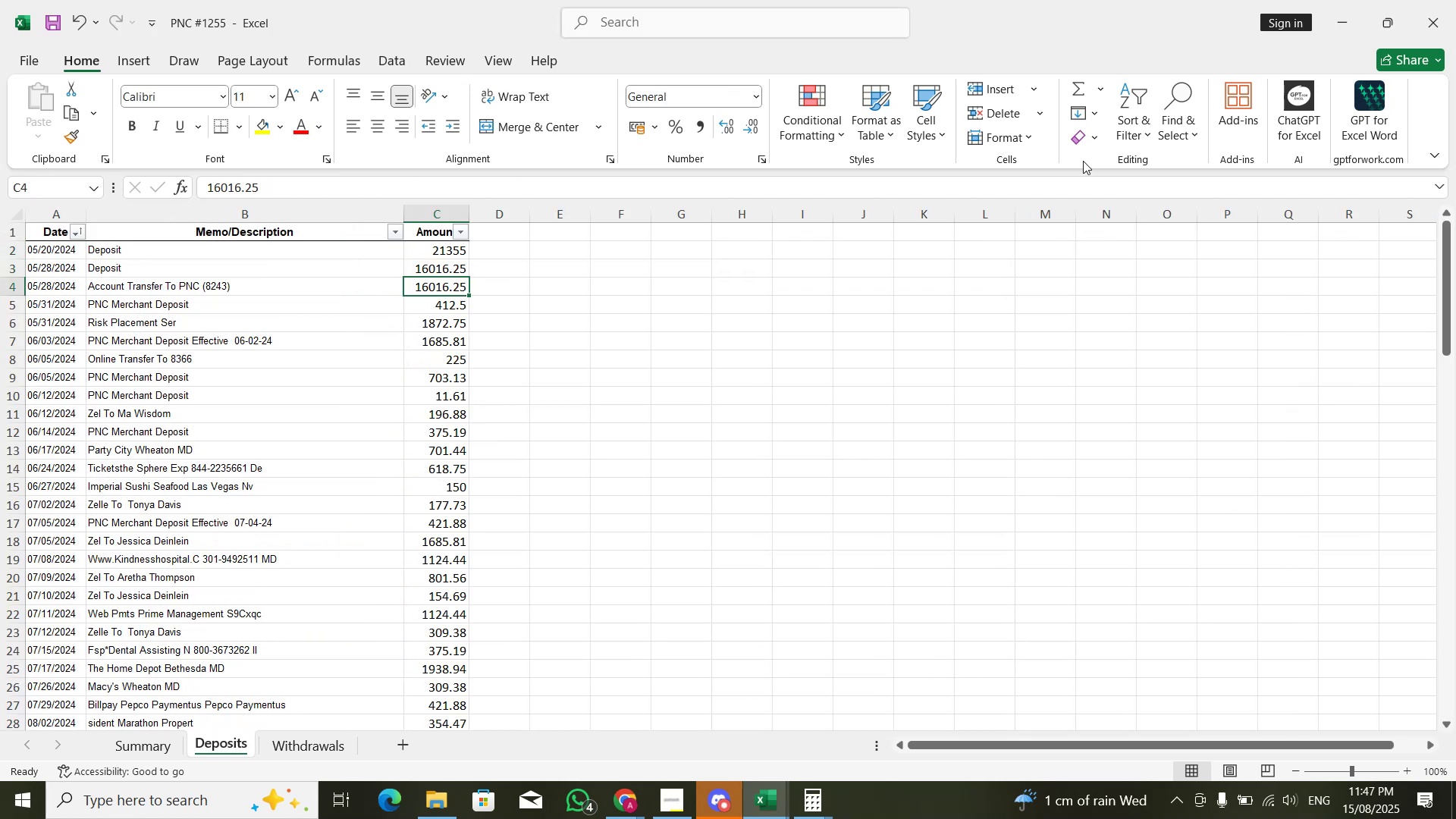 
key(ArrowDown)
 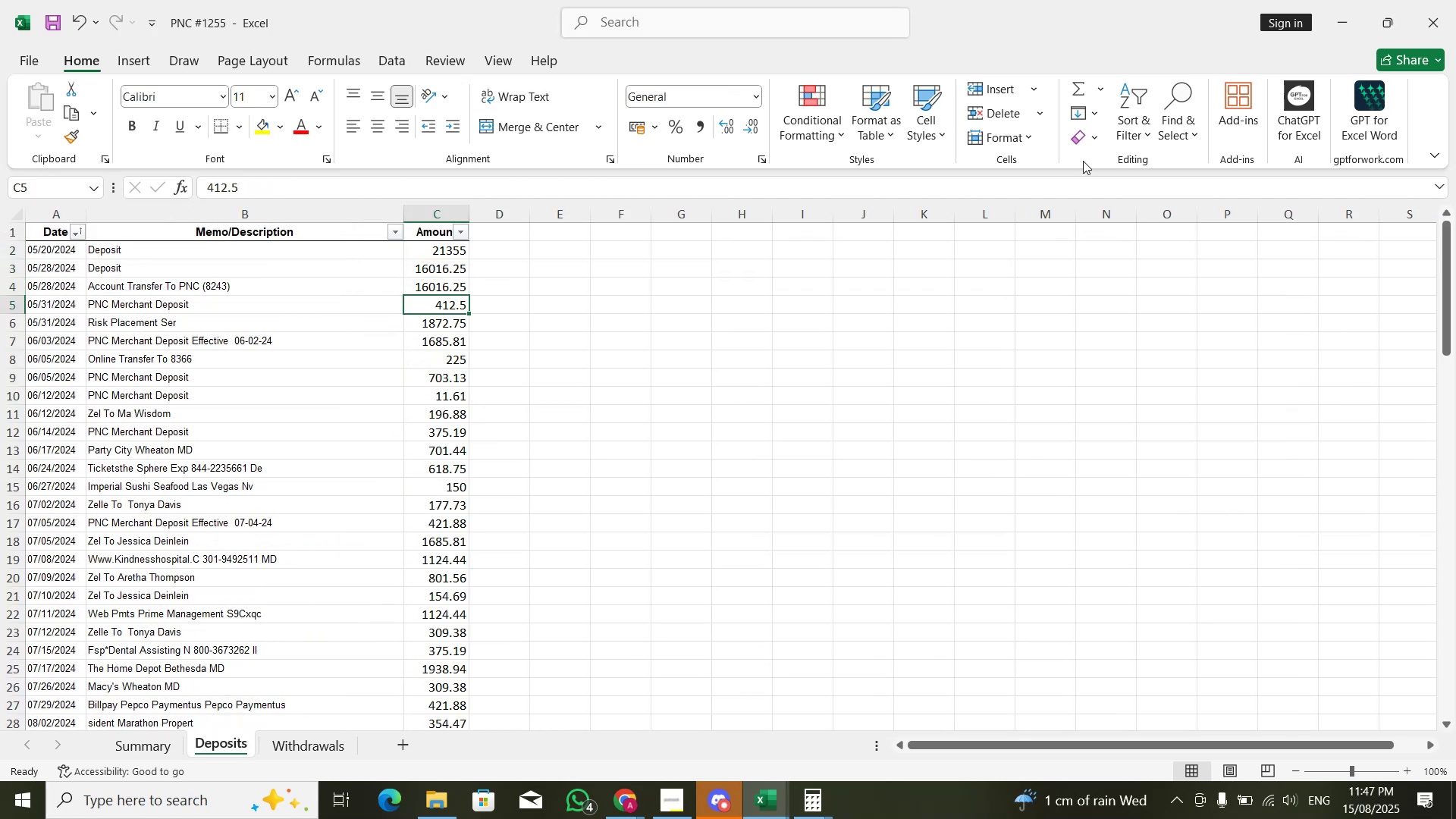 
key(ArrowDown)
 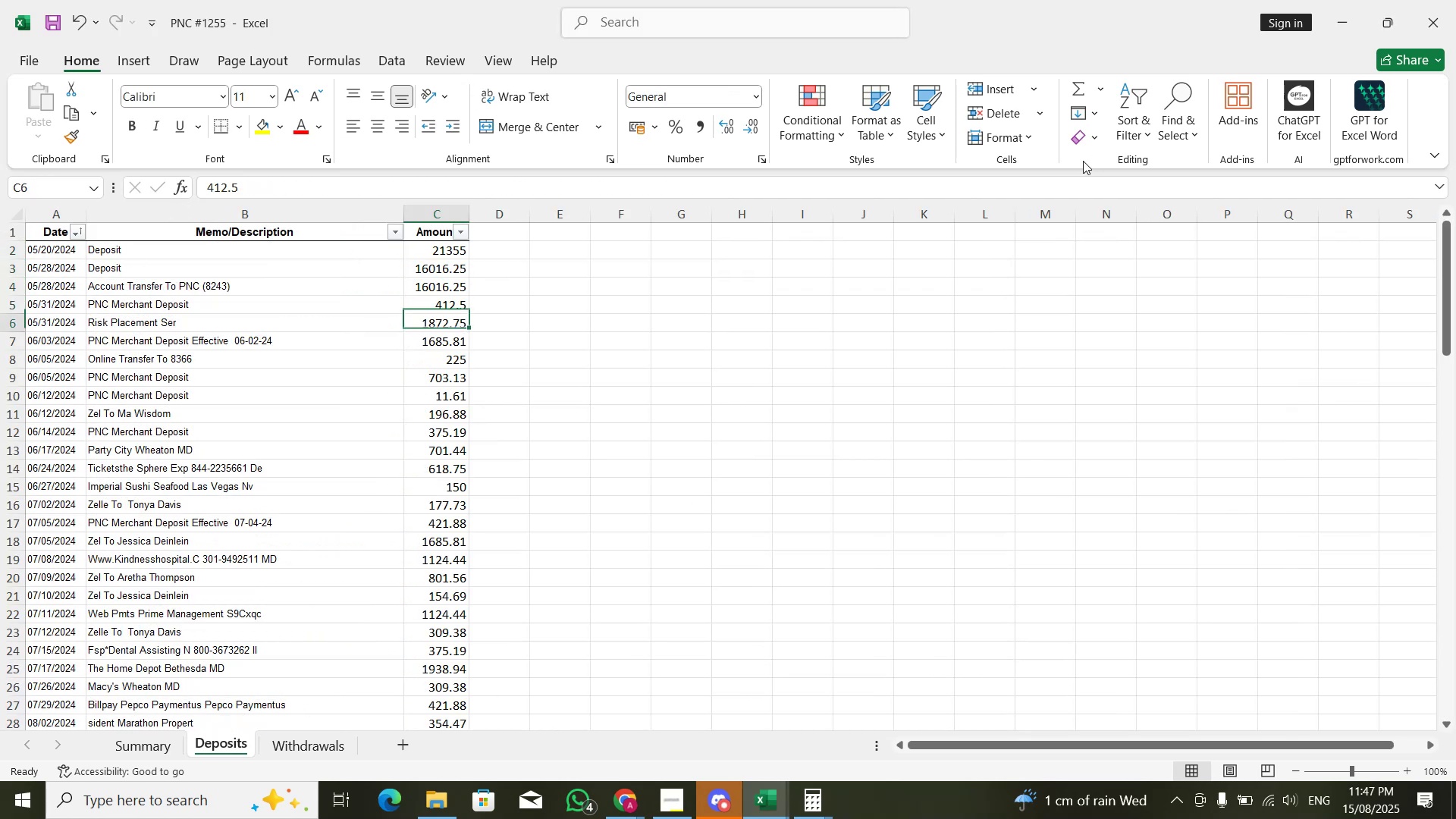 
key(Alt+Tab)
 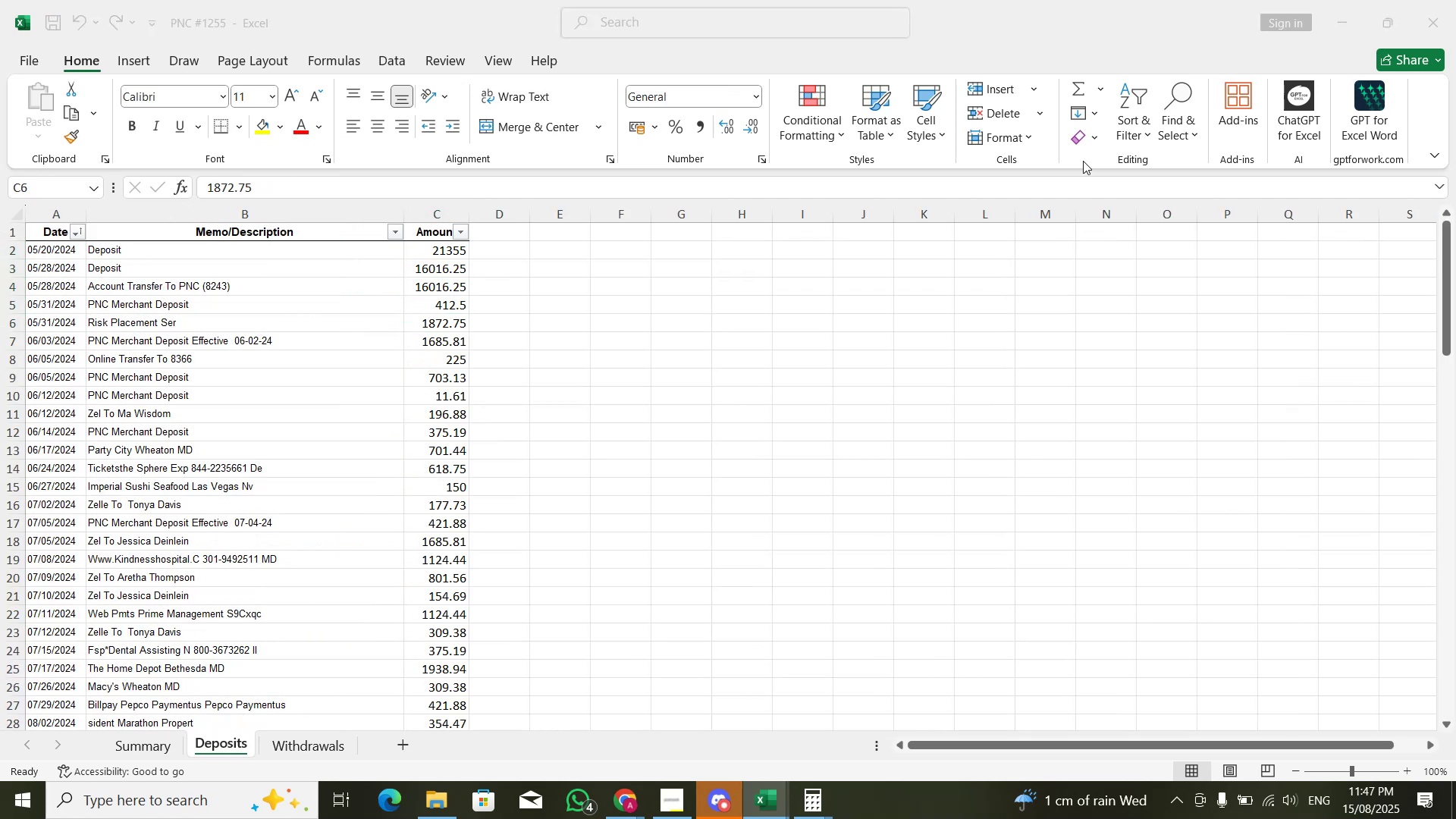 
key(Alt+Tab)
 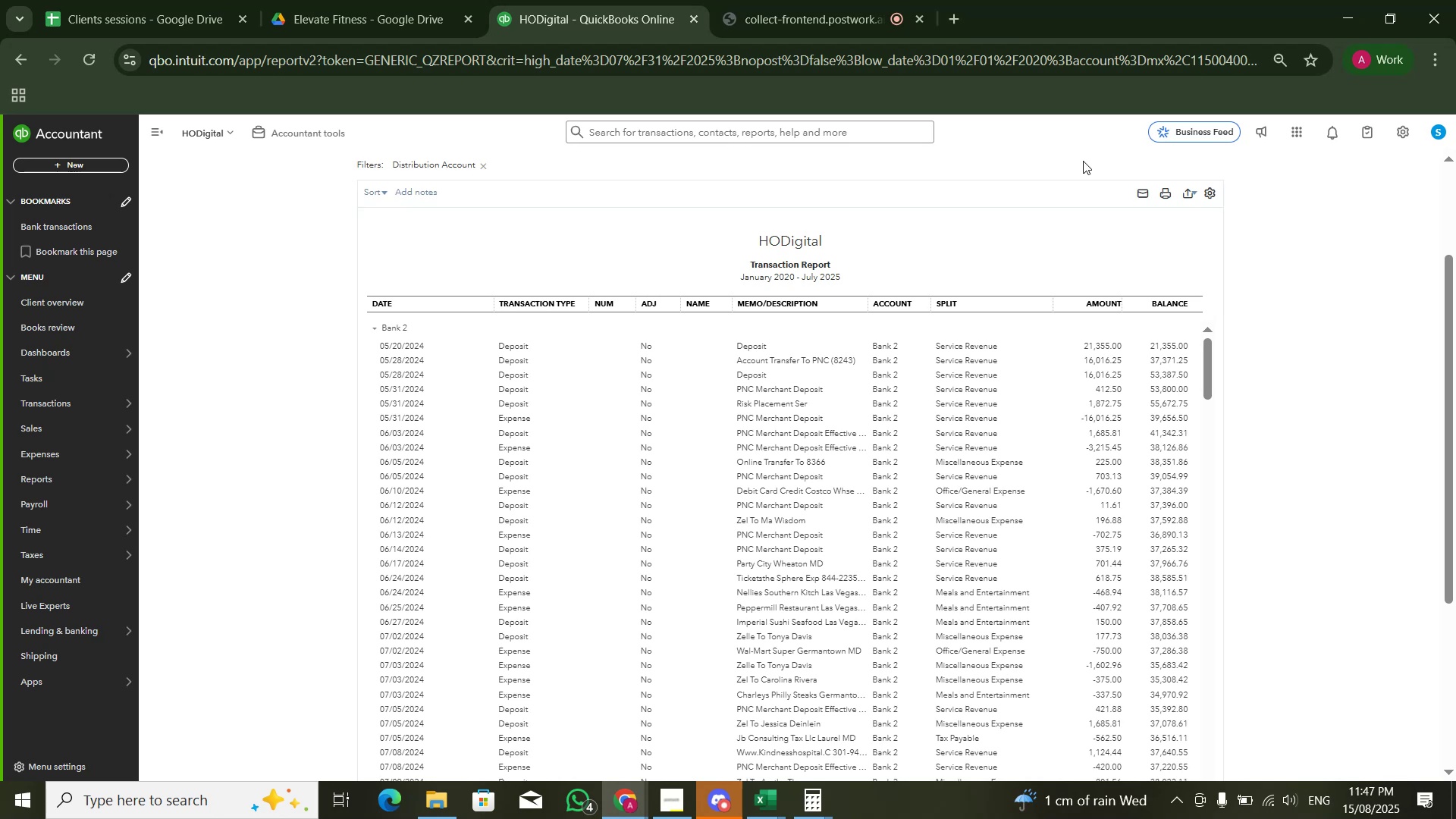 
key(Alt+Tab)
 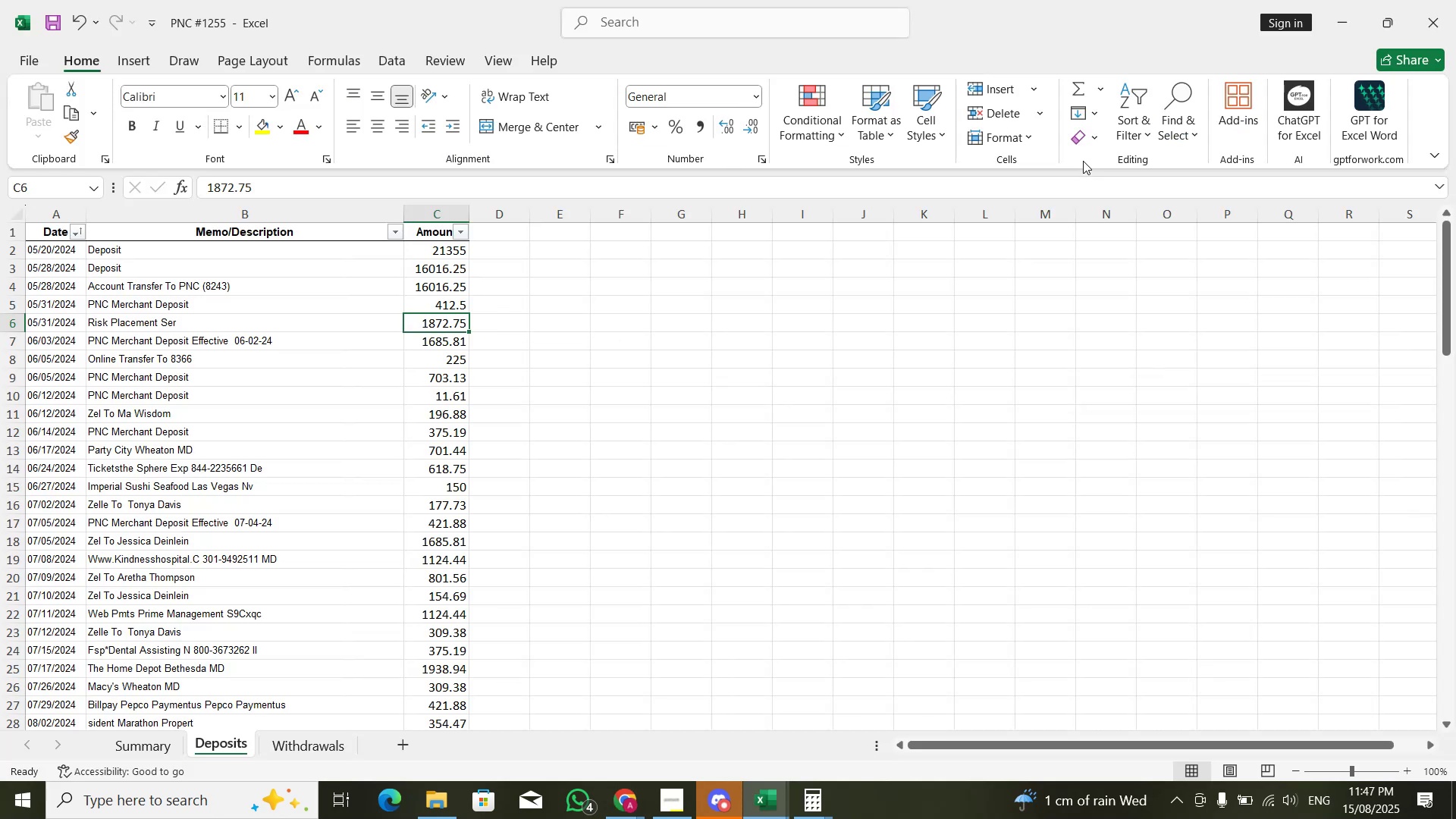 
key(ArrowUp)
 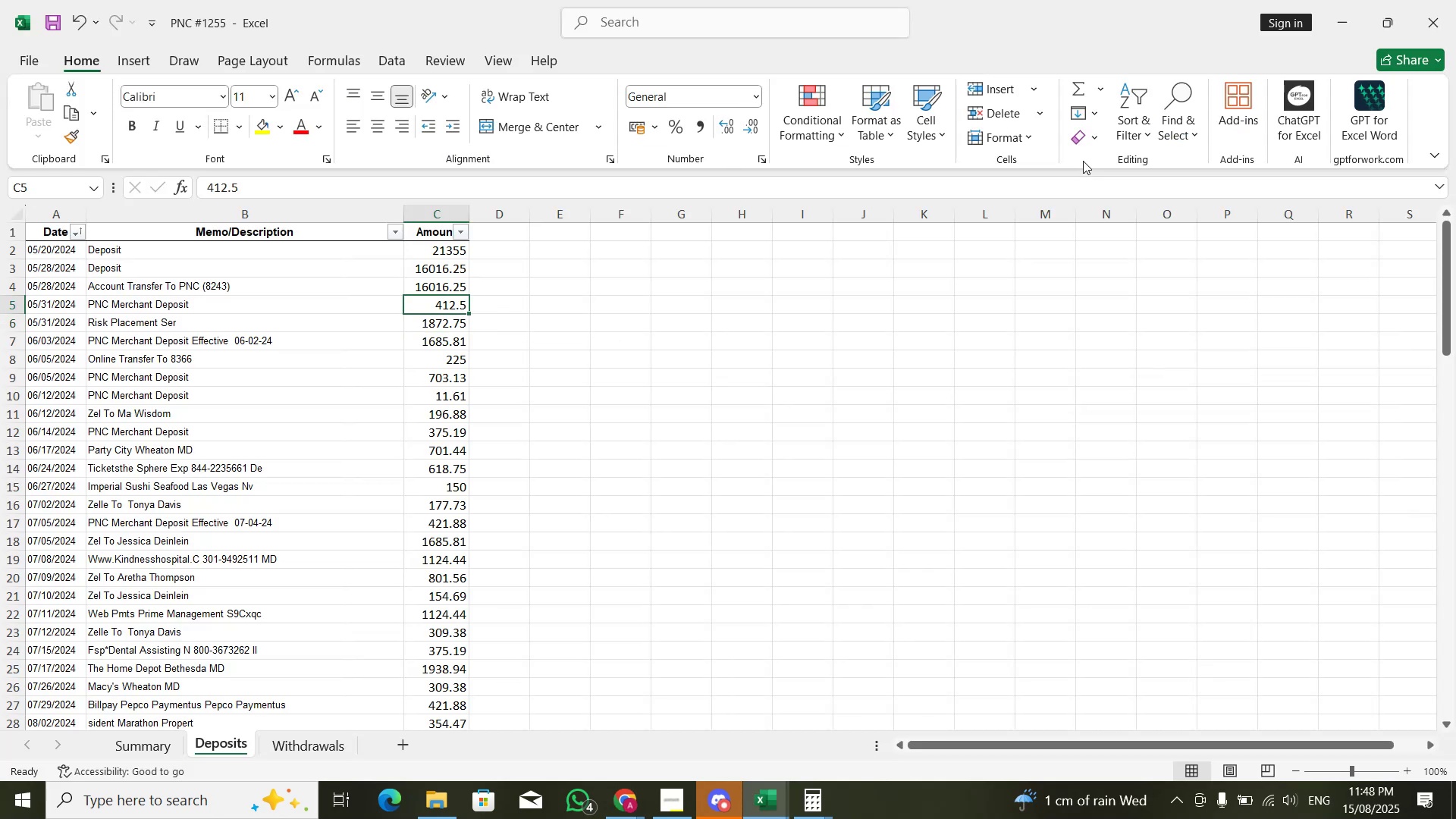 
key(ArrowUp)
 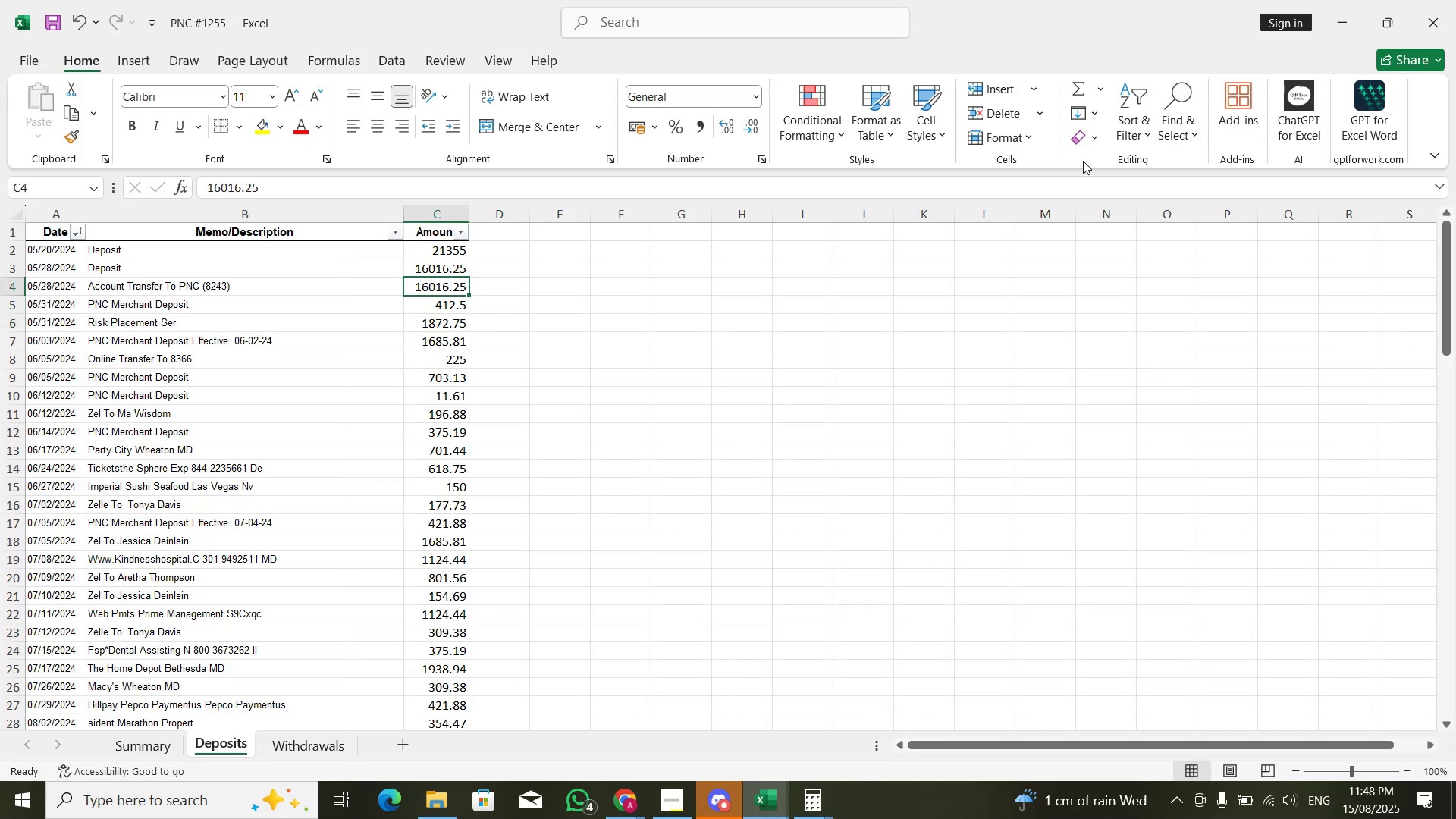 
key(ArrowUp)
 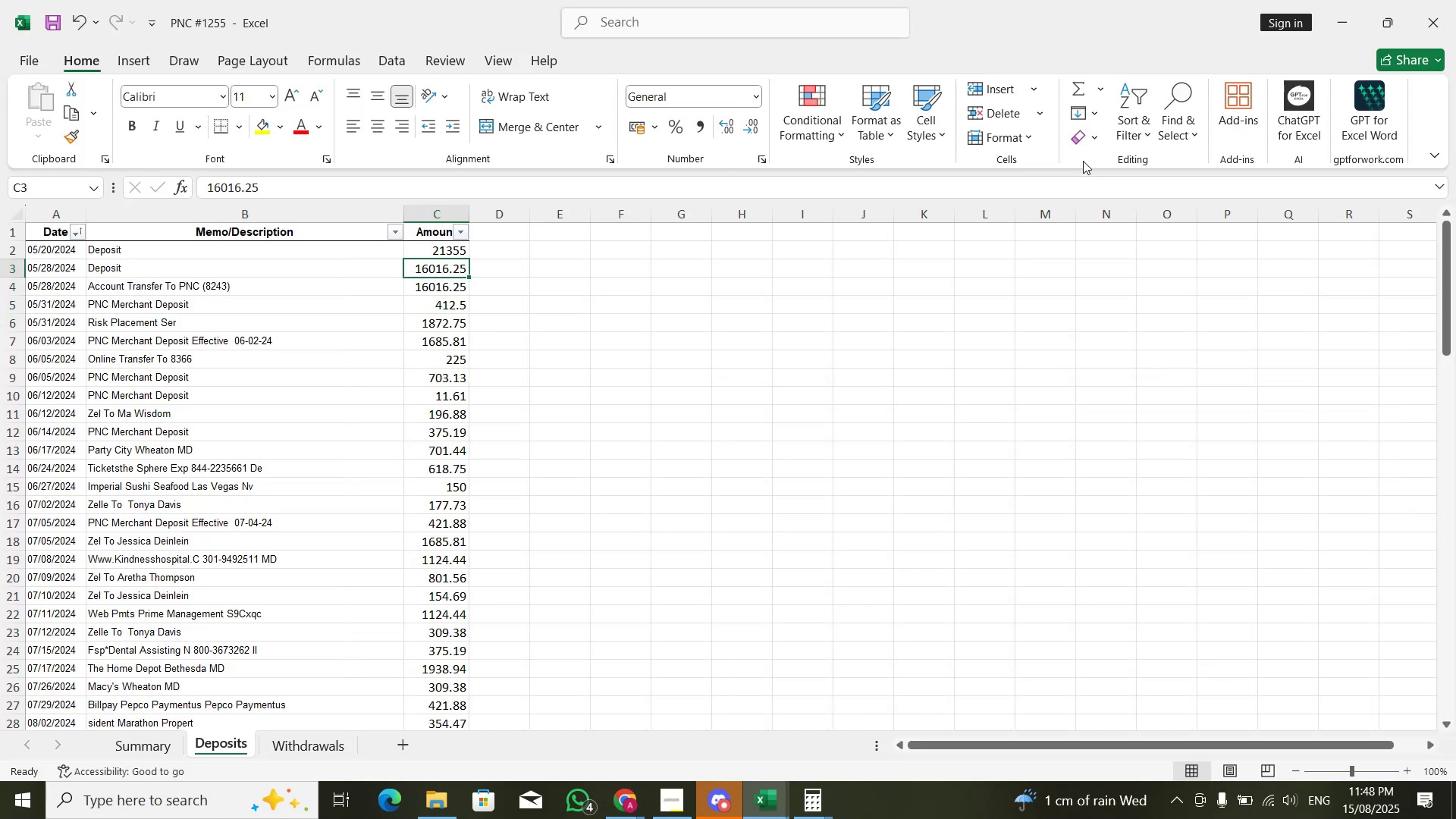 
key(ArrowUp)
 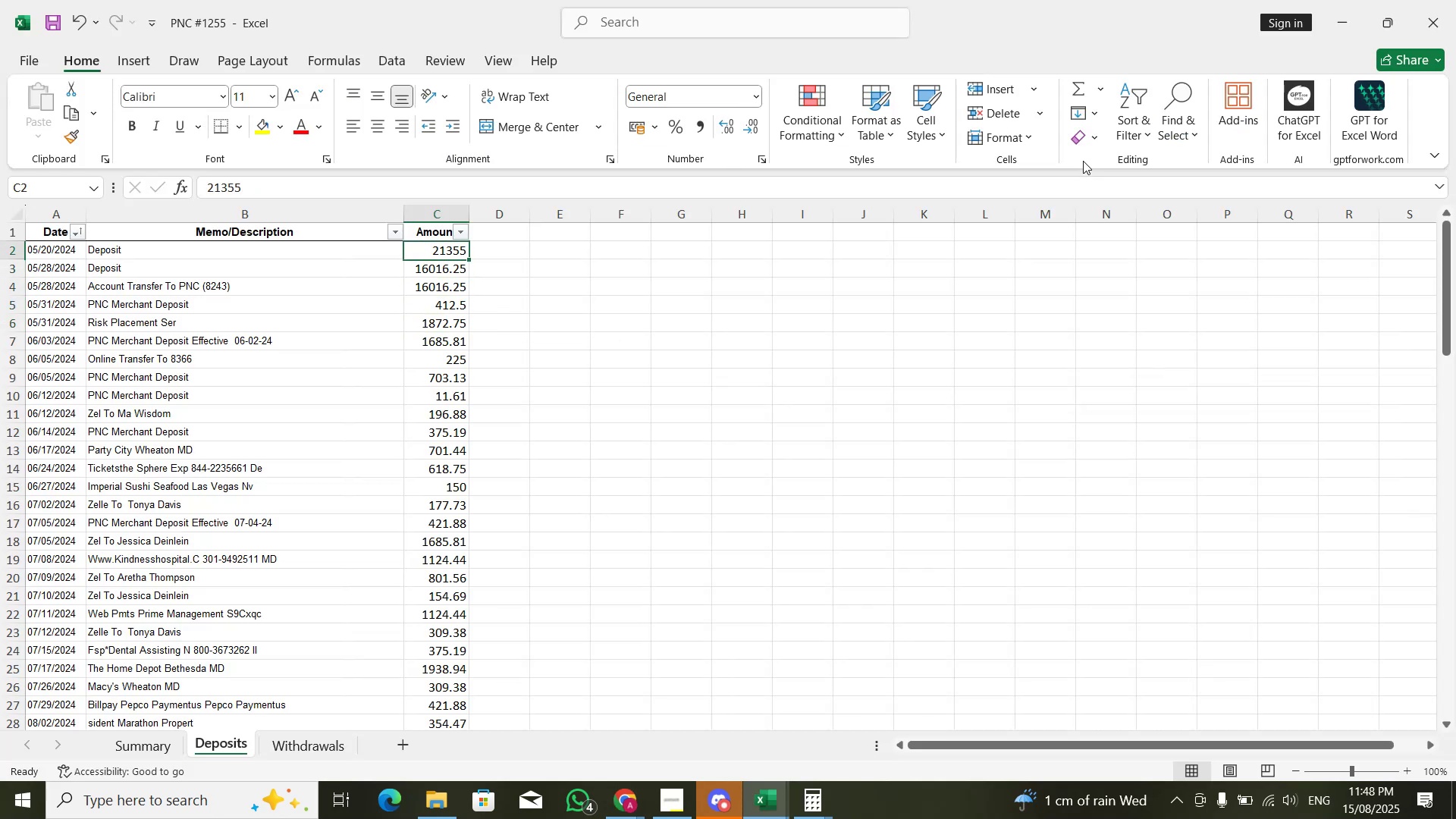 
key(Alt+AltLeft)
 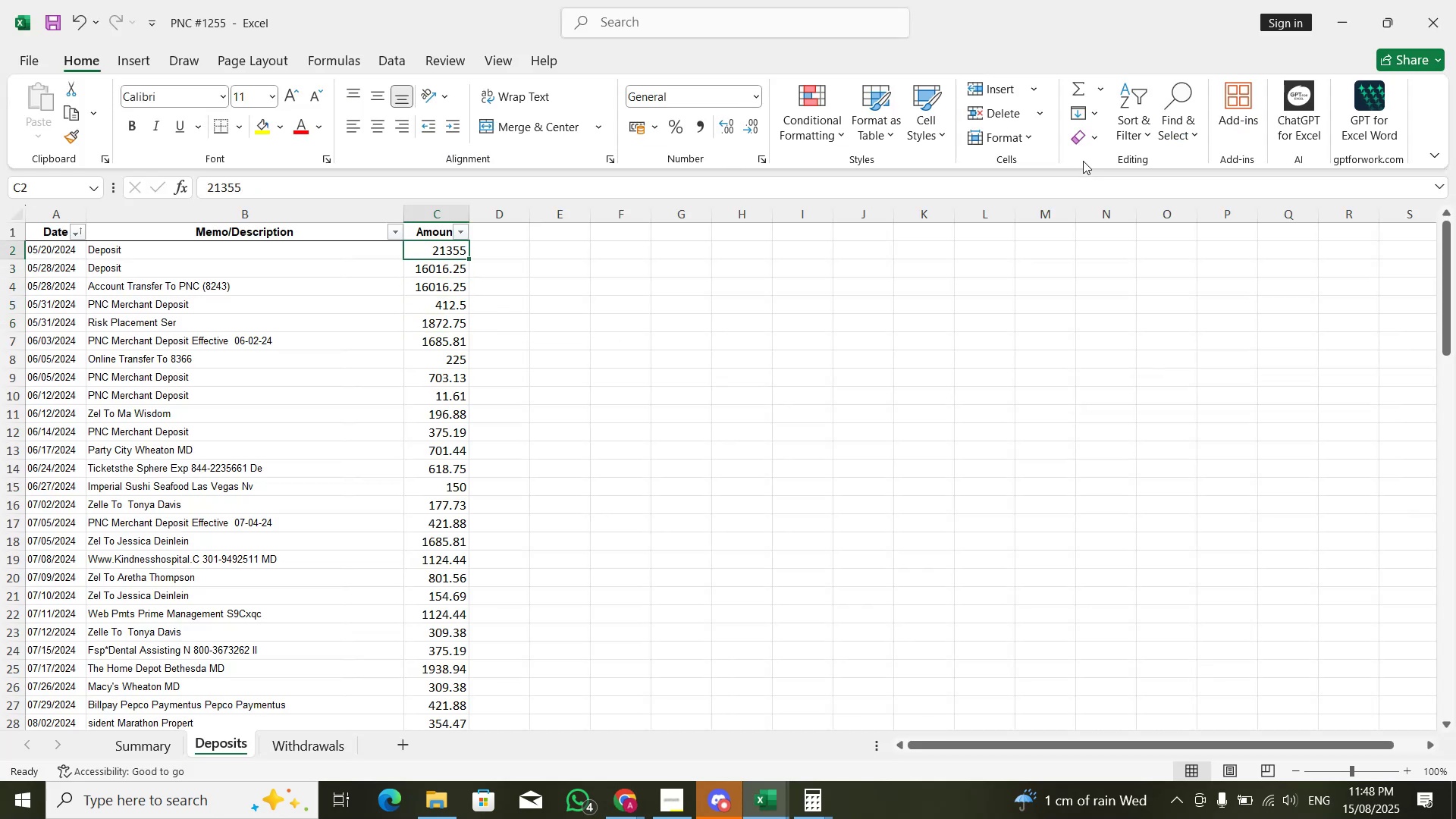 
key(Alt+Tab)
 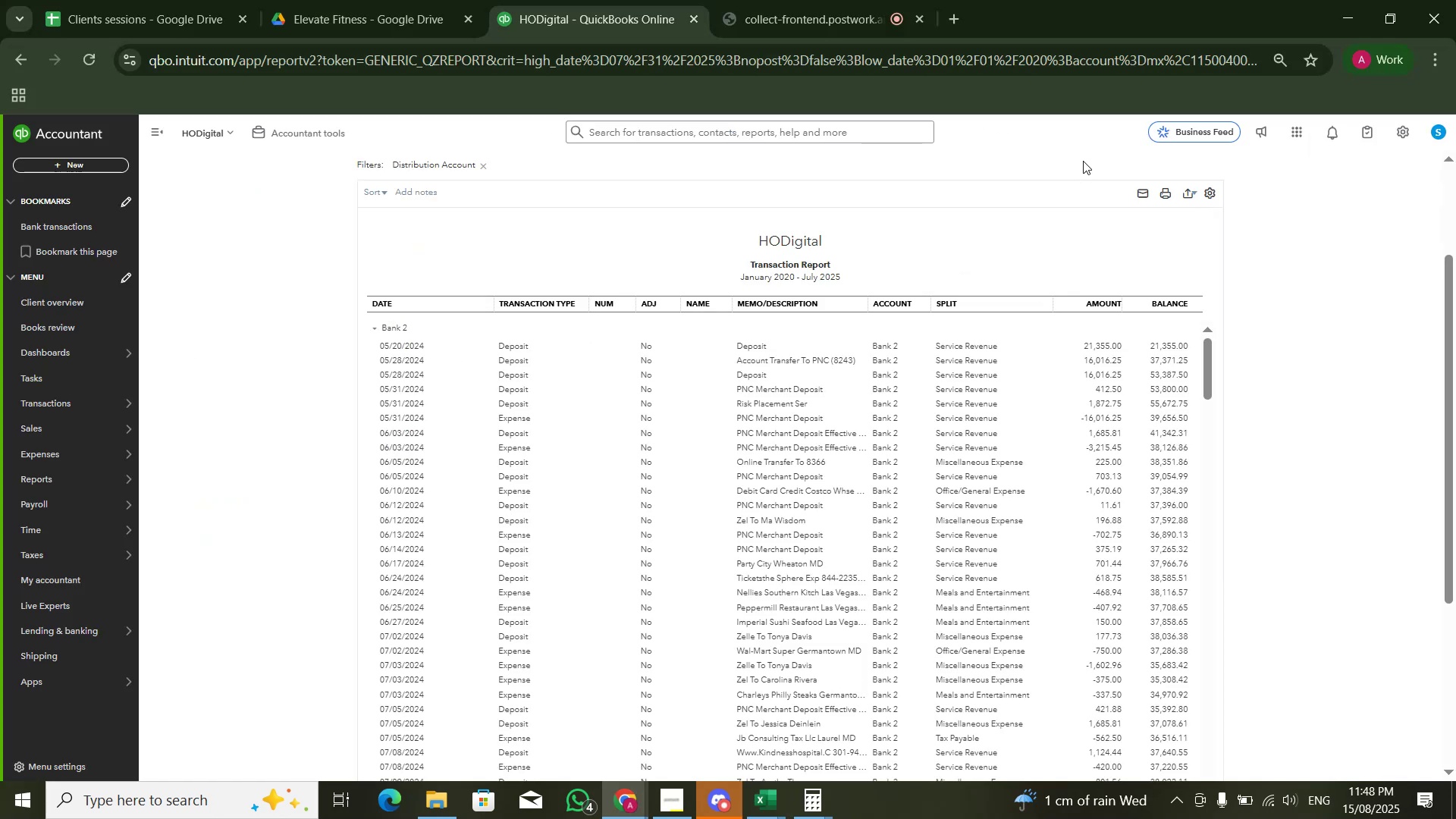 
key(Alt+AltLeft)
 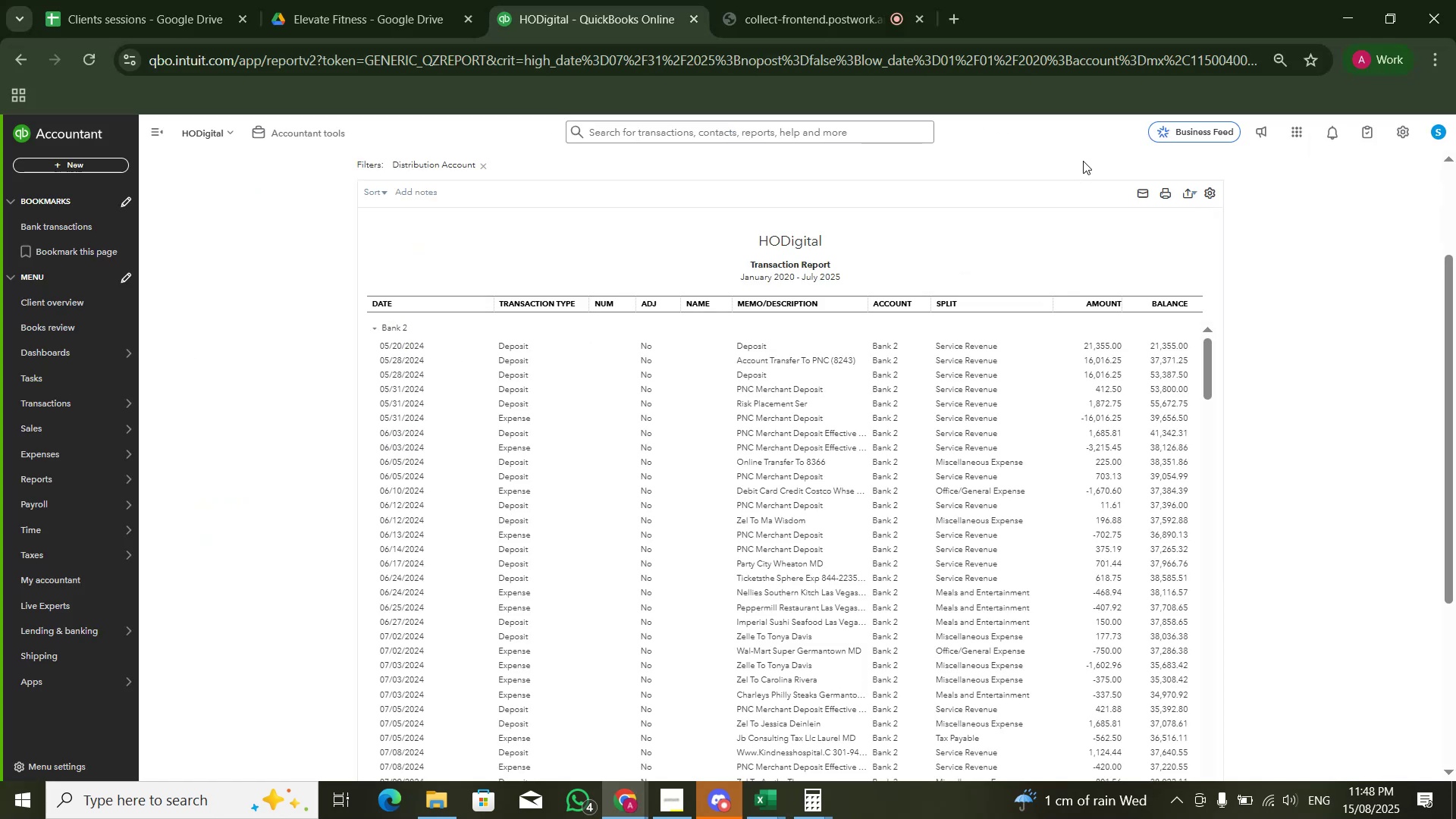 
key(Alt+Tab)
 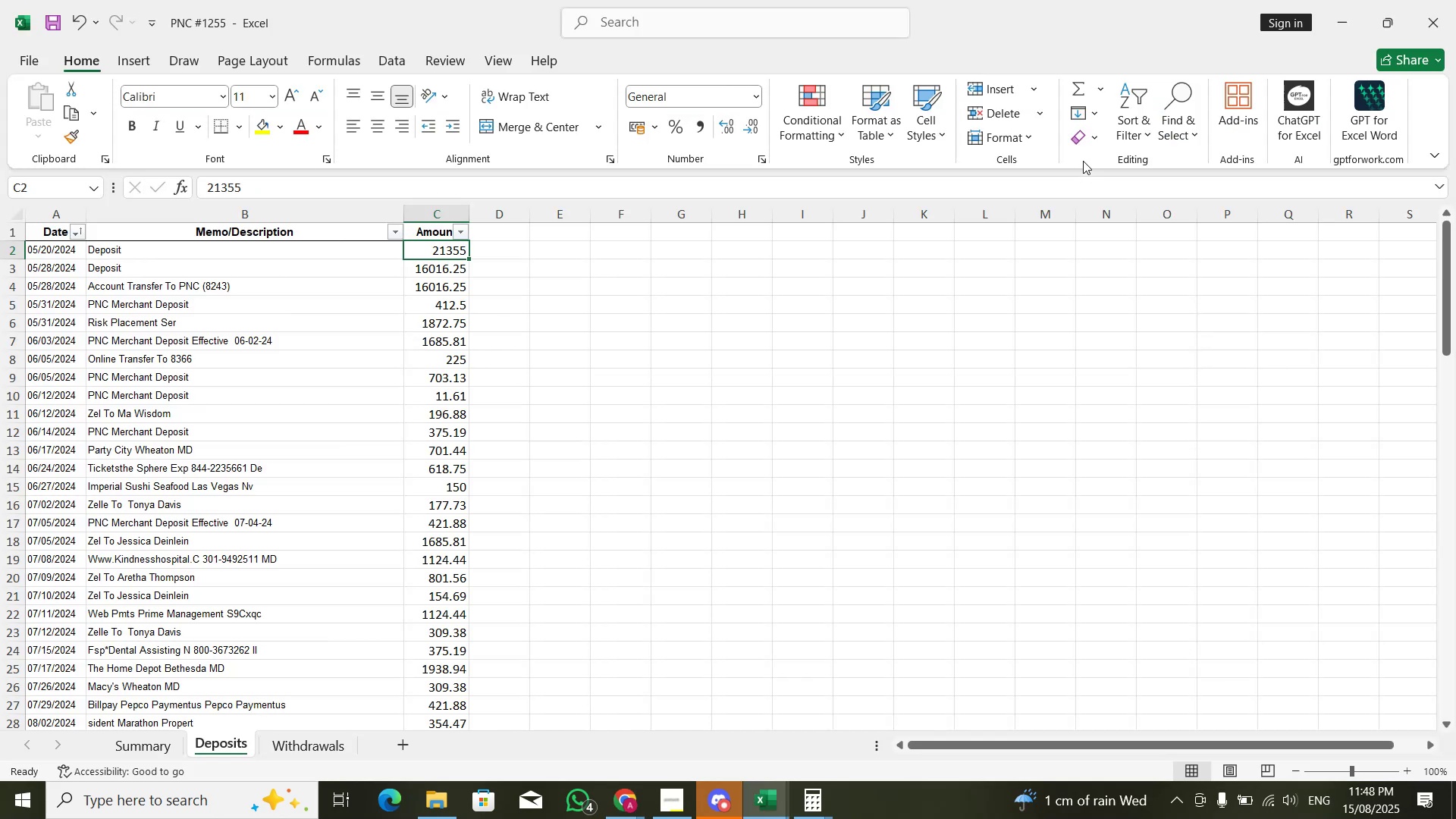 
key(Control+PageUp)
 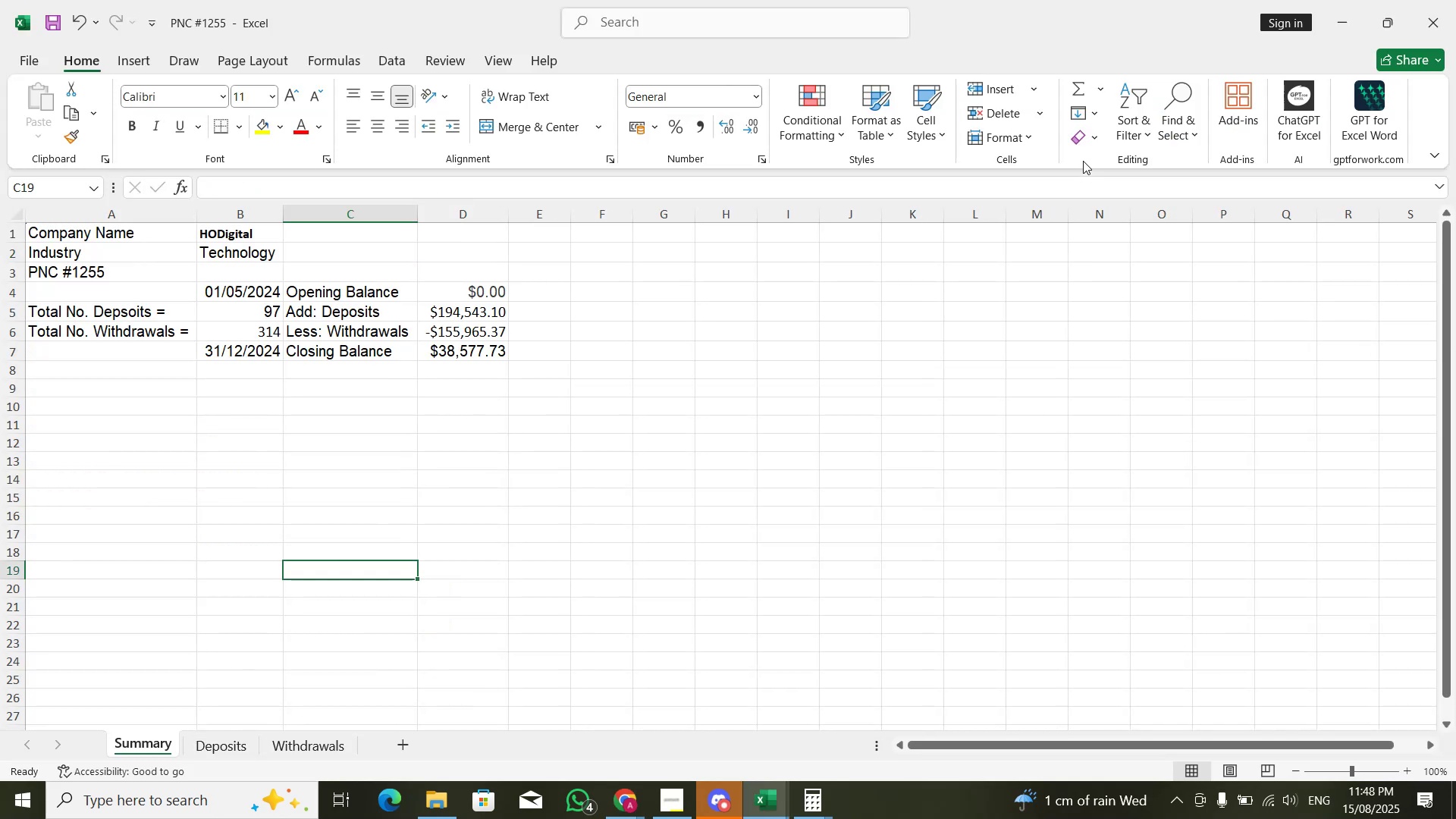 
key(Alt+AltLeft)
 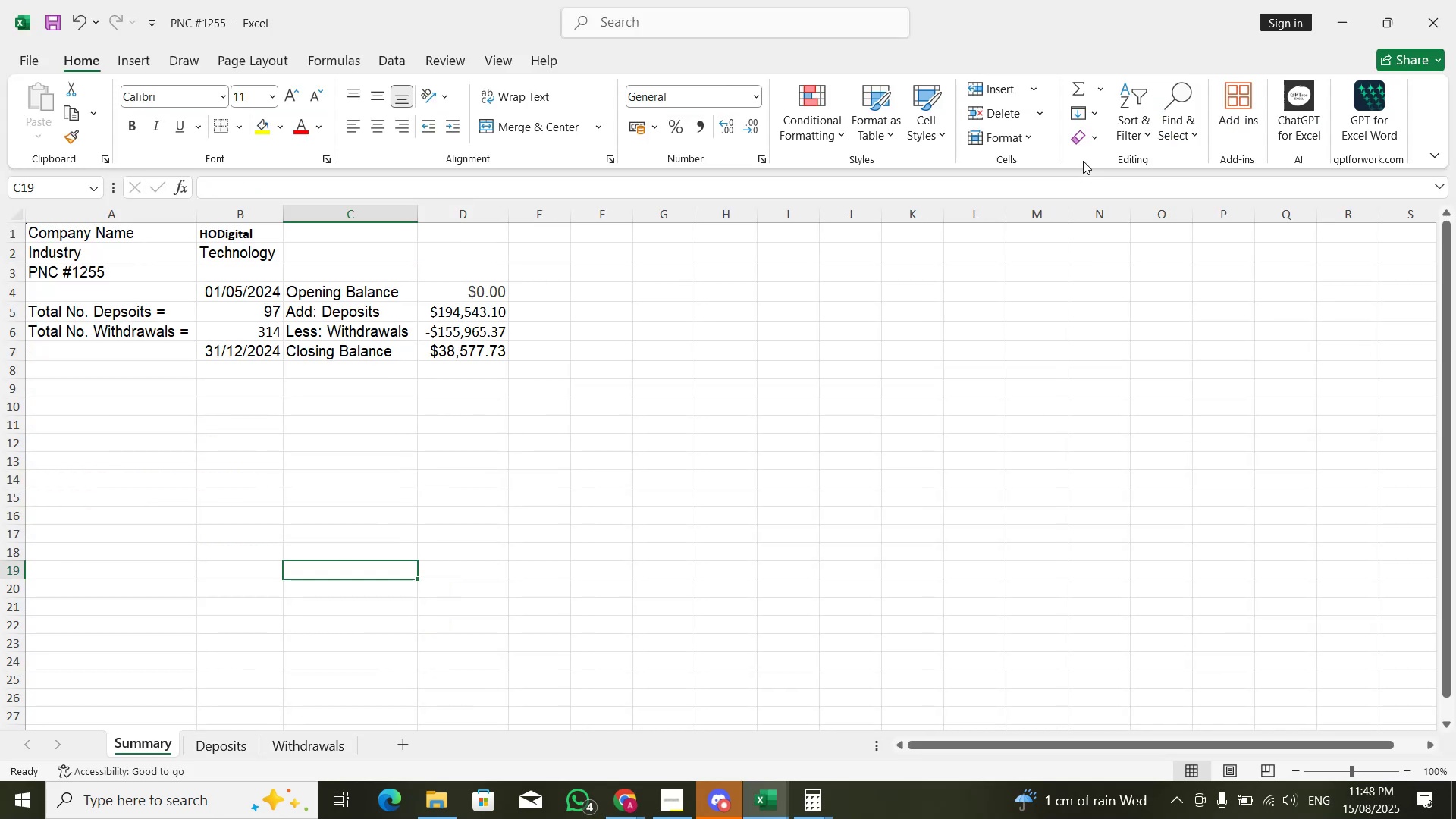 
key(Alt+Tab)
 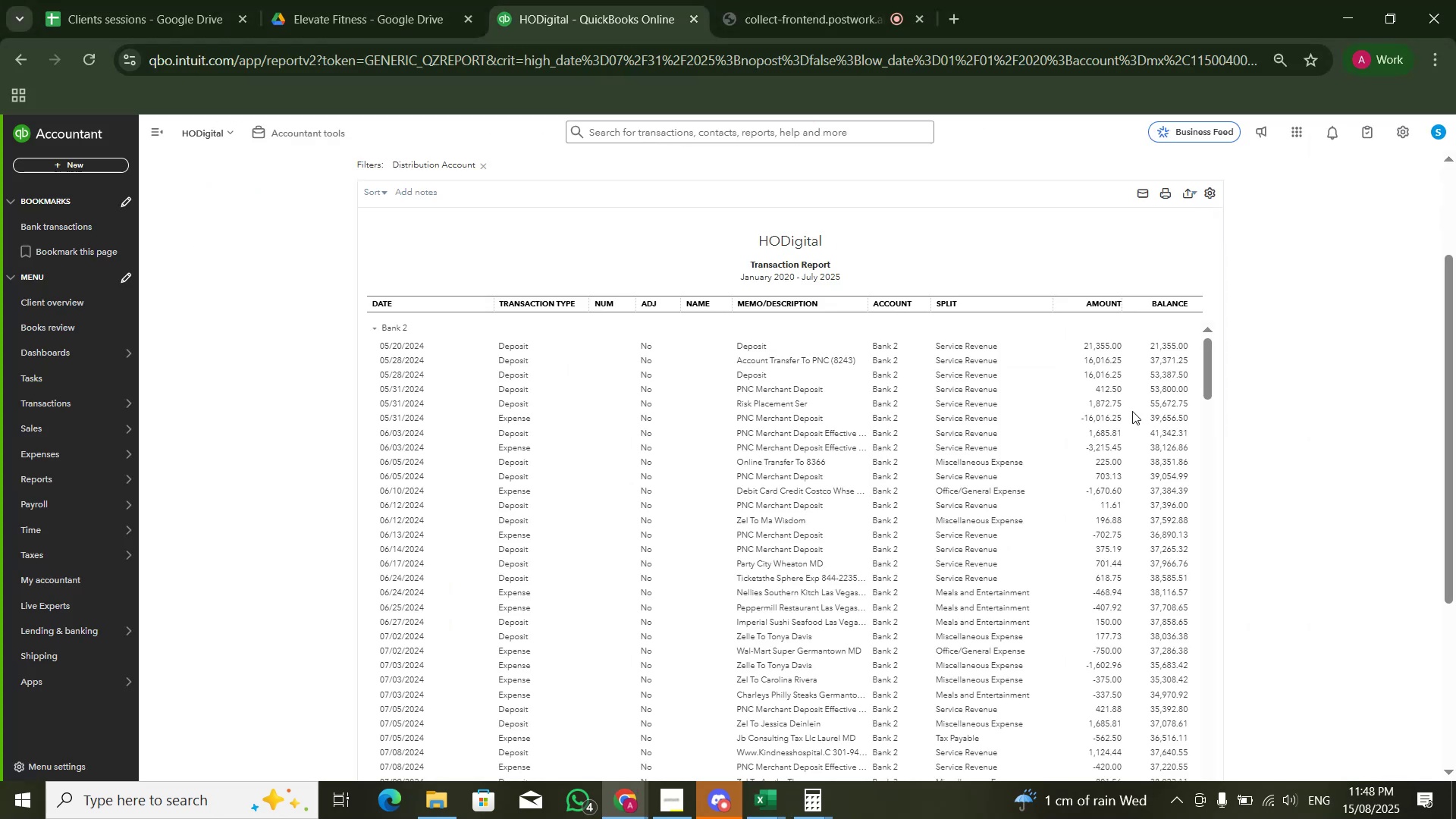 
scroll: coordinate [1132, 411], scroll_direction: down, amount: 1.0
 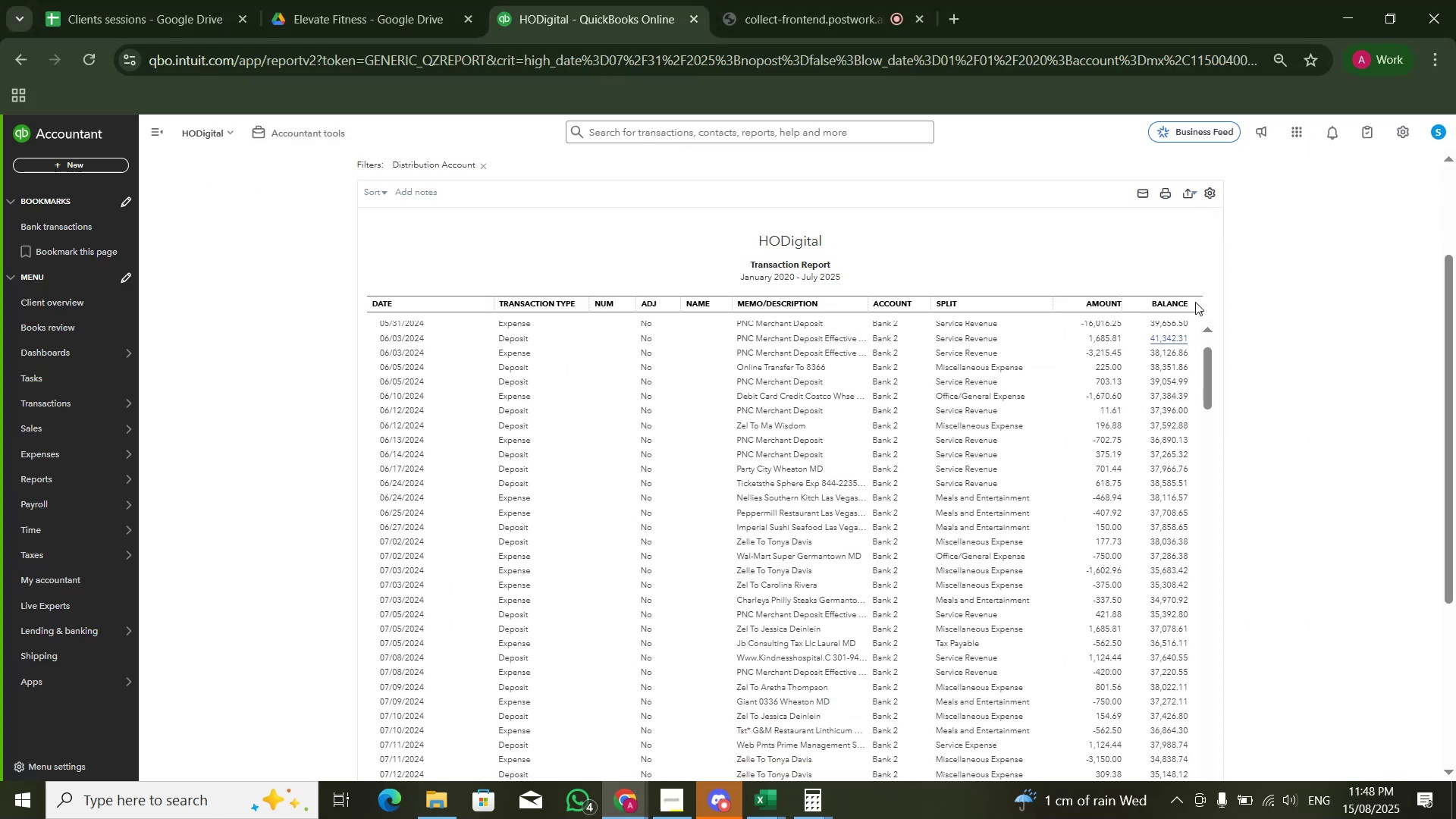 
scroll: coordinate [1212, 276], scroll_direction: up, amount: 2.0
 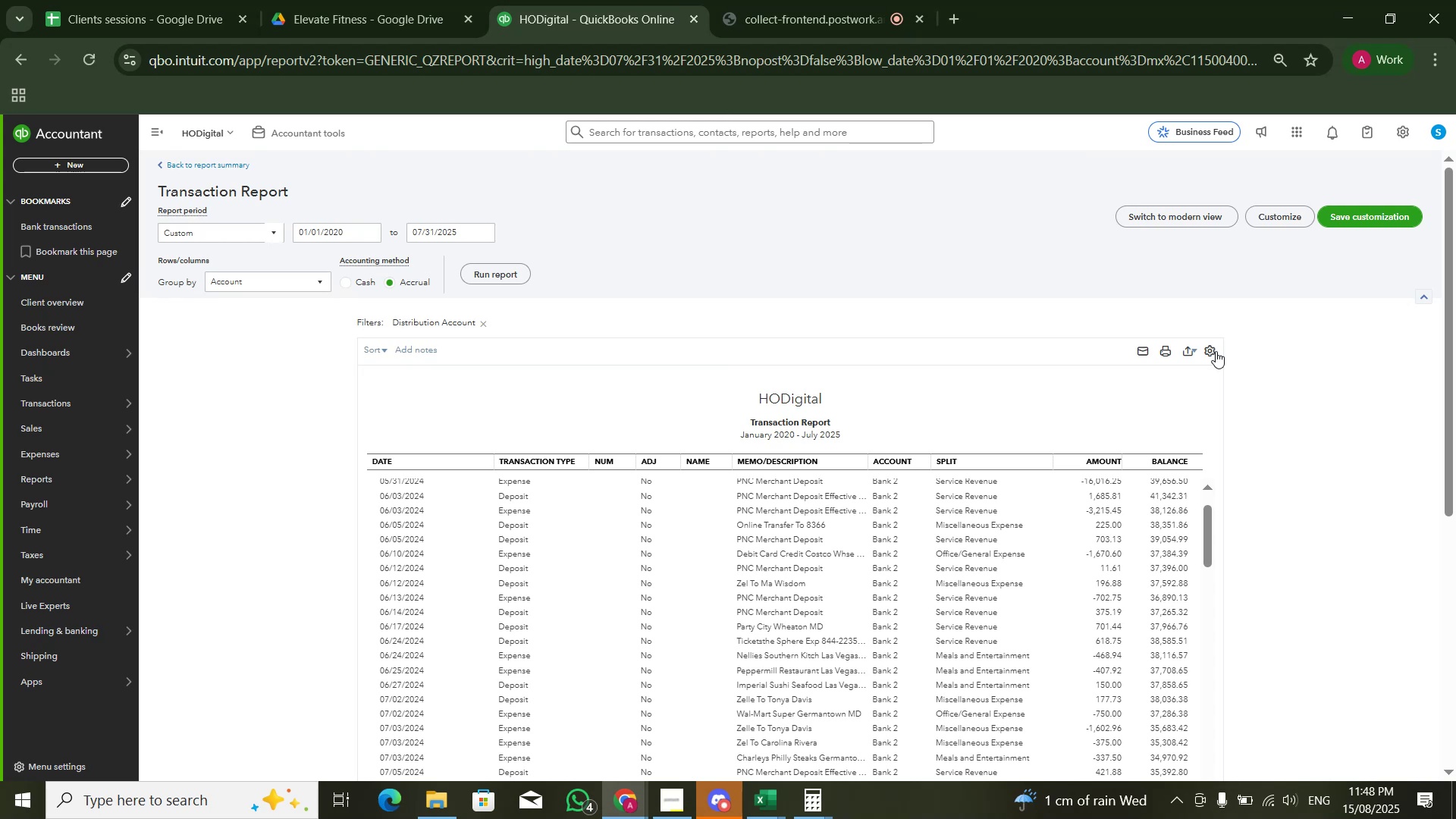 
left_click([1211, 351])
 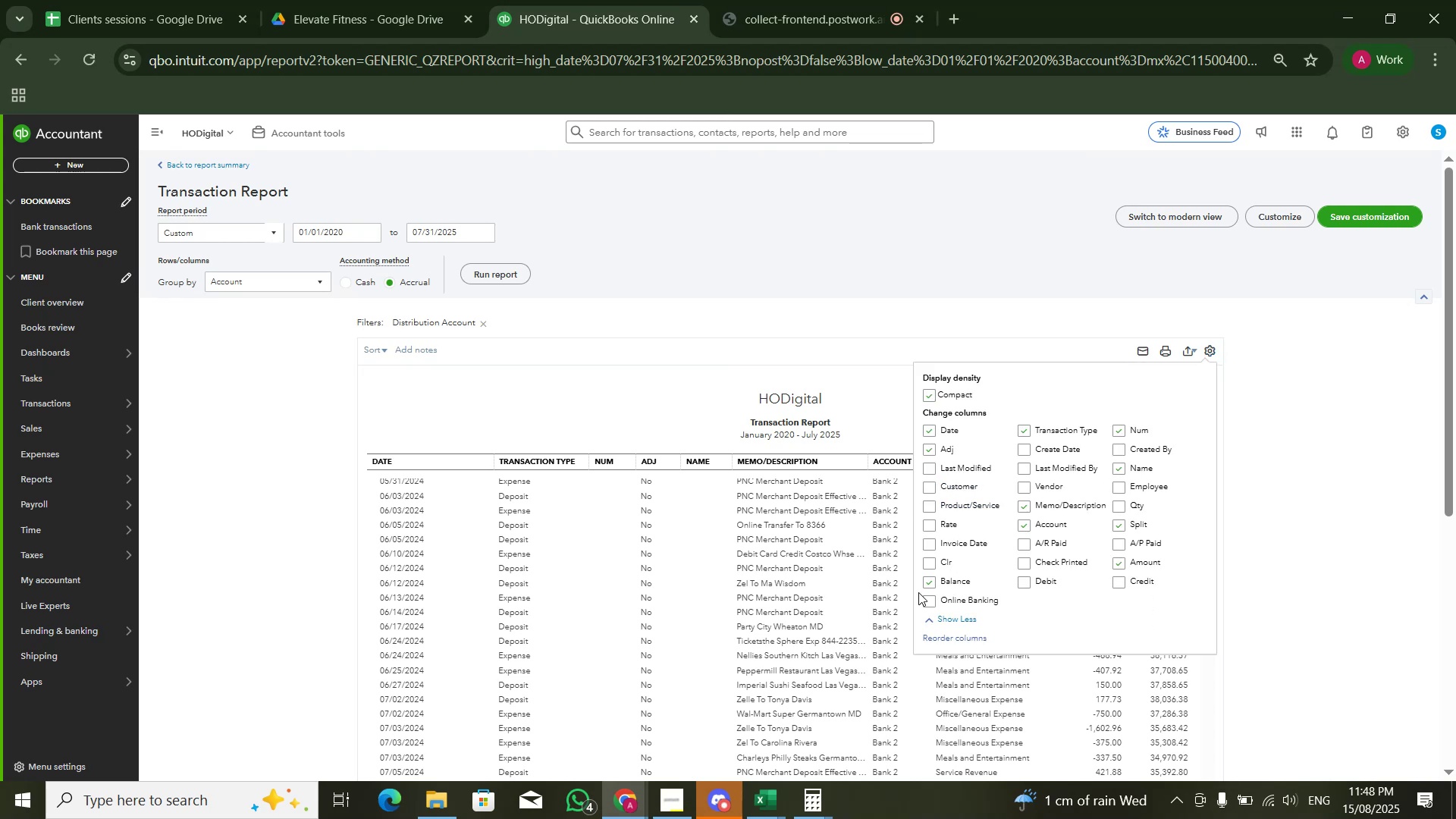 
left_click([926, 581])
 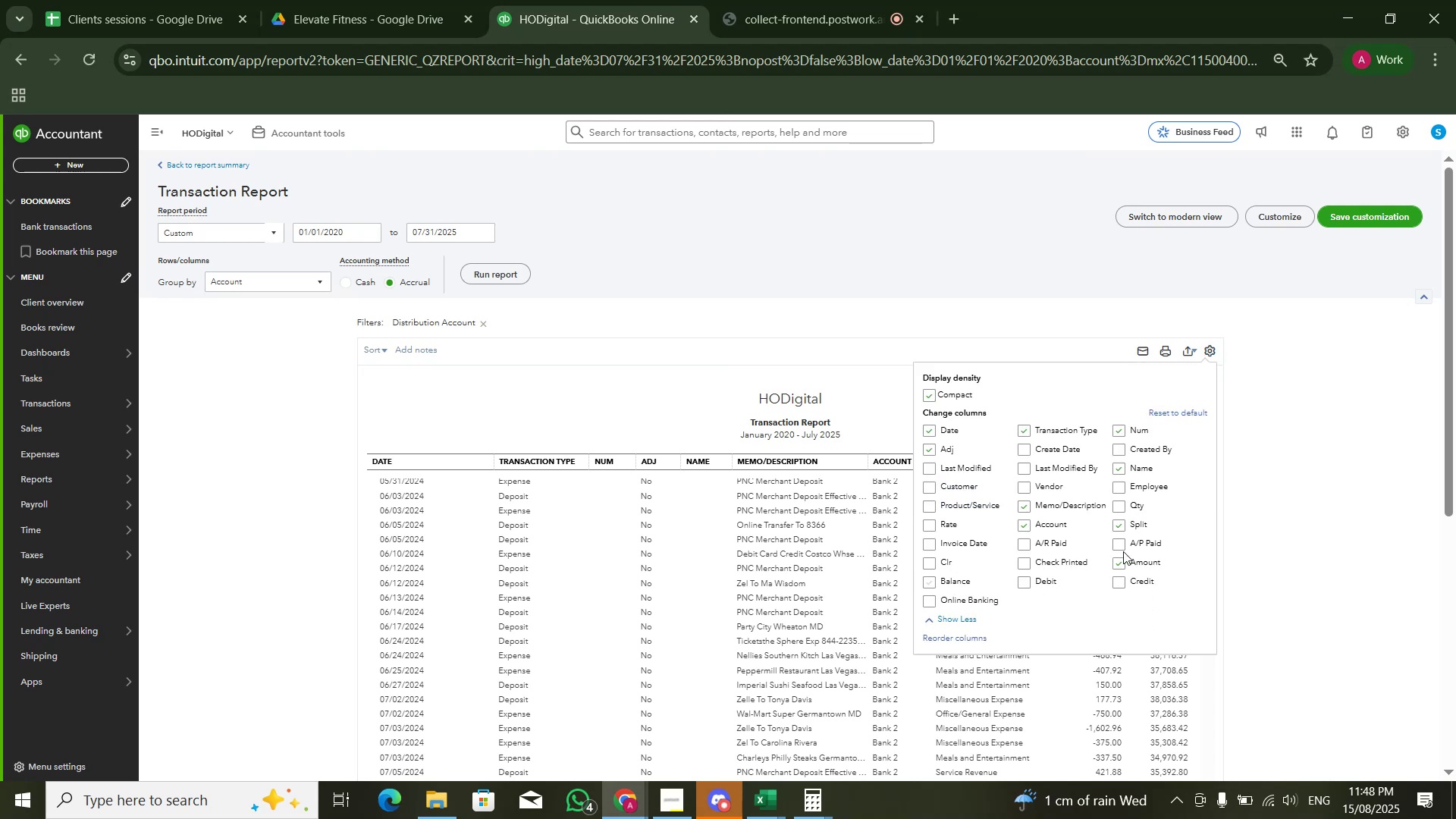 
left_click([1112, 563])
 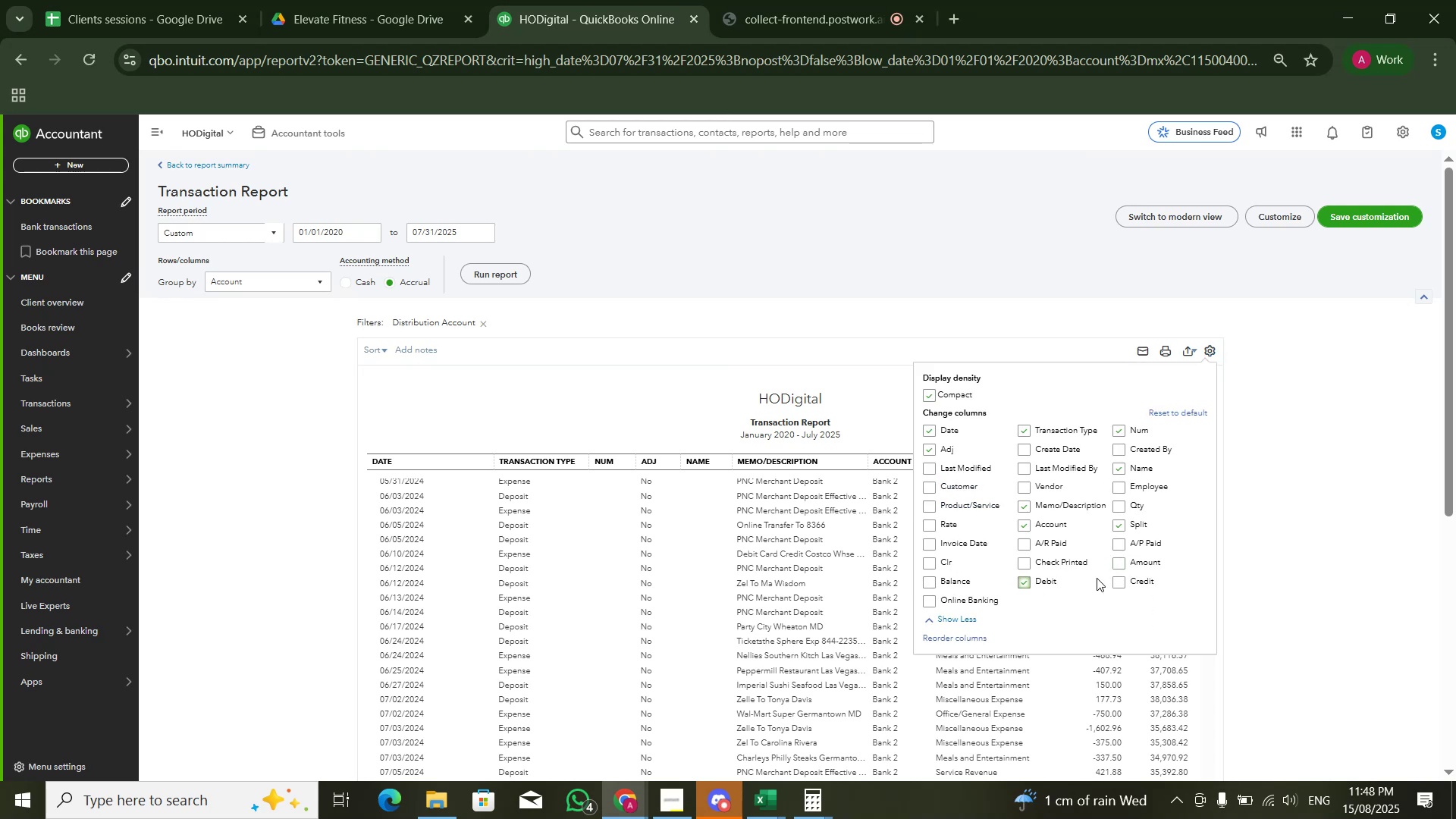 
double_click([1122, 581])
 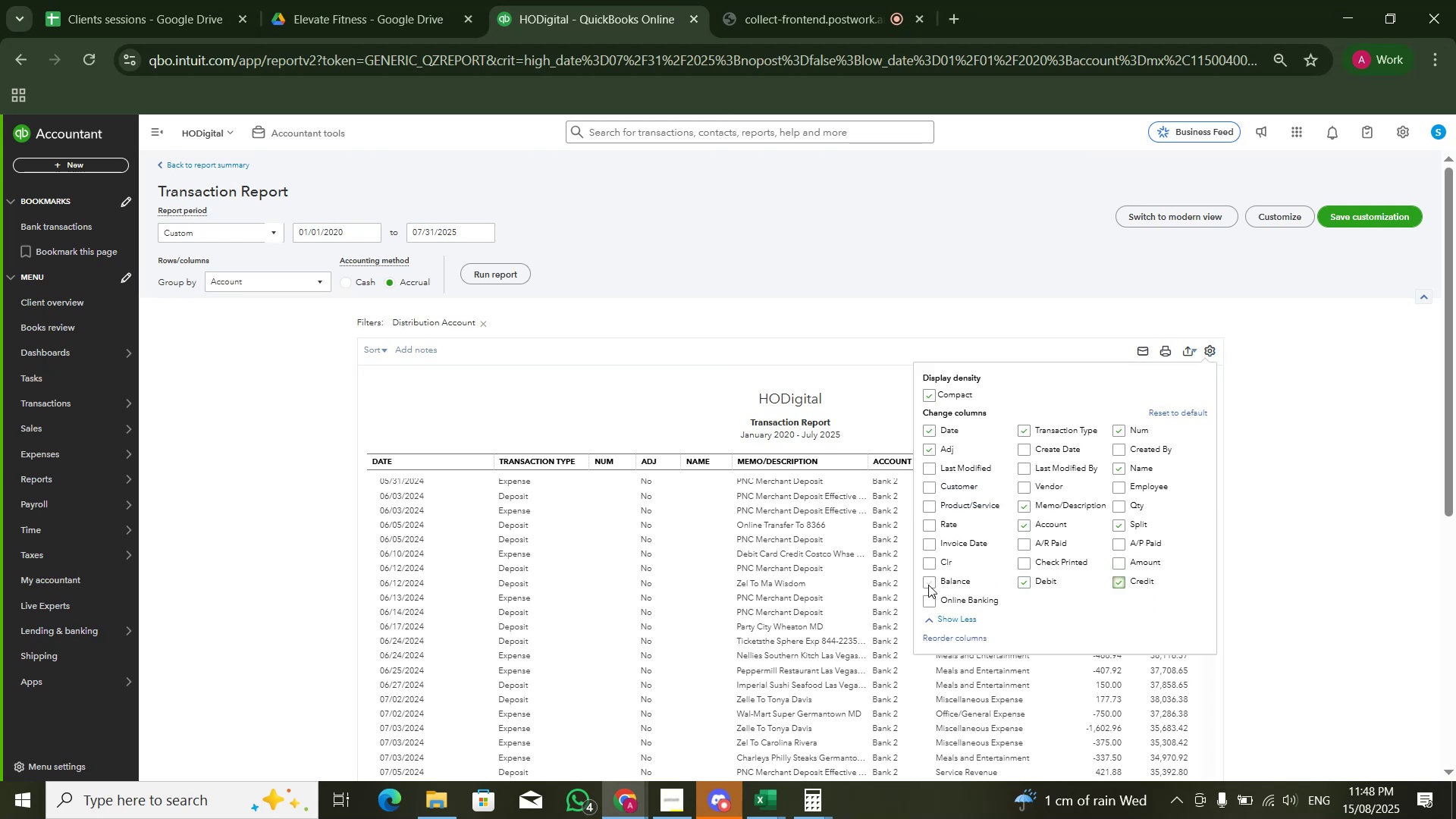 
mouse_move([919, 294])
 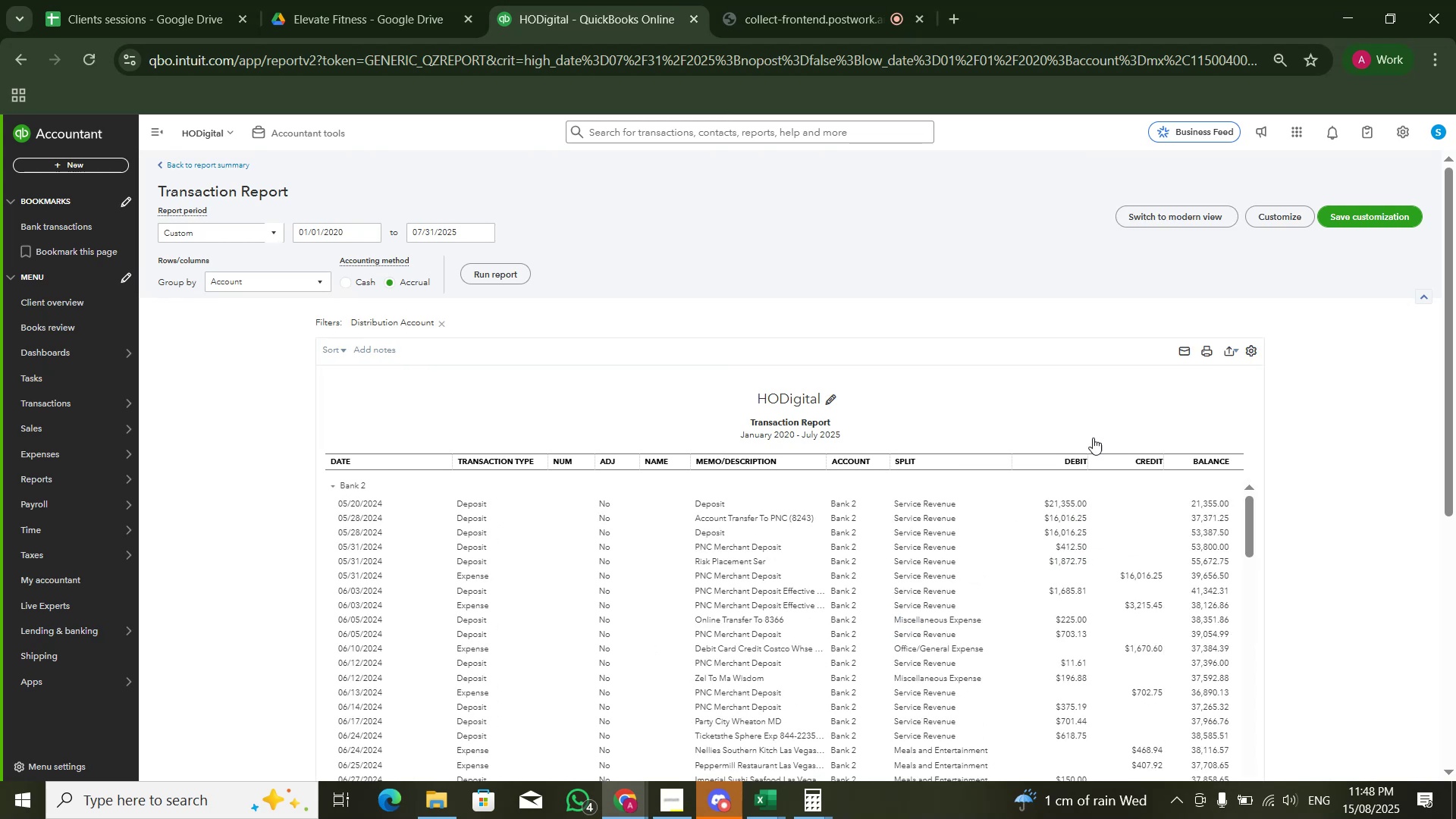 
scroll: coordinate [1129, 512], scroll_direction: down, amount: 40.0
 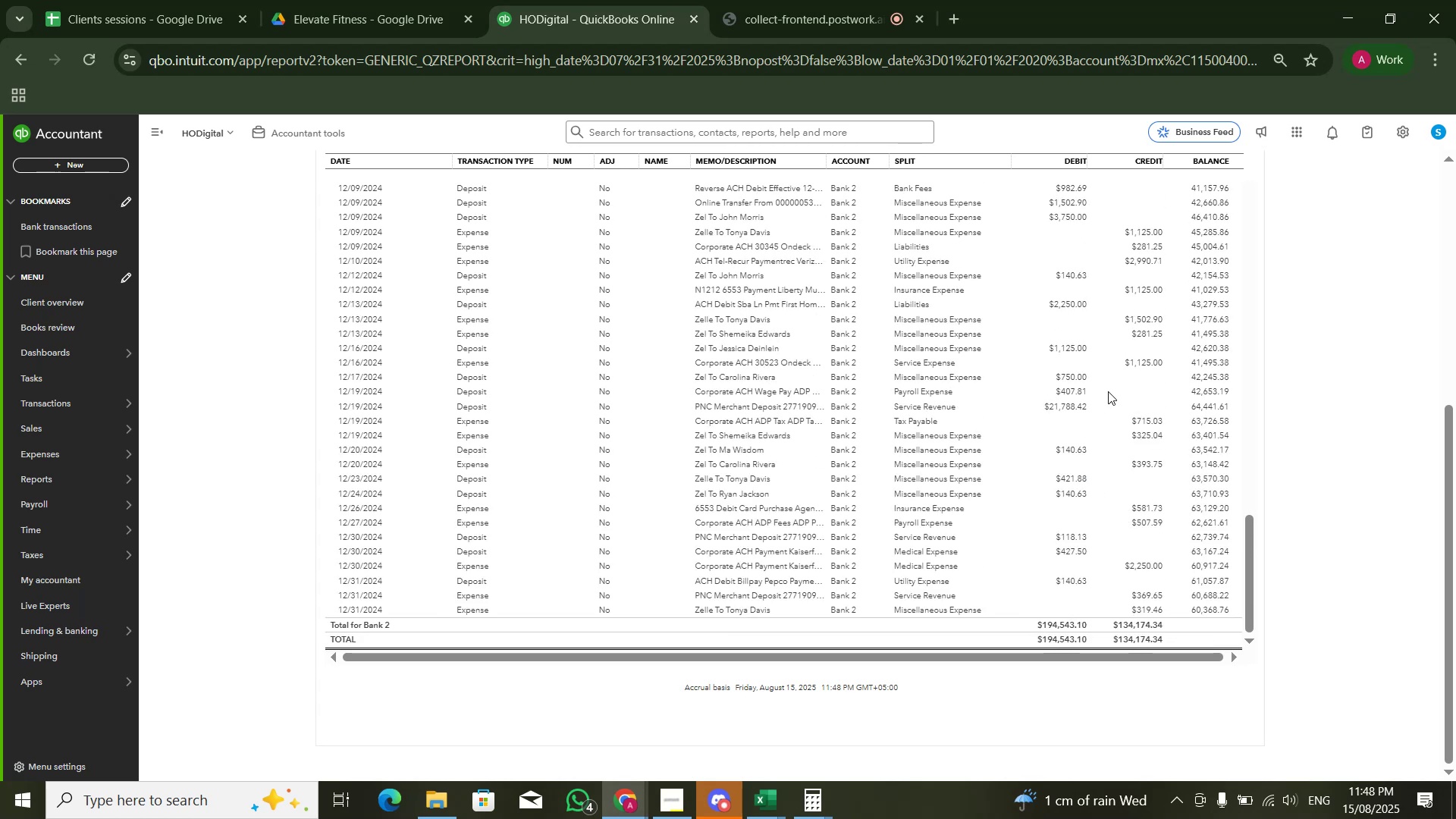 
key(Alt+AltLeft)
 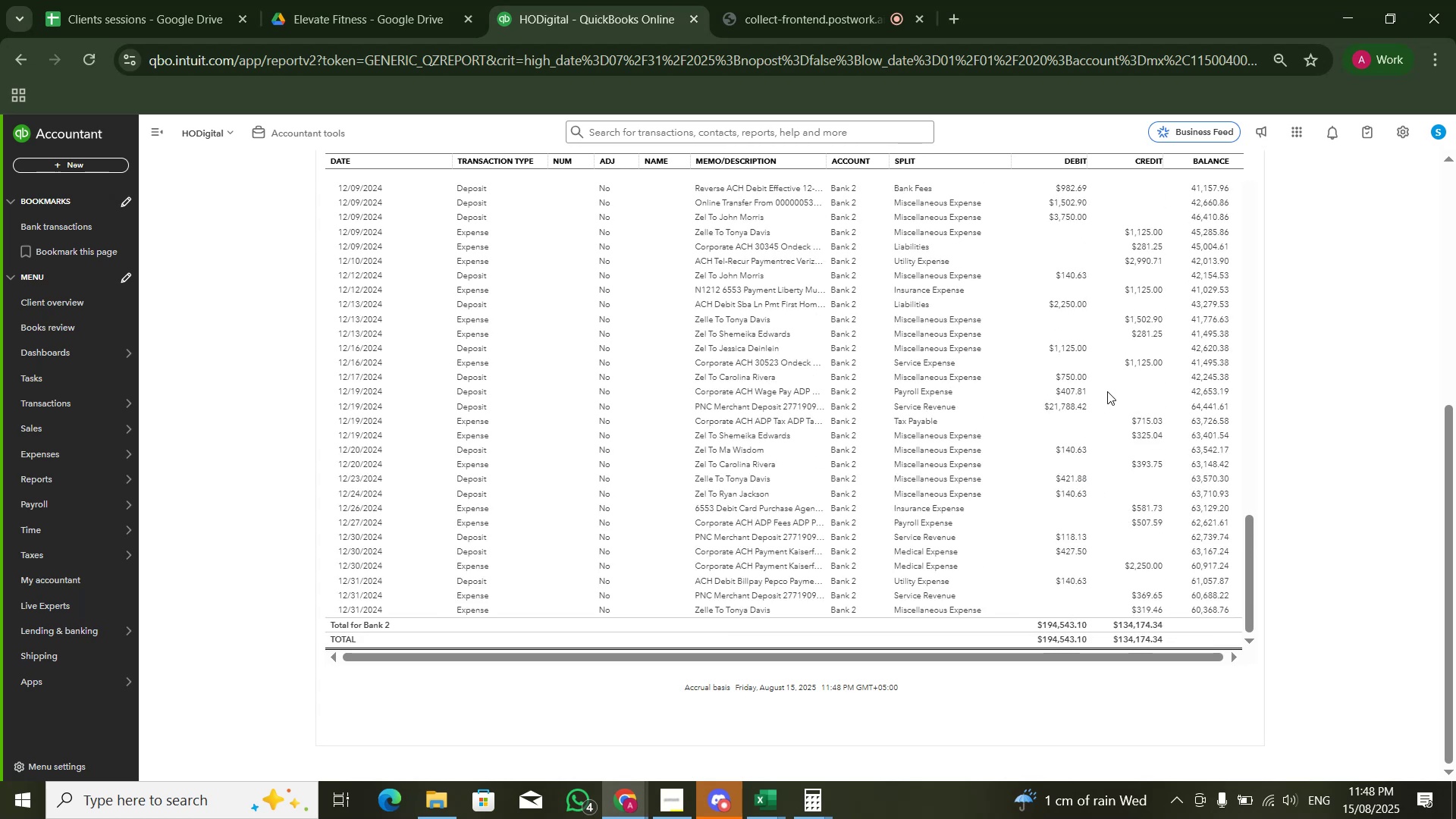 
key(Alt+Tab)
 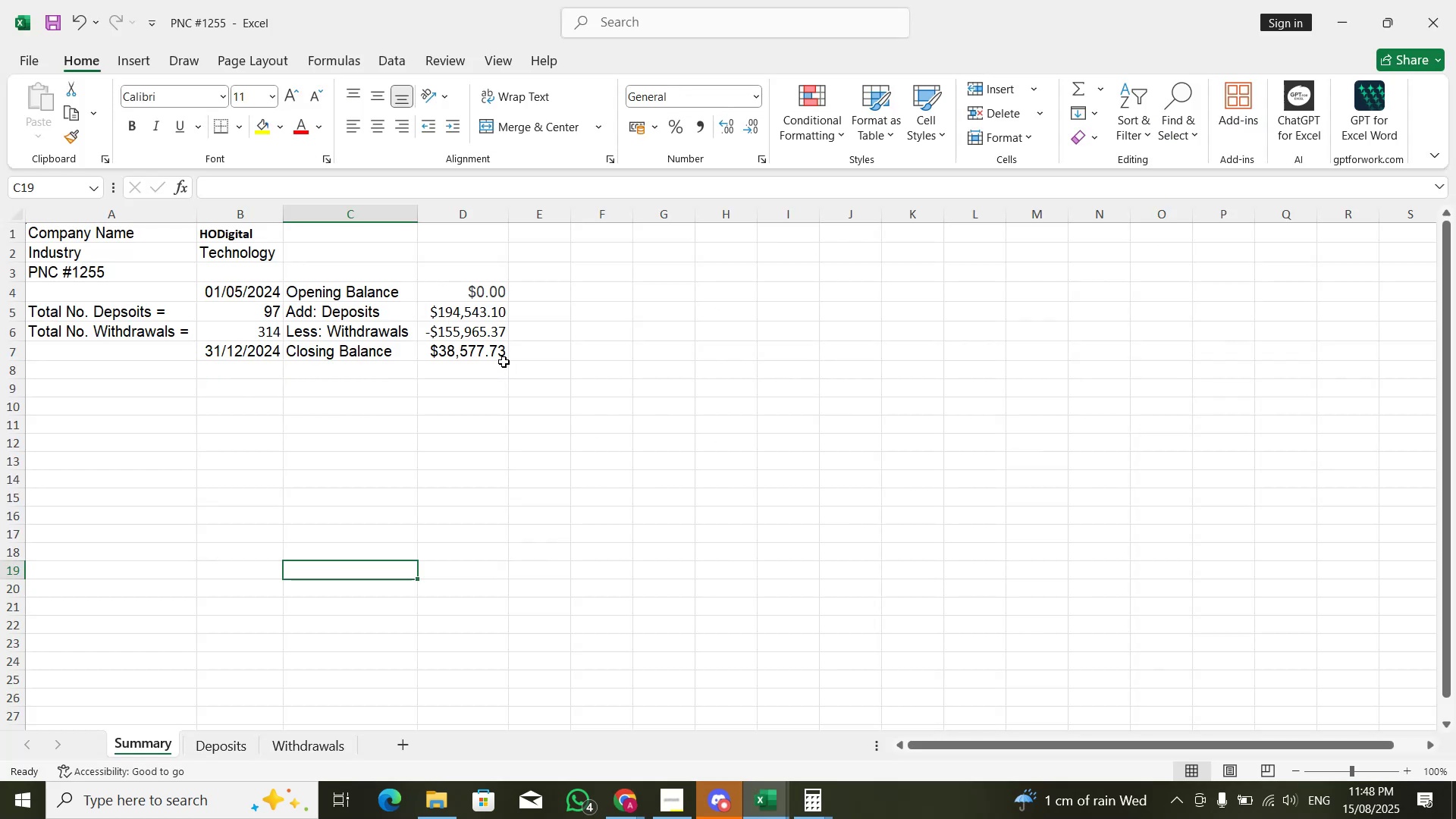 
left_click([500, 351])
 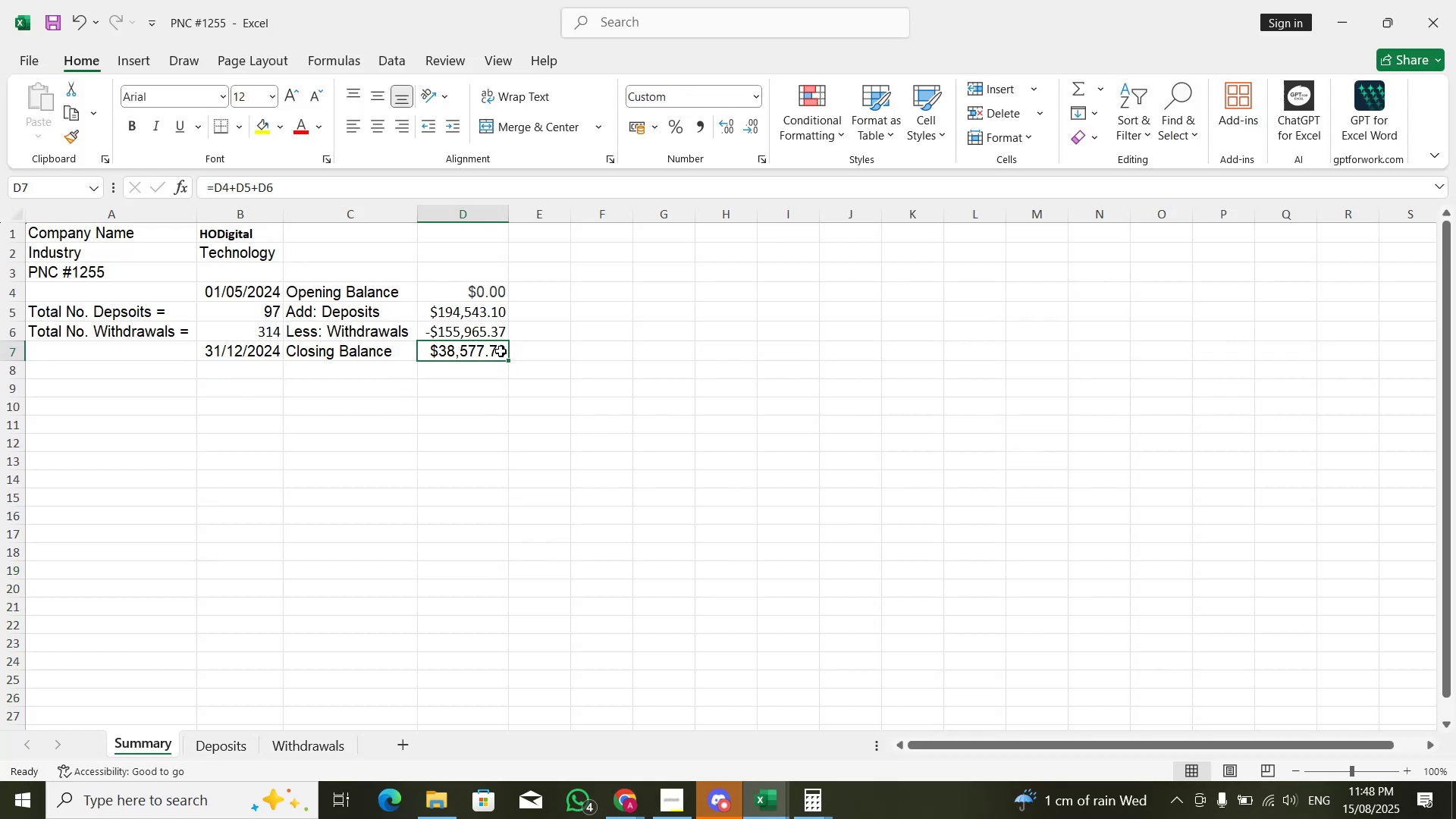 
key(F2)
 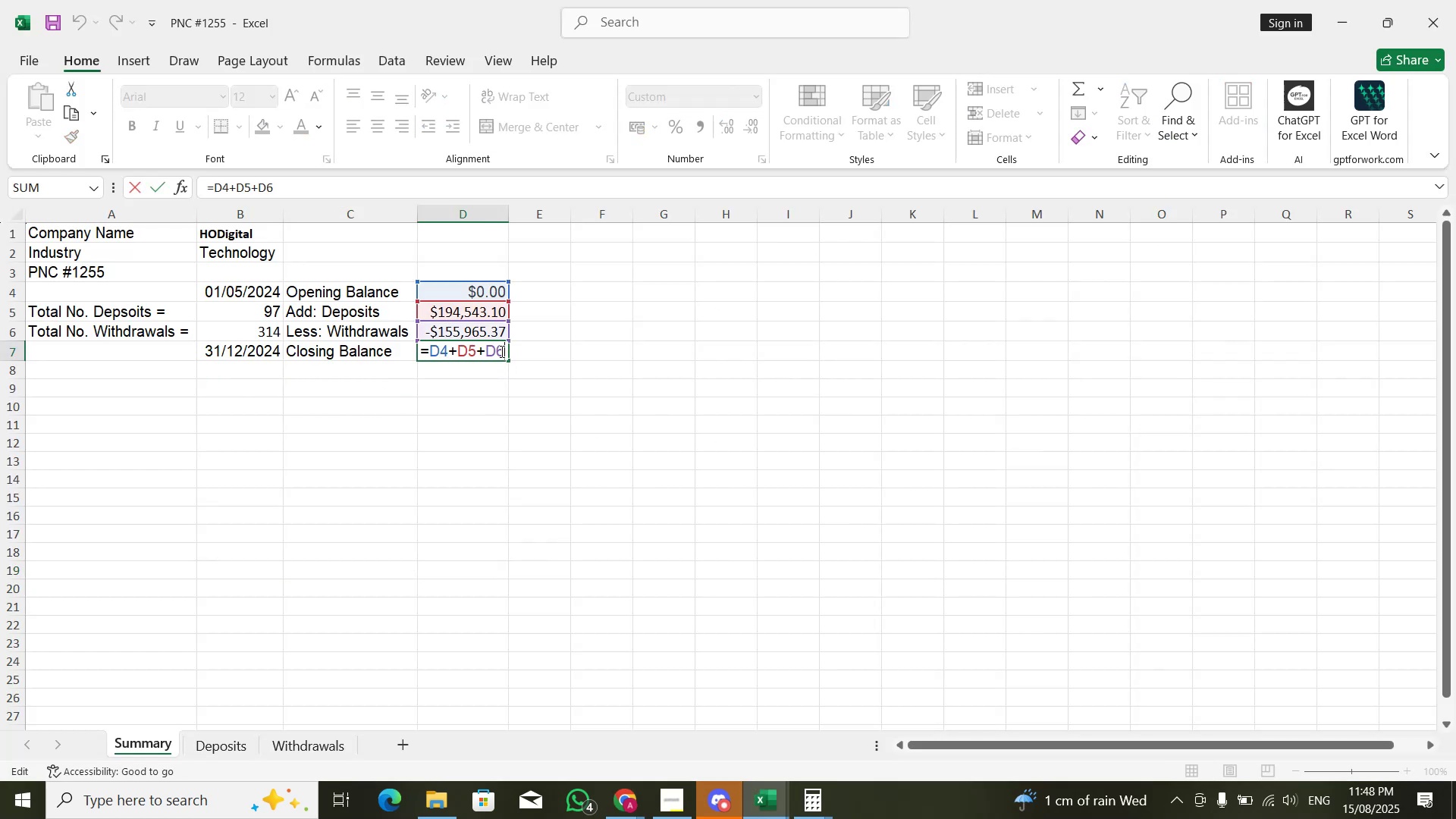 
key(Escape)
 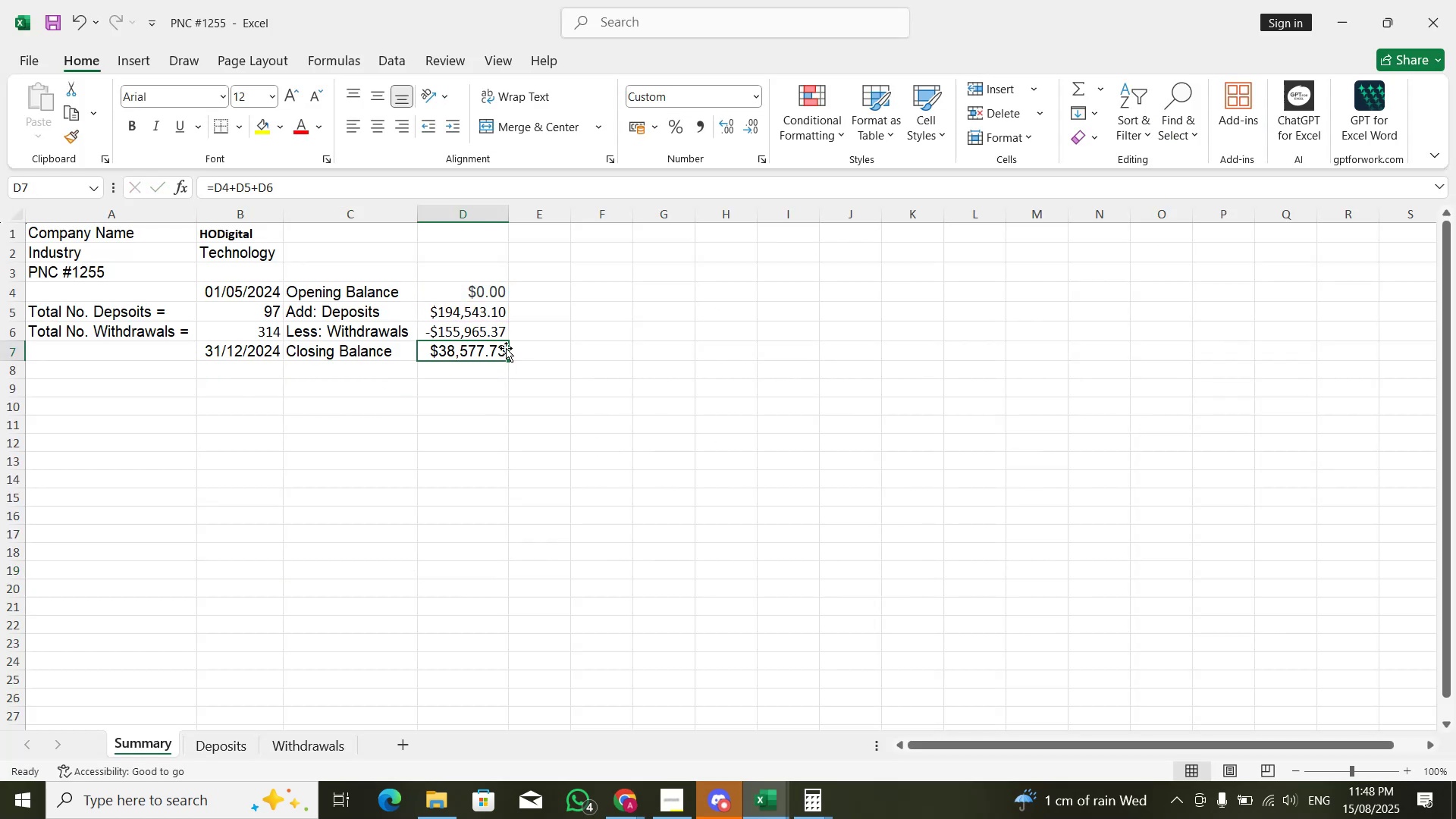 
key(Alt+AltLeft)
 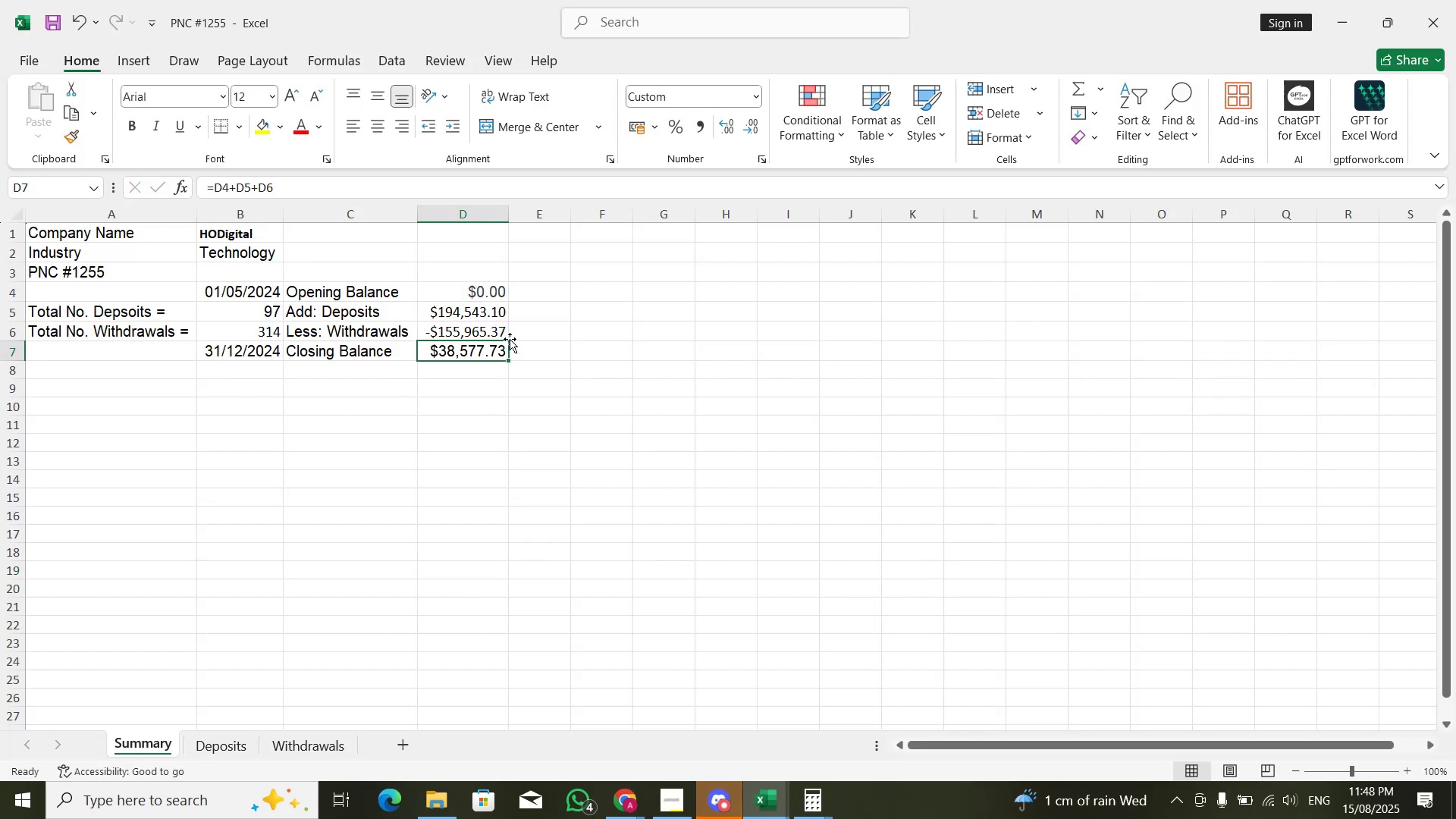 
key(Alt+Tab)
 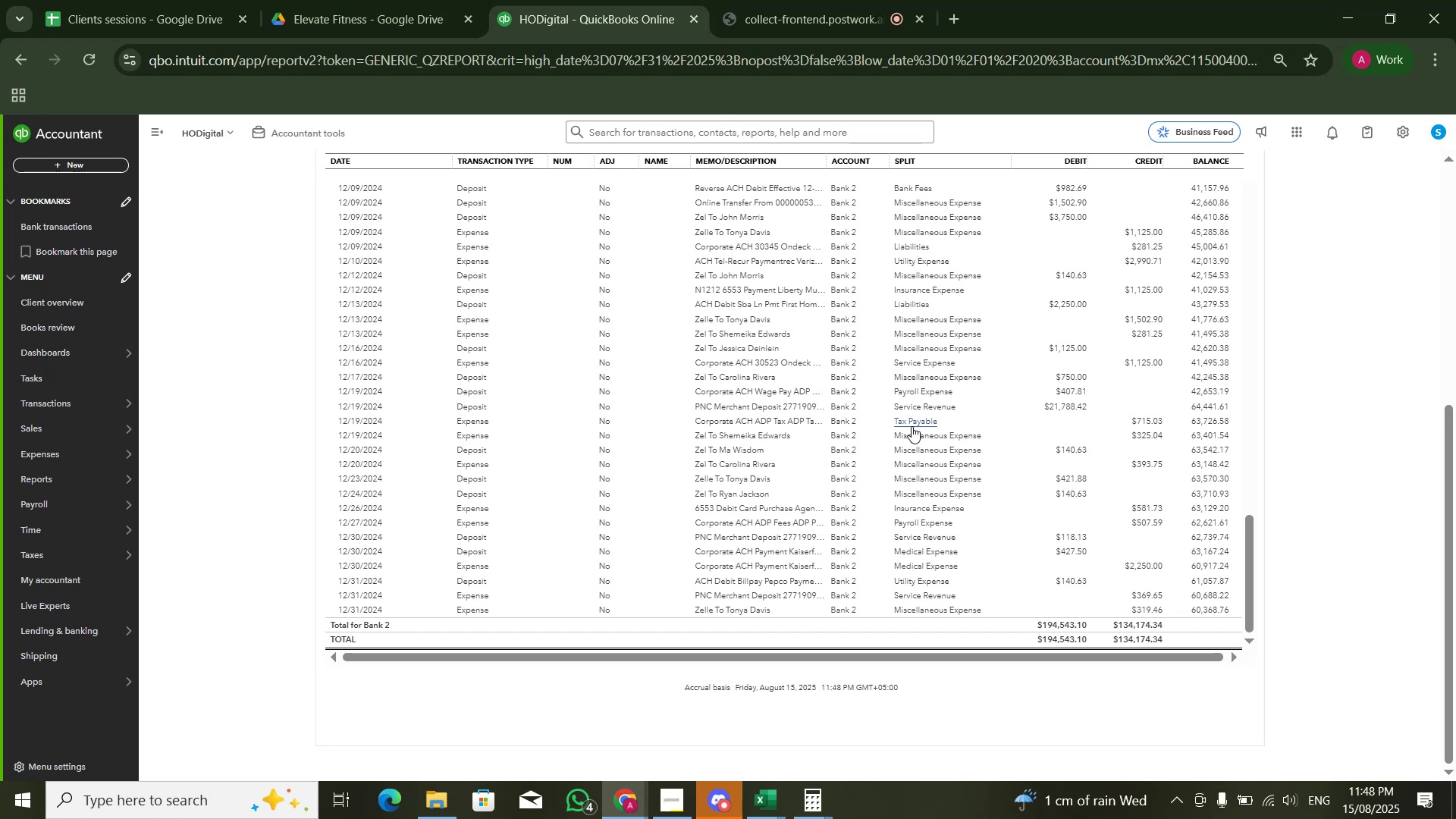 
key(Alt+AltLeft)
 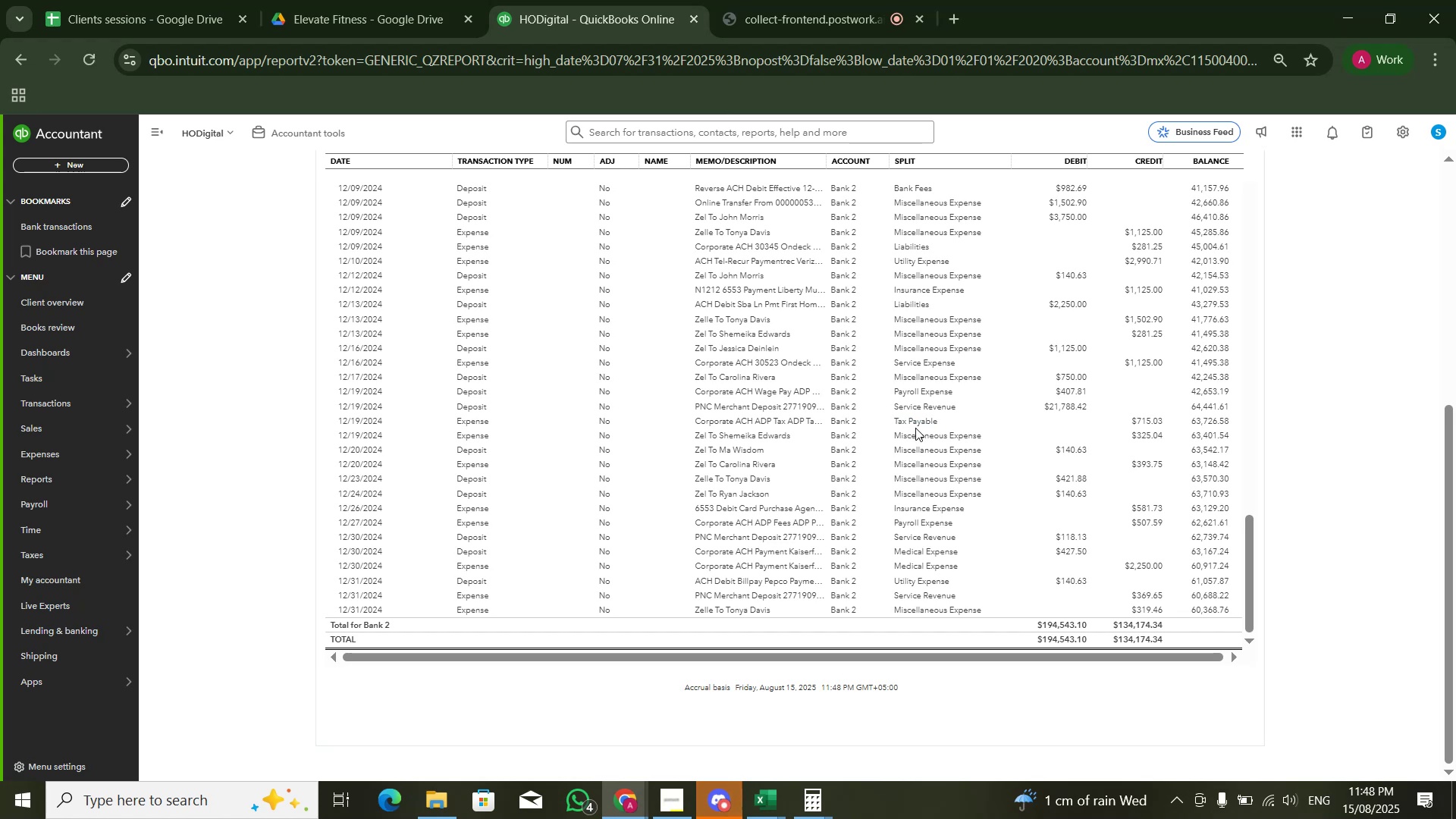 
key(Alt+Tab)
 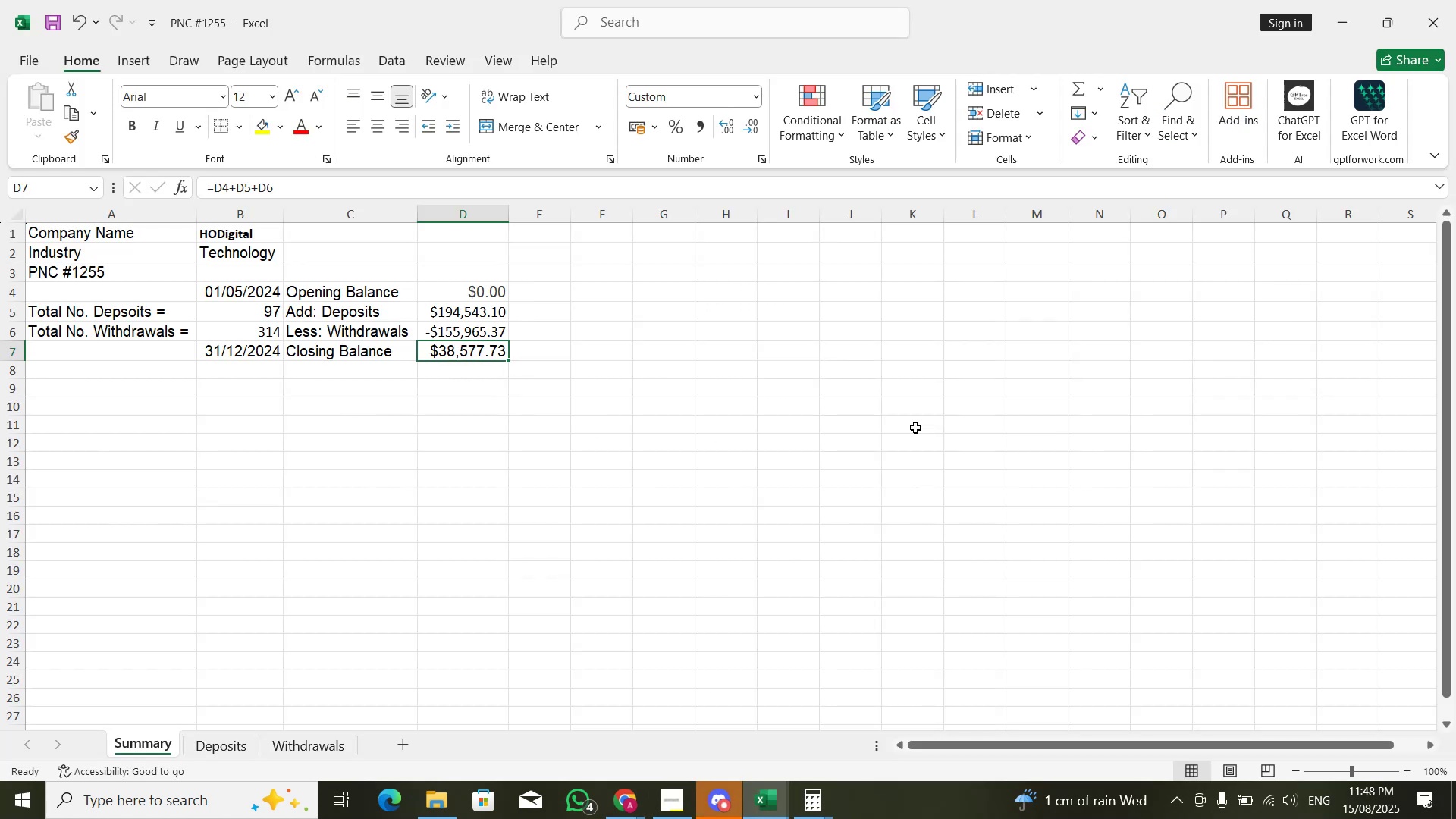 
key(Alt+AltLeft)
 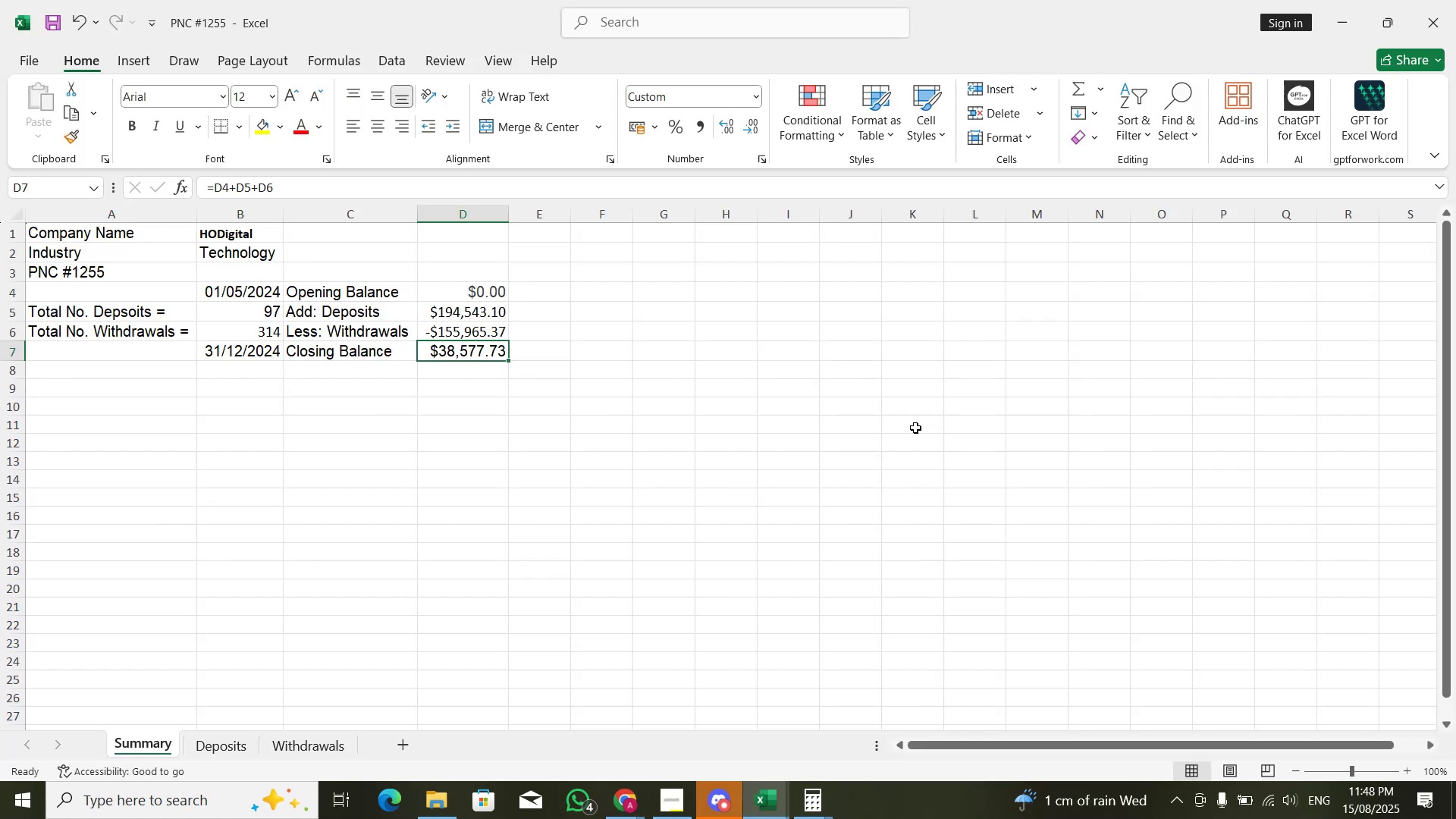 
key(Alt+Tab)
 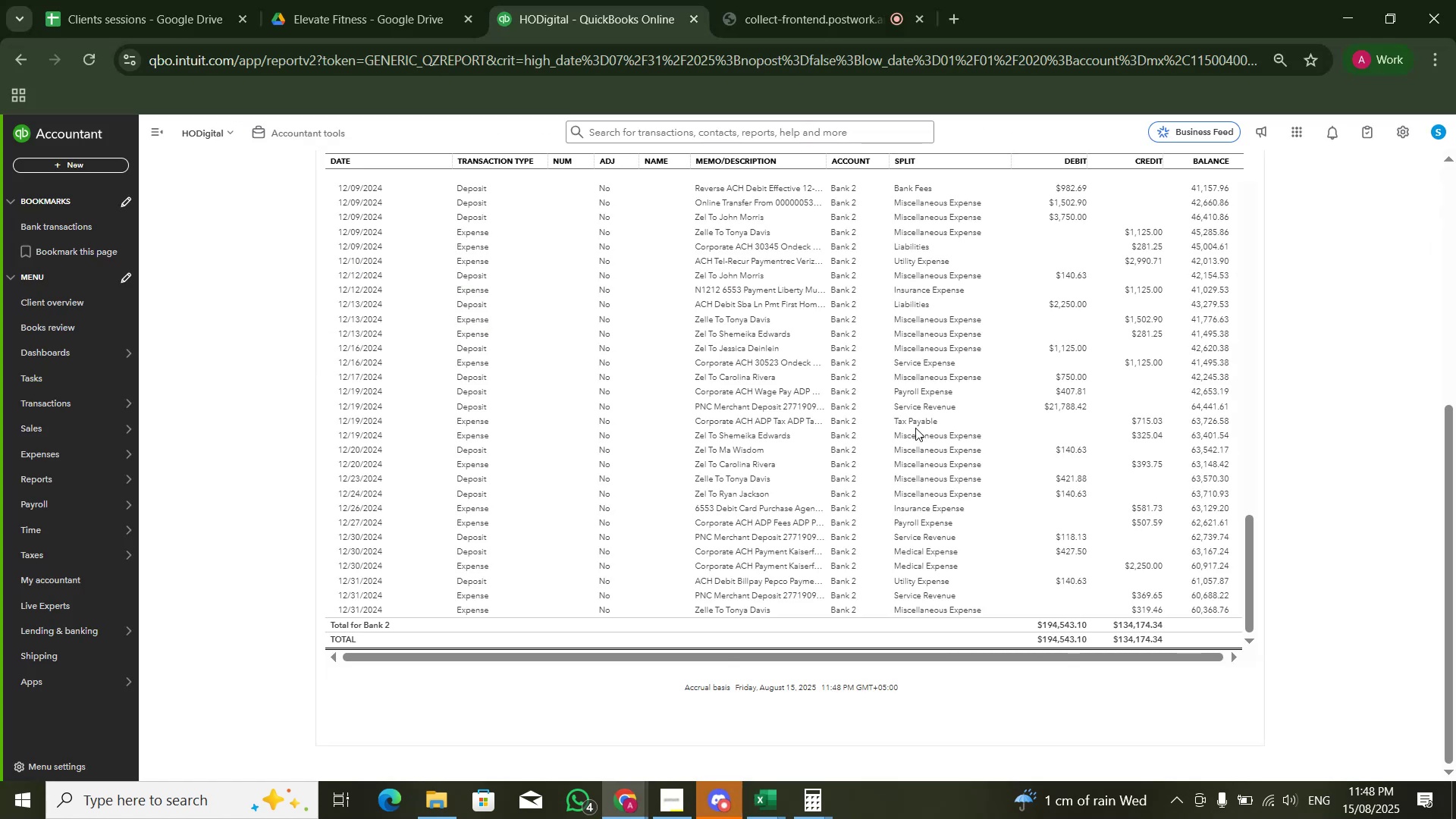 
key(Alt+AltLeft)
 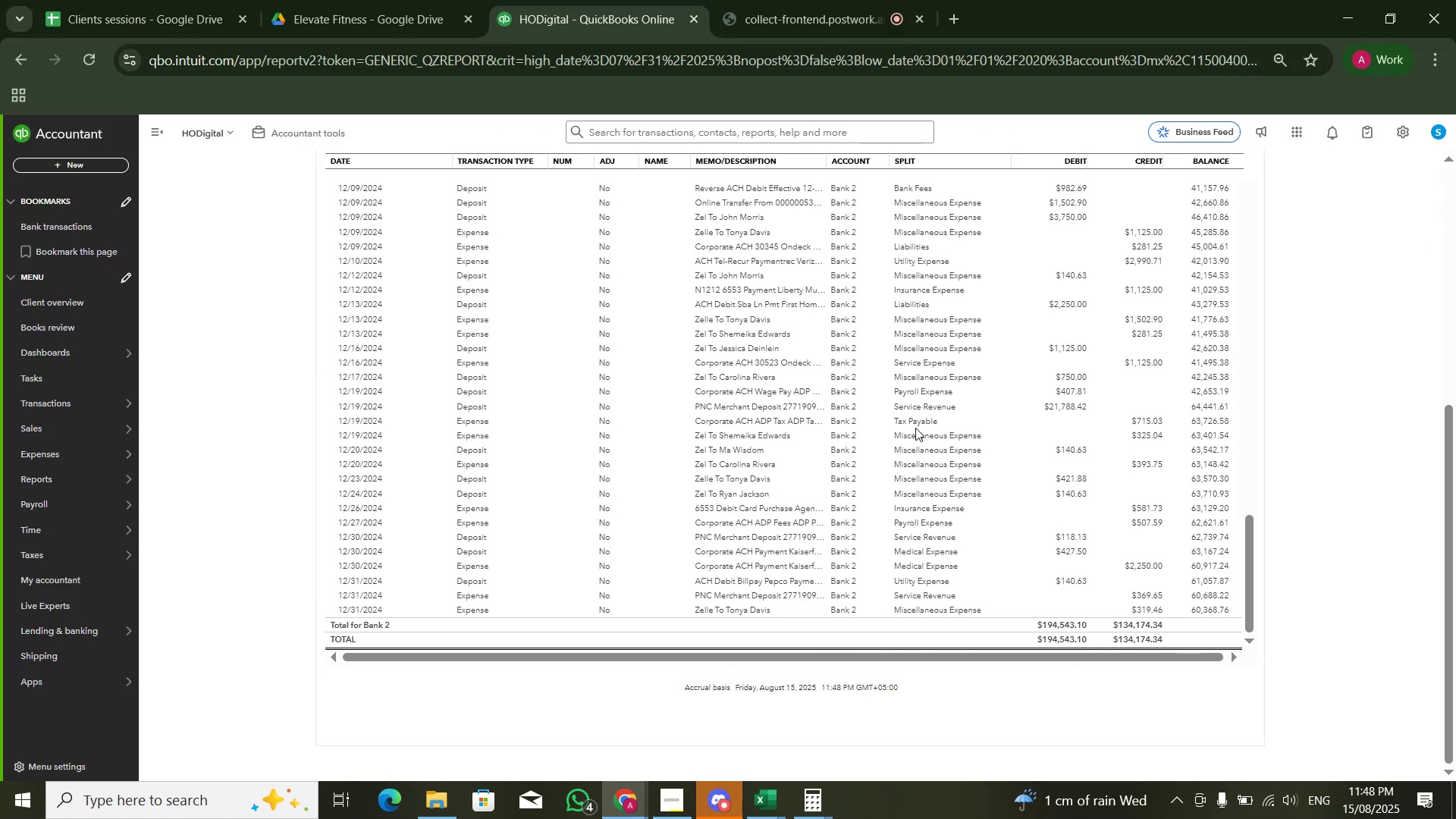 
key(Alt+Tab)
 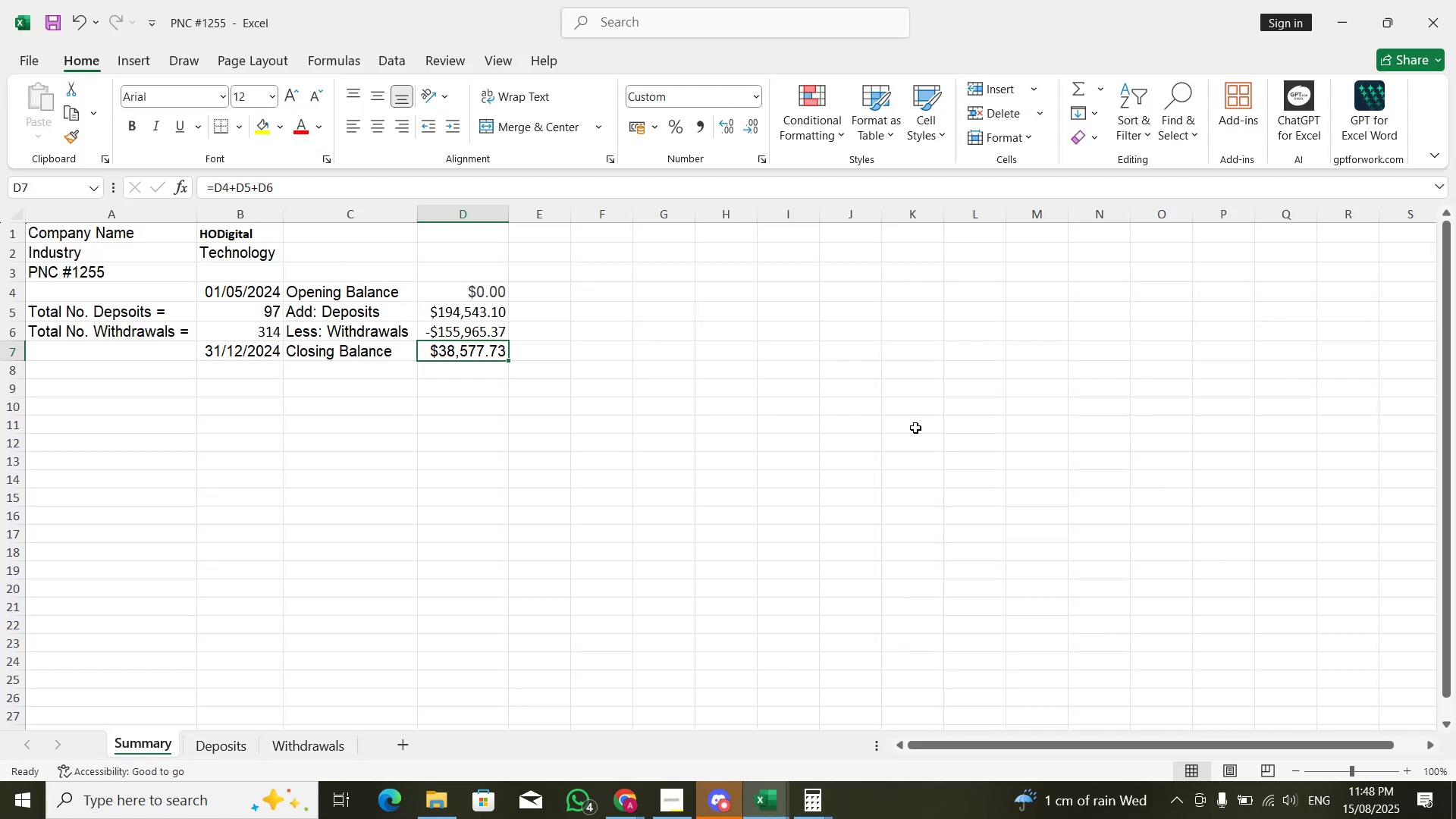 
key(Alt+AltLeft)
 